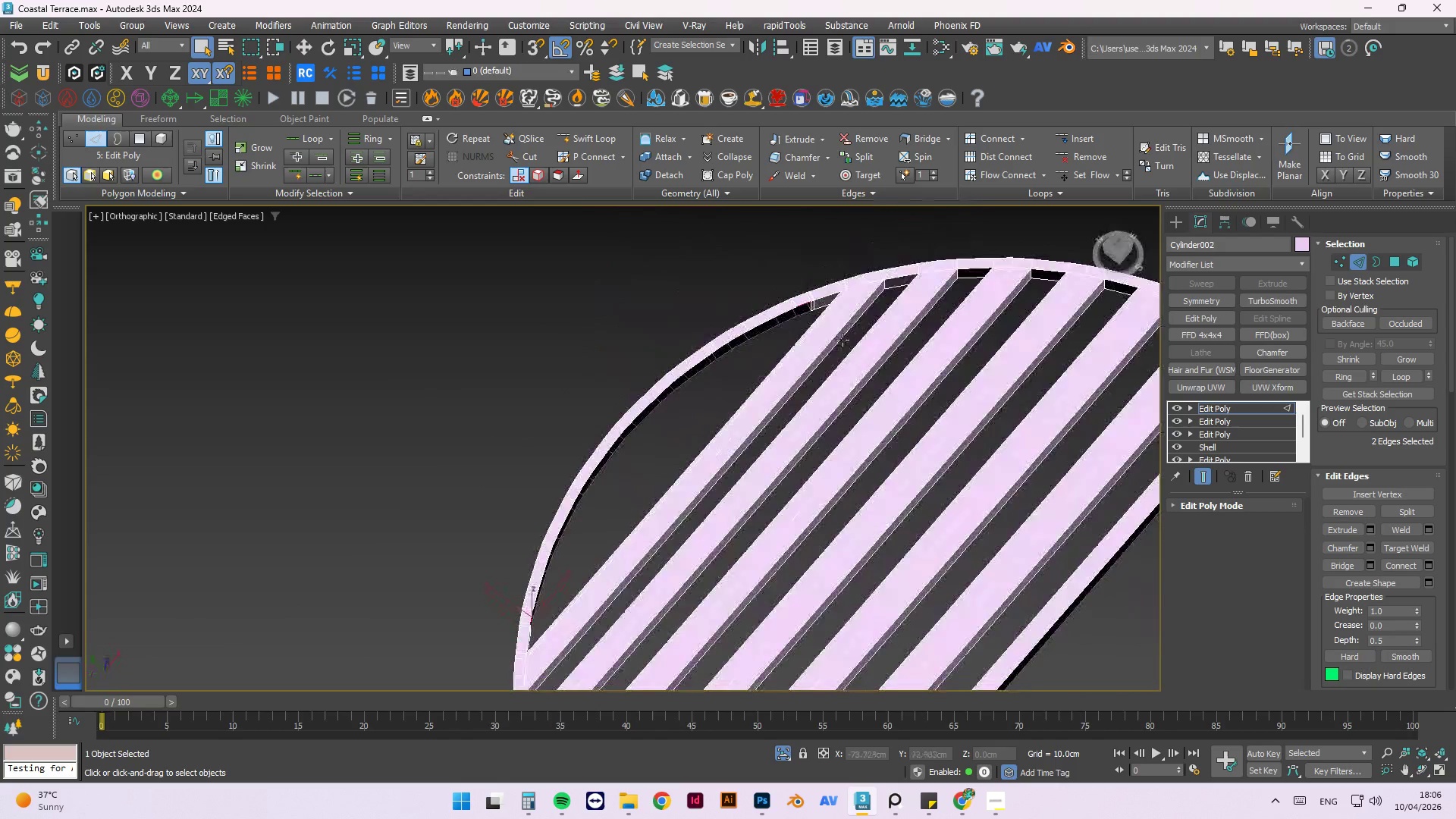 
scroll: coordinate [761, 419], scroll_direction: down, amount: 2.0
 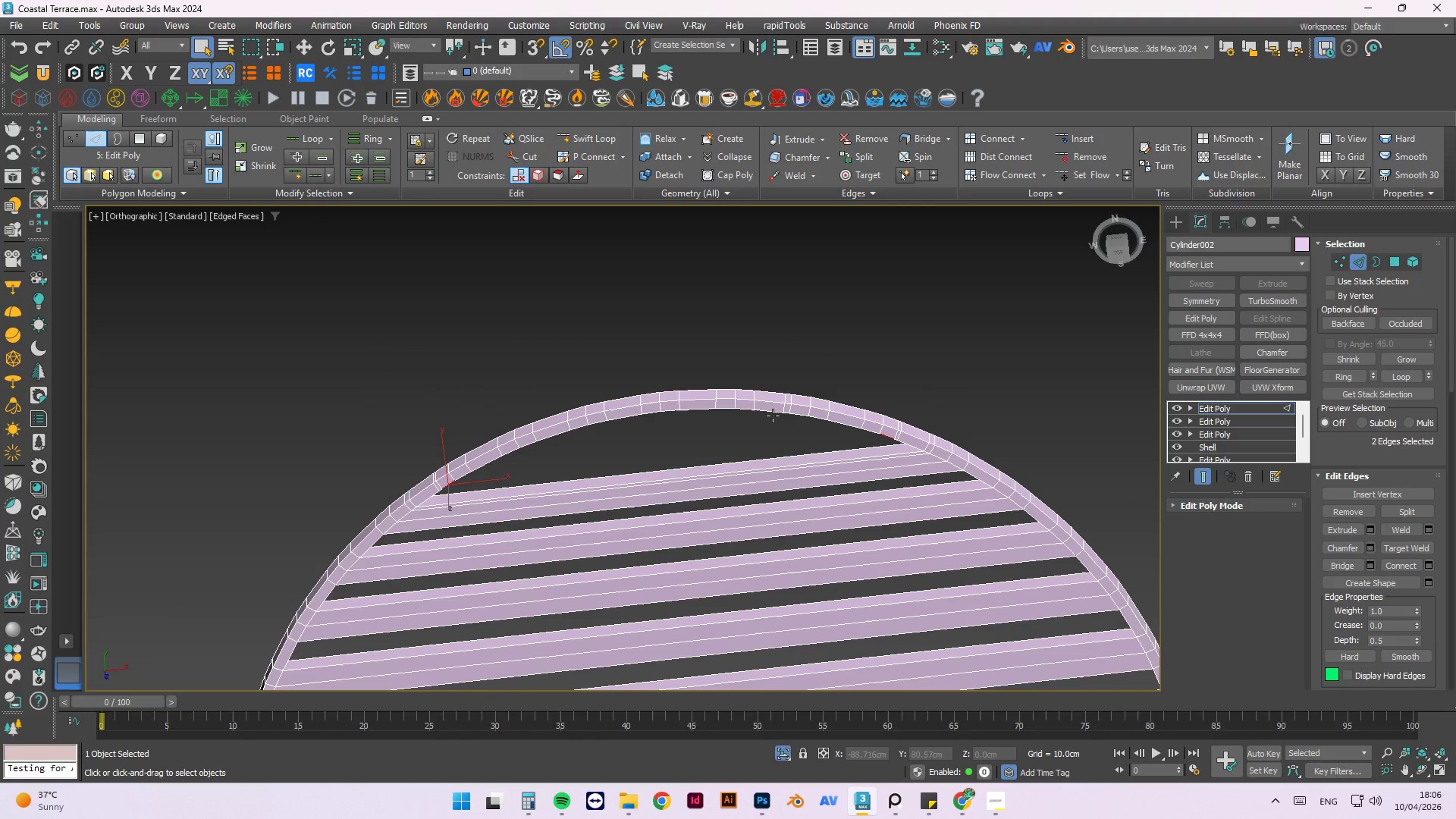 
hold_key(key=AltLeft, duration=0.86)
scroll: coordinate [827, 331], scroll_direction: up, amount: 1.0
 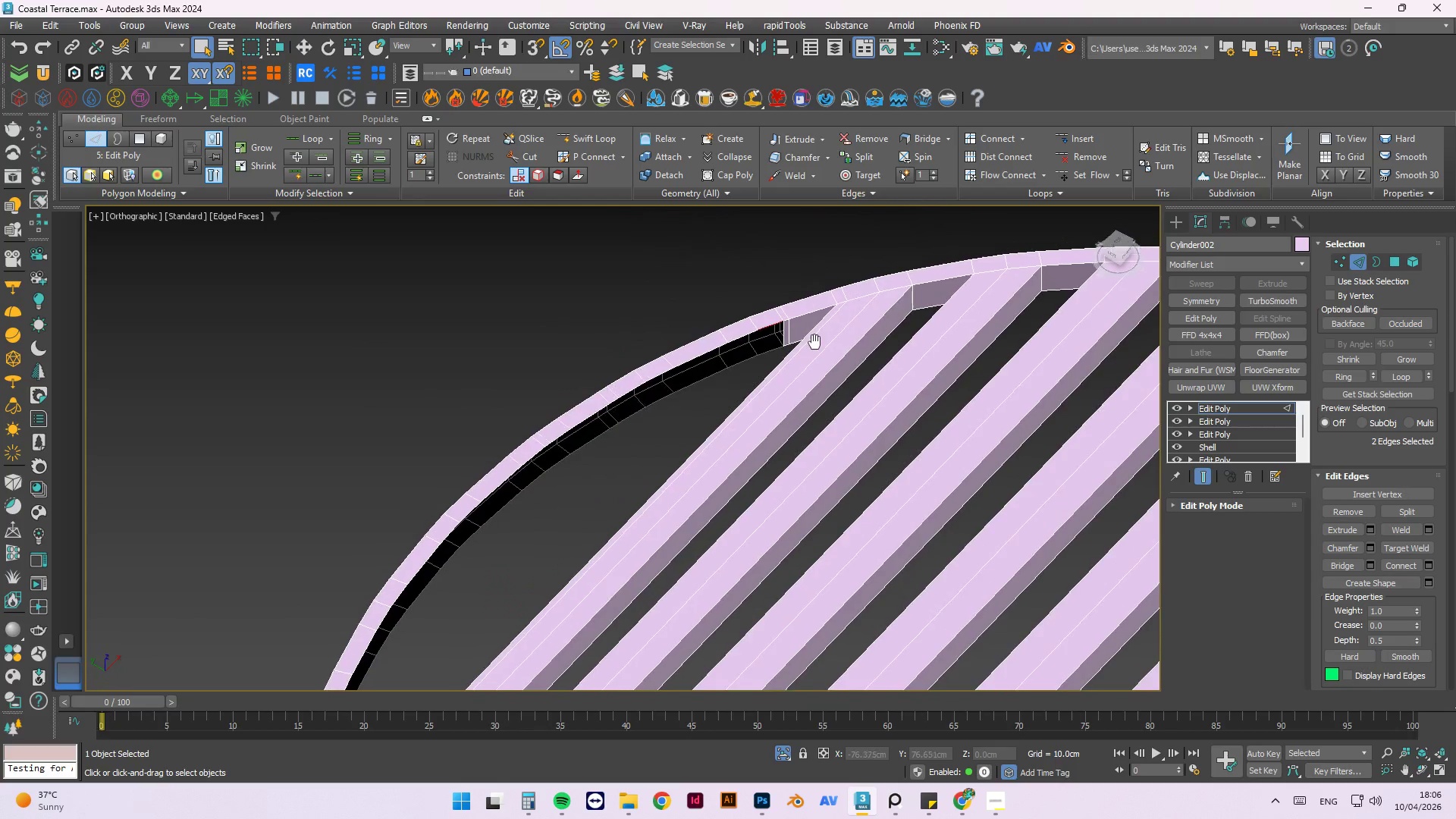 
hold_key(key=AltLeft, duration=0.36)
 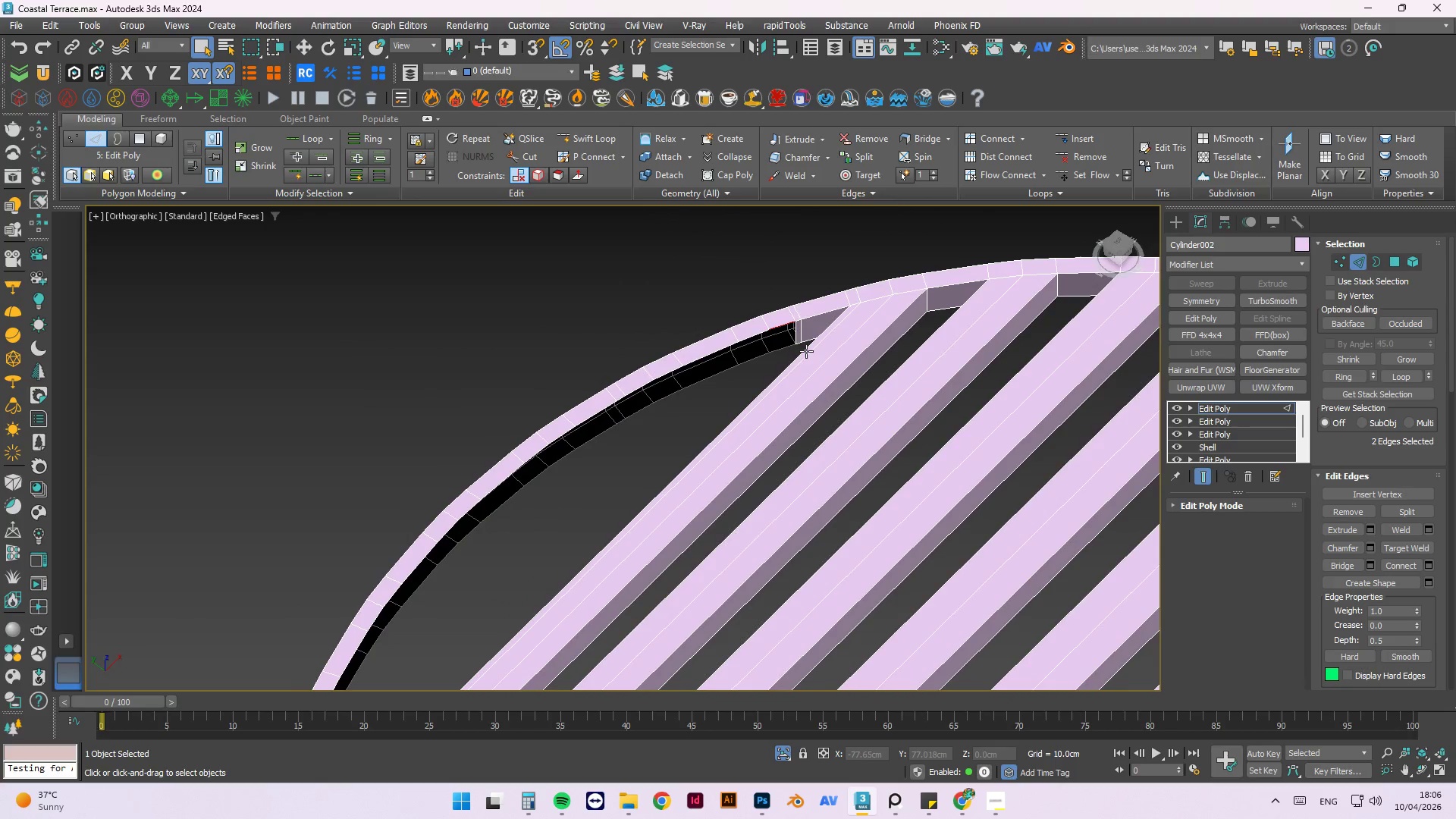 
key(T)
 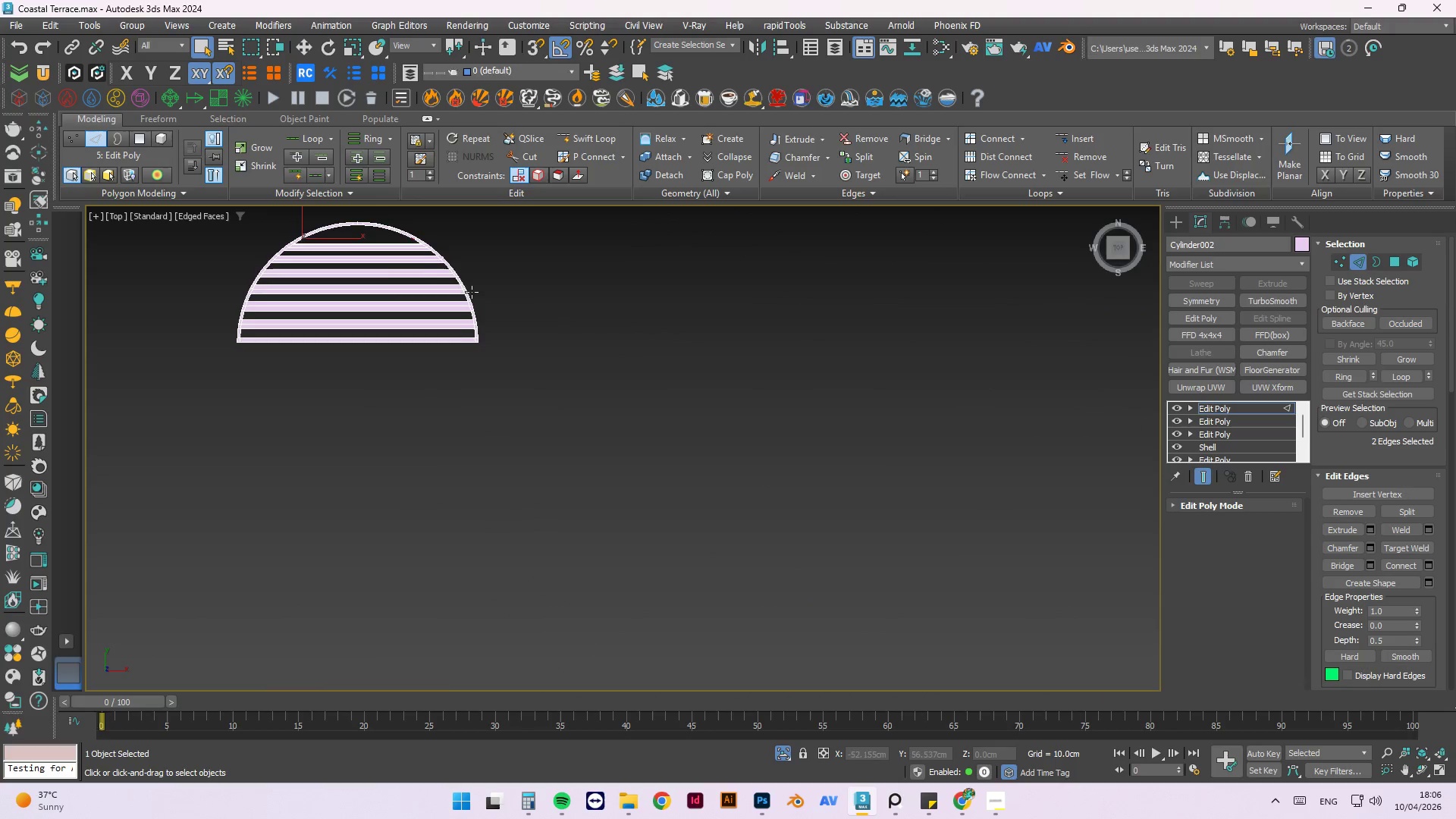 
scroll: coordinate [237, 412], scroll_direction: up, amount: 7.0
 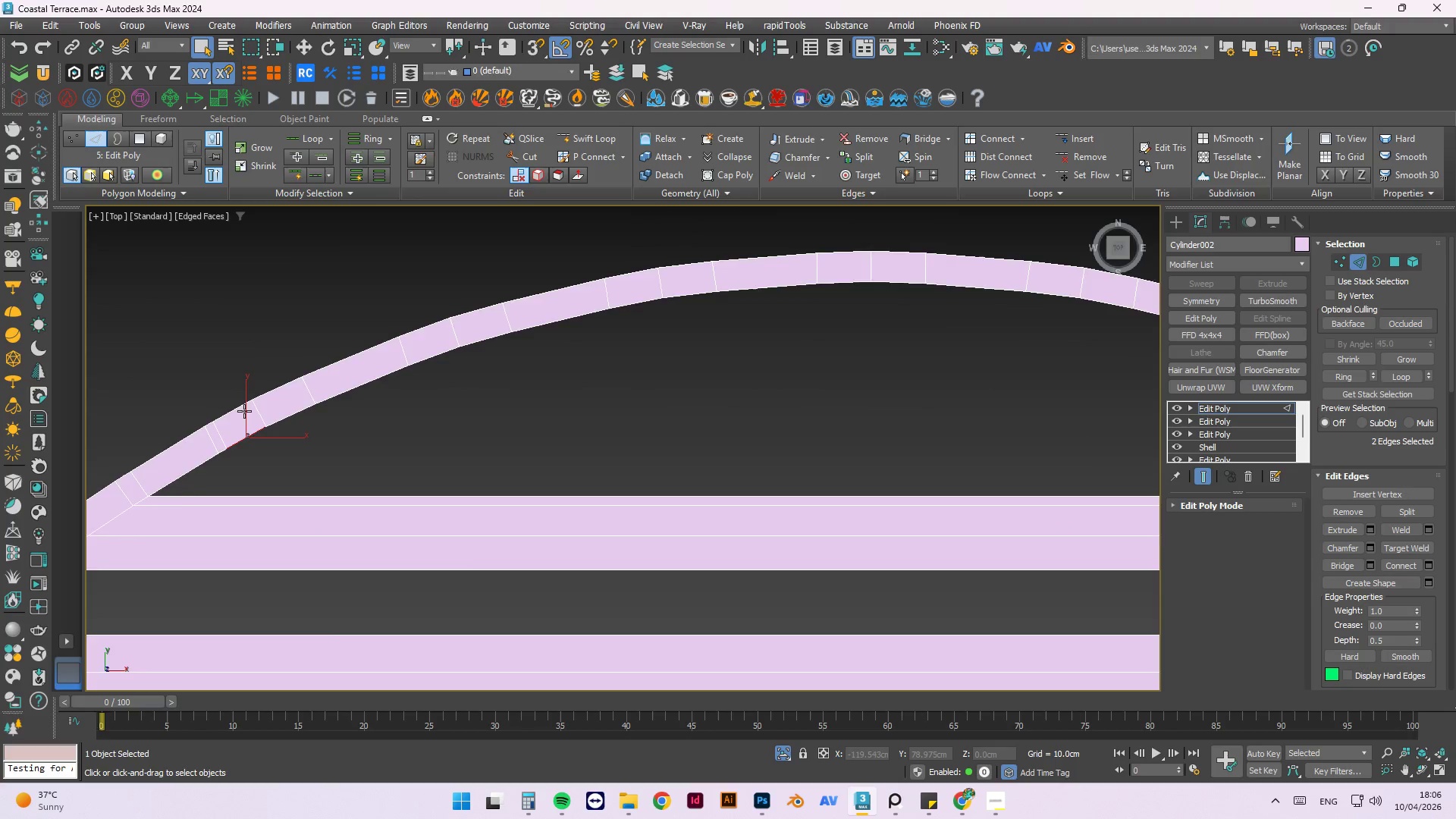 
scroll: coordinate [246, 414], scroll_direction: down, amount: 1.0
 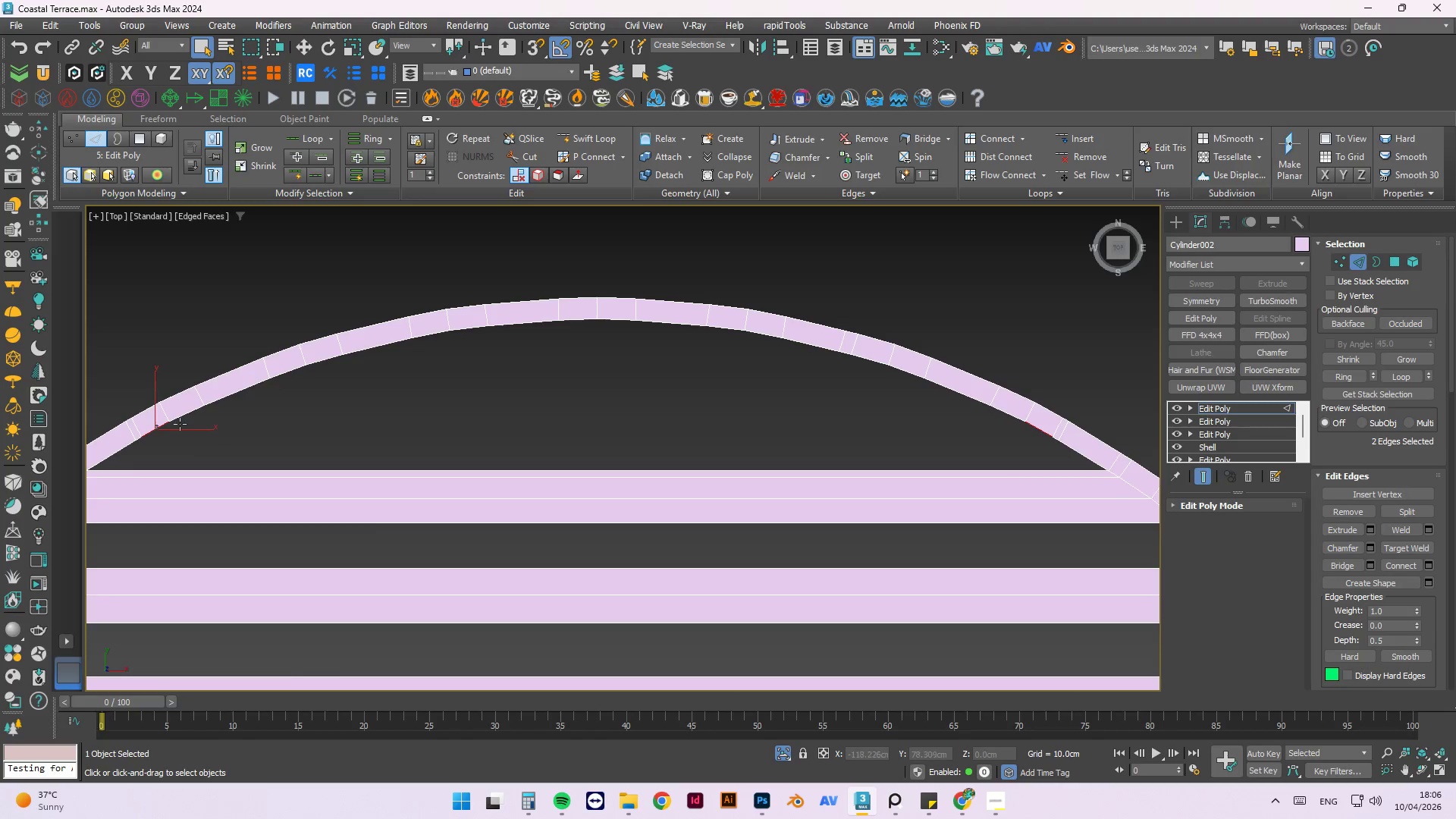 
scroll: coordinate [164, 423], scroll_direction: up, amount: 1.0
 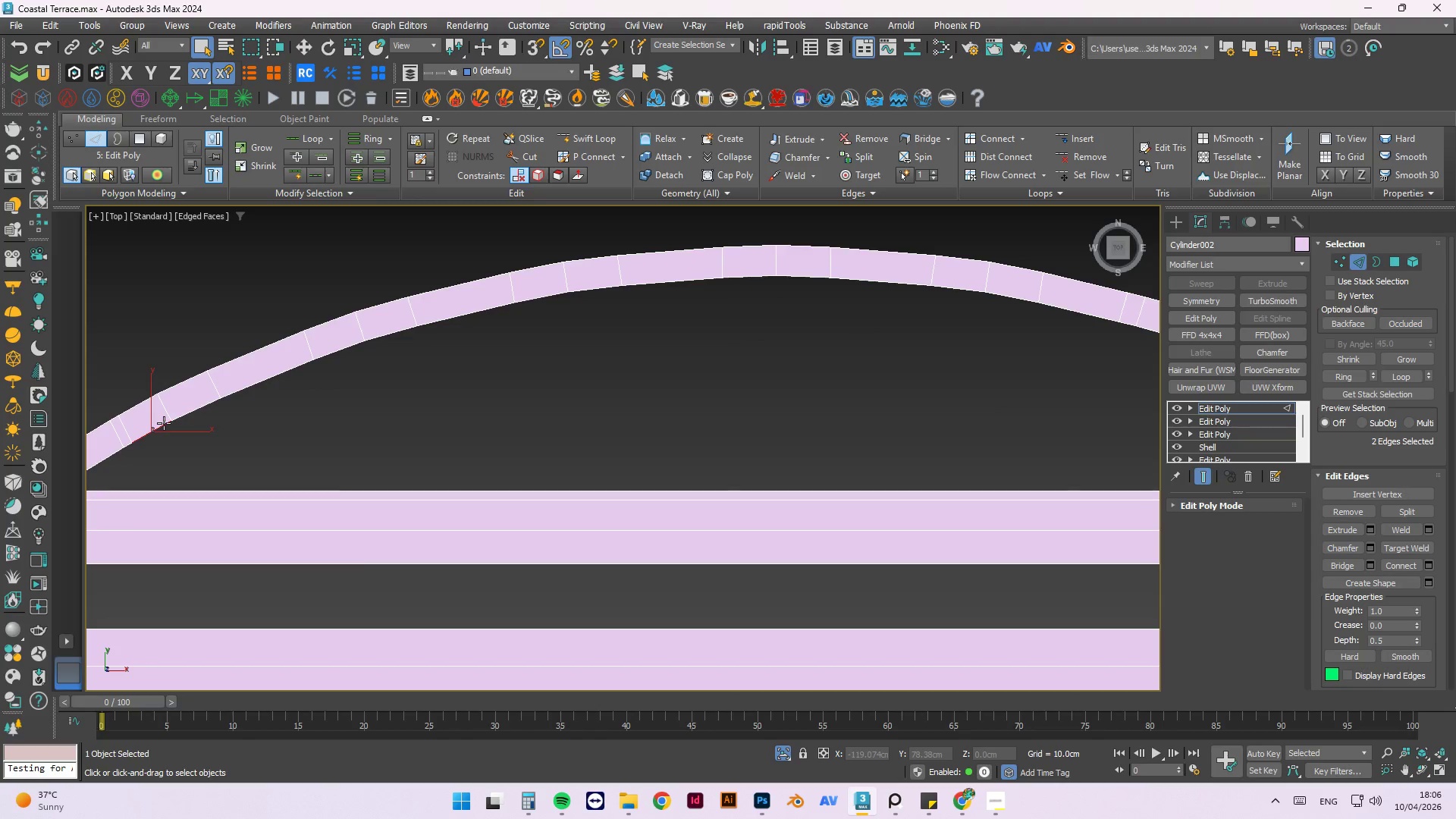 
scroll: coordinate [164, 423], scroll_direction: down, amount: 1.0
 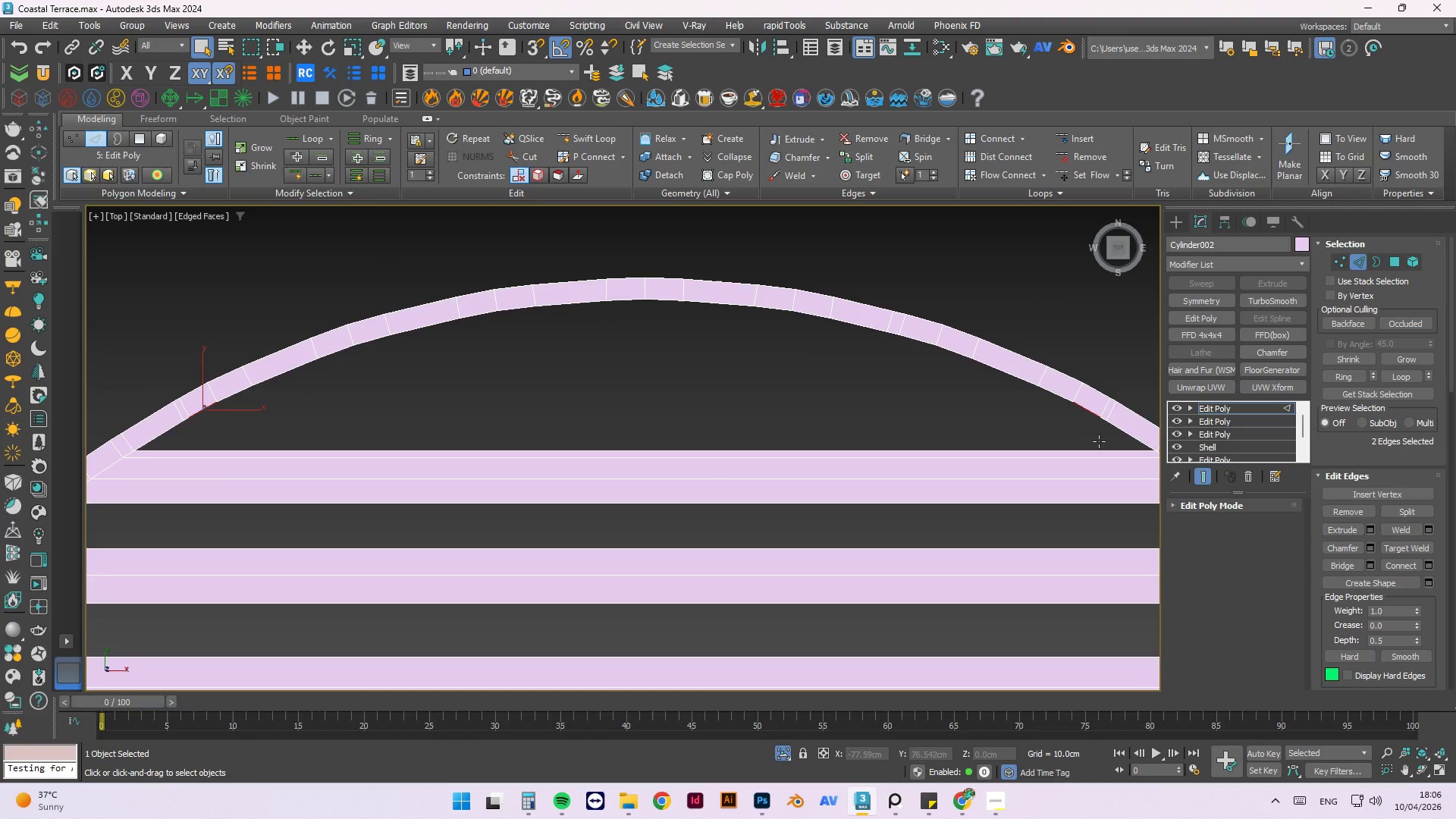 
wait(9.0)
 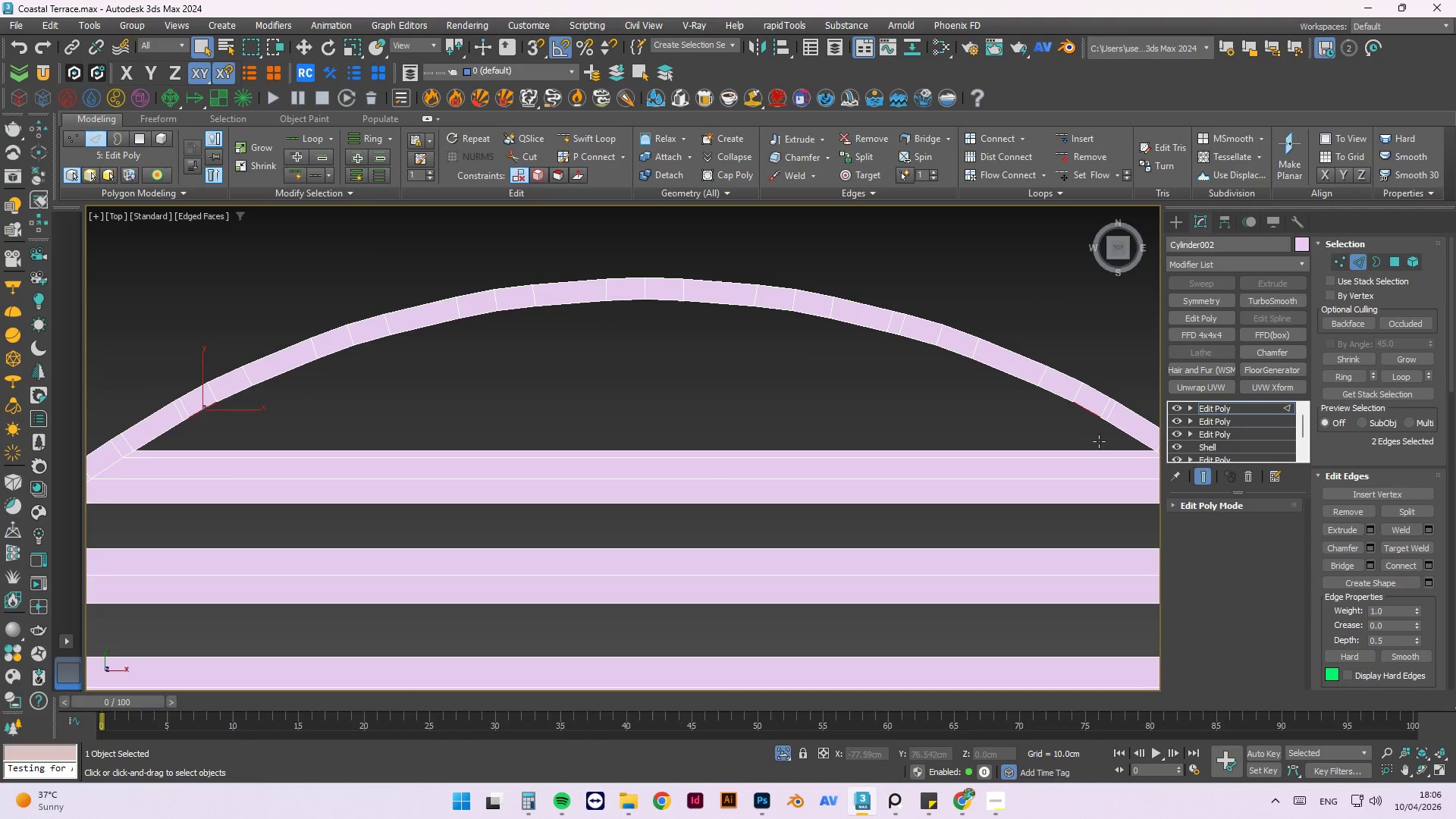 
scroll: coordinate [903, 335], scroll_direction: up, amount: 1.0
 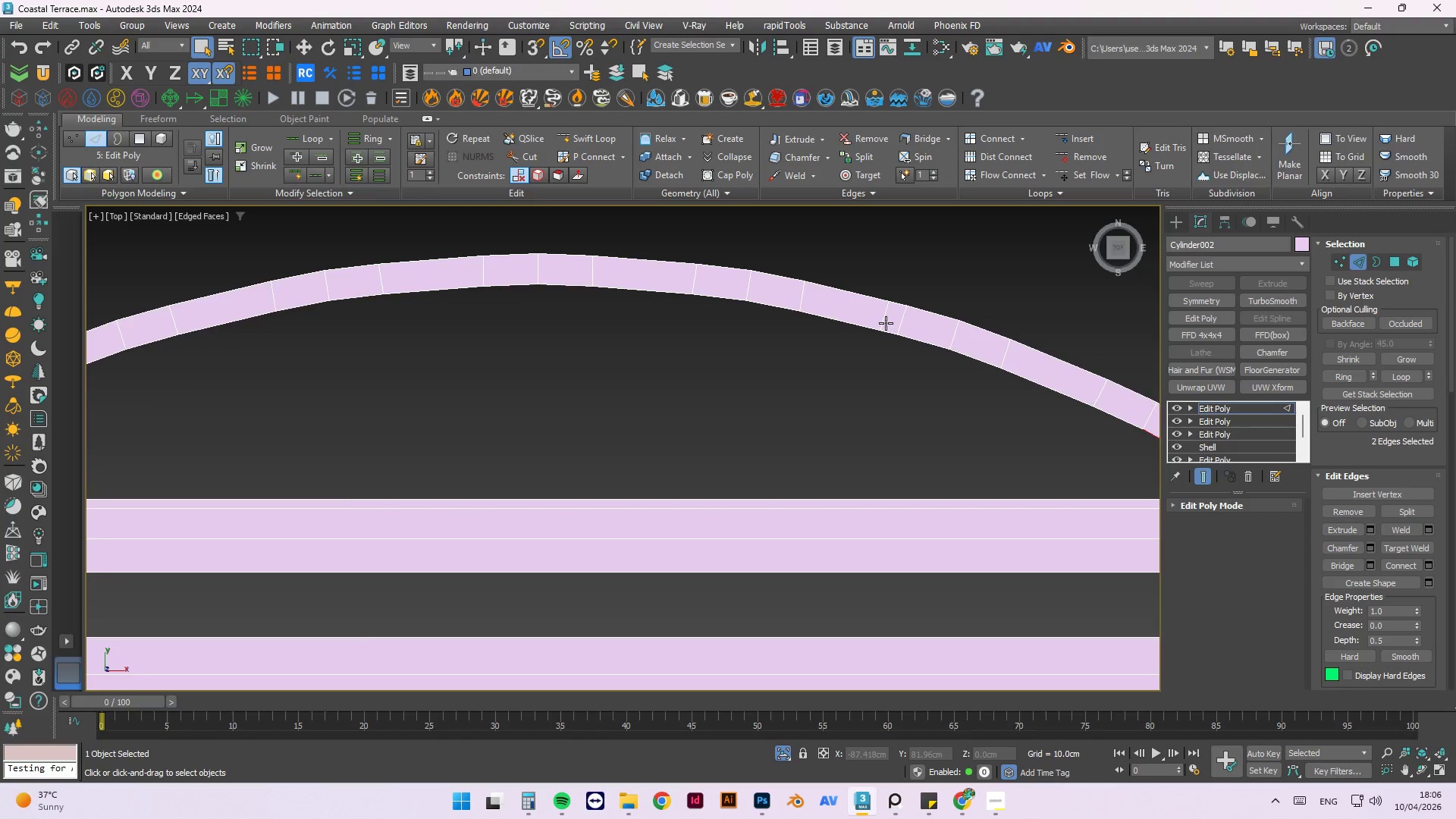 
scroll: coordinate [886, 323], scroll_direction: down, amount: 1.0
 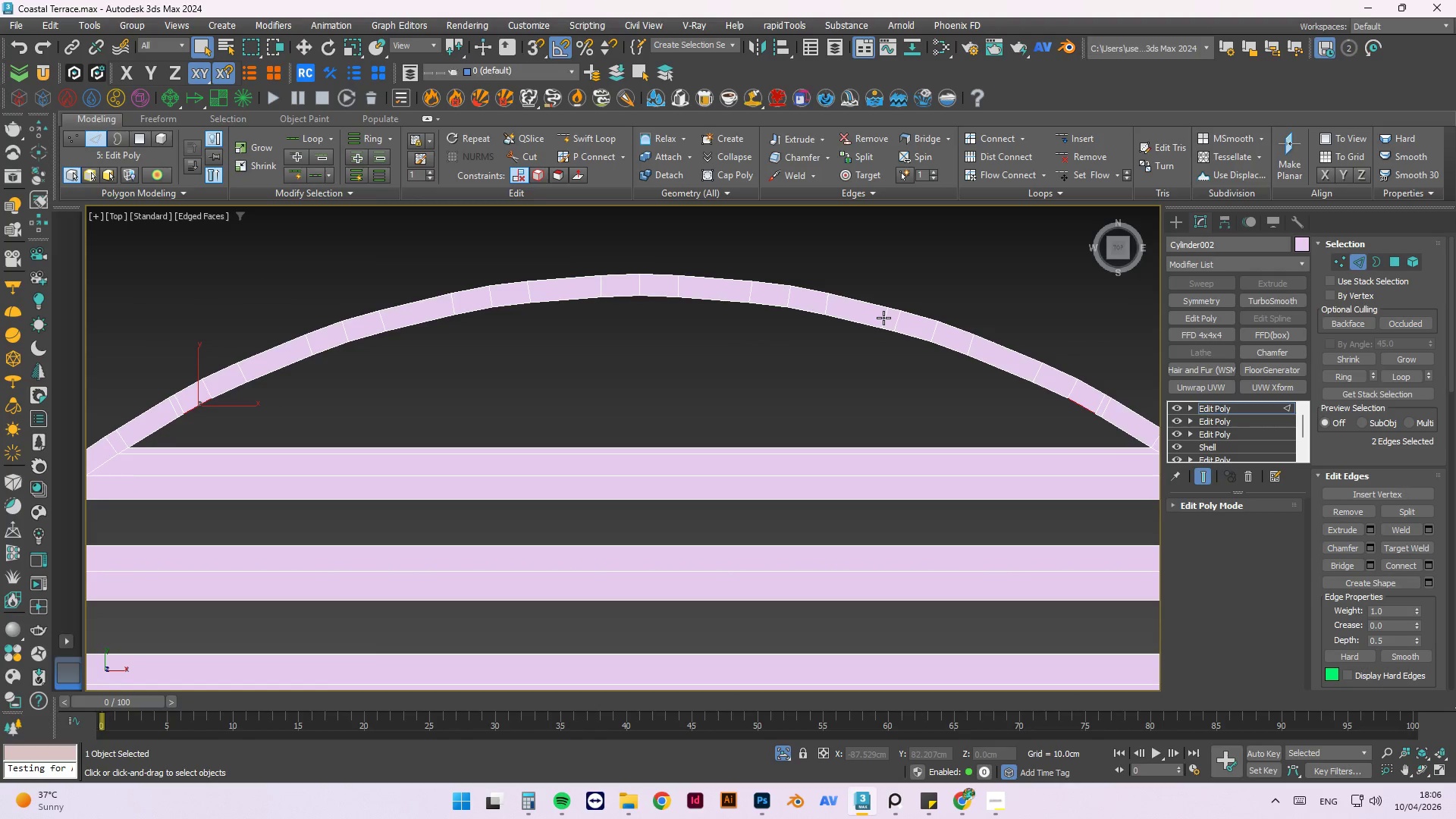 
wait(7.37)
 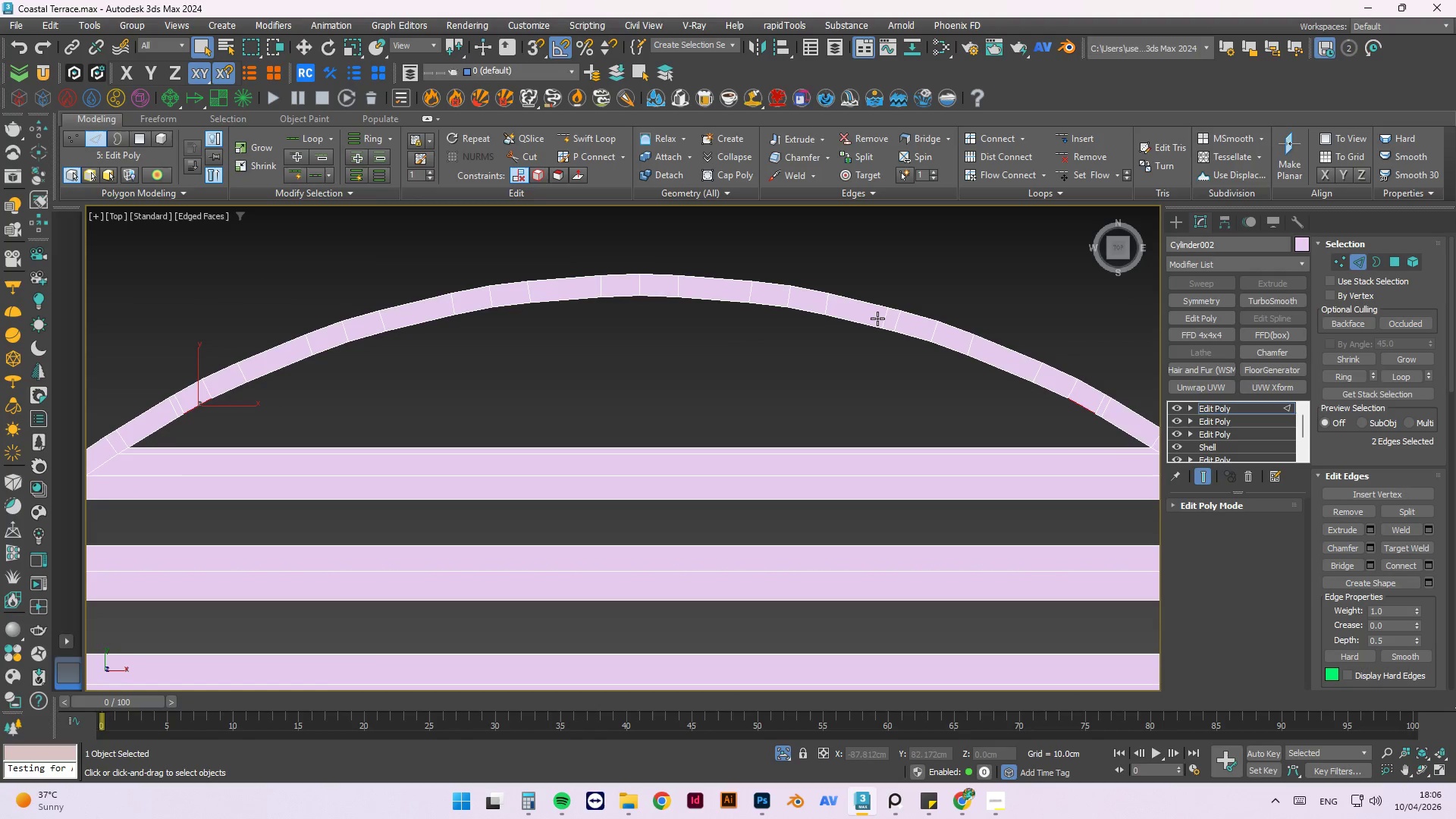 
double_click([883, 318])
 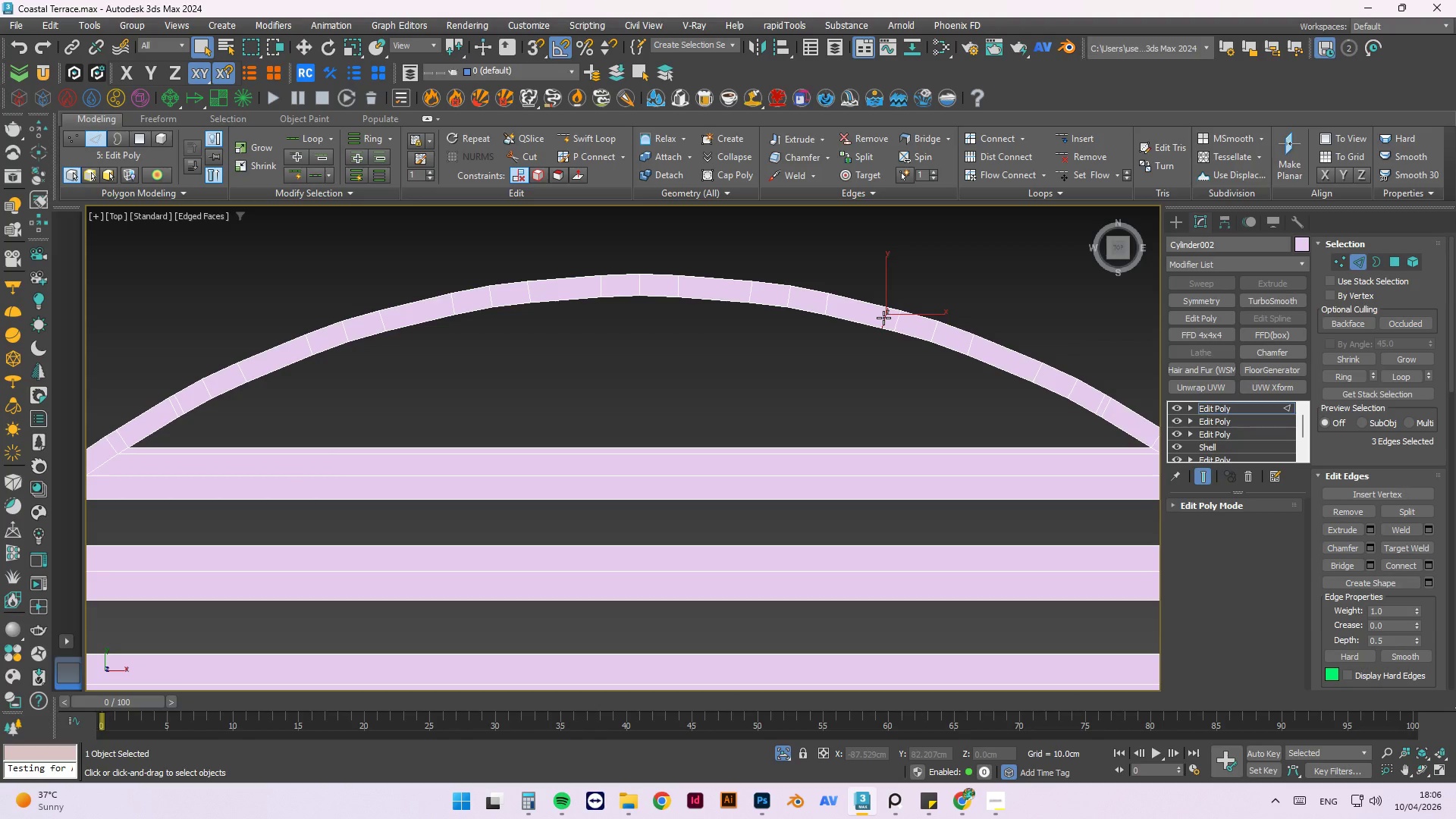 
hold_key(key=ControlLeft, duration=1.5)
 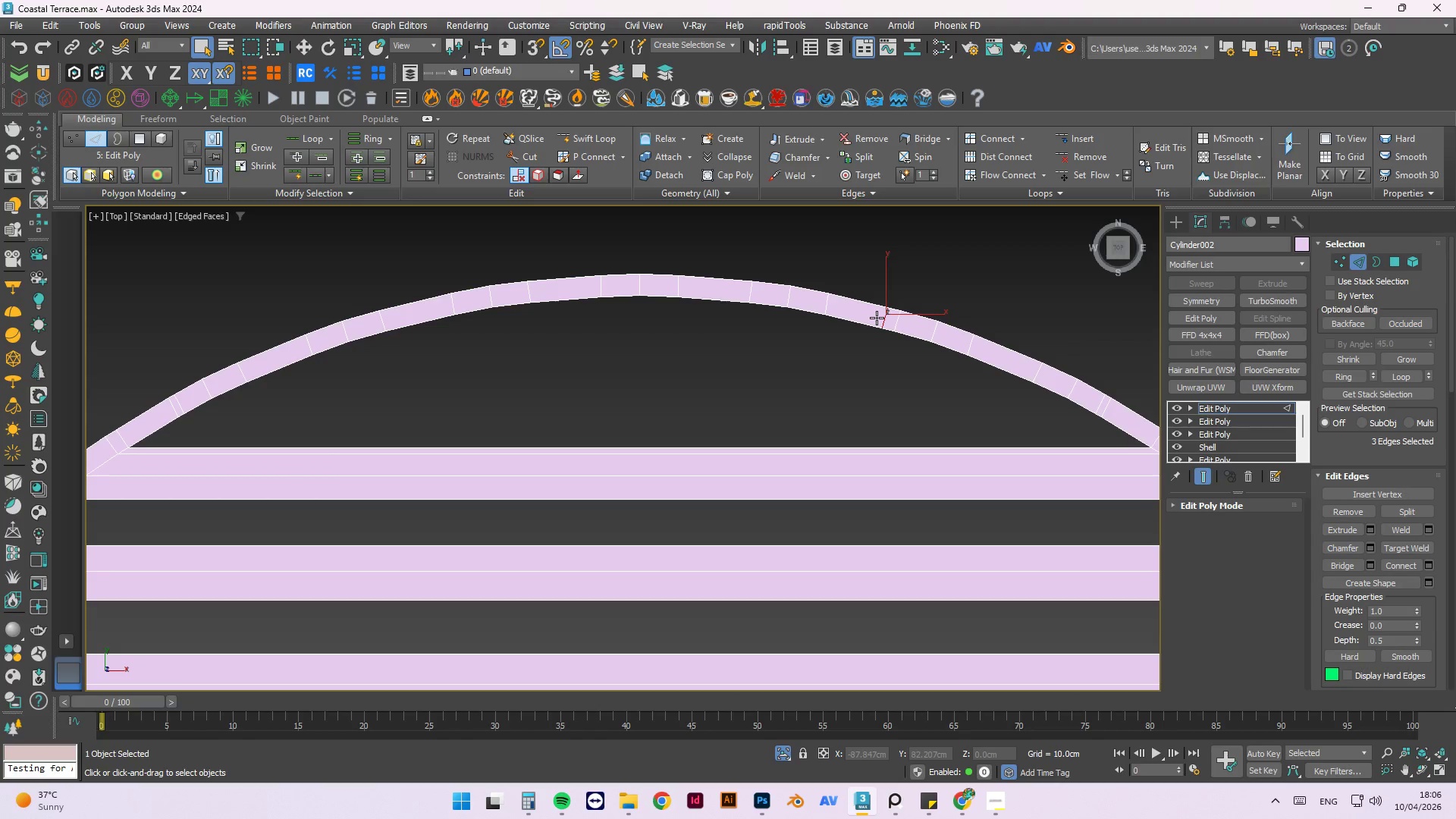 
key(Control+Backspace)
 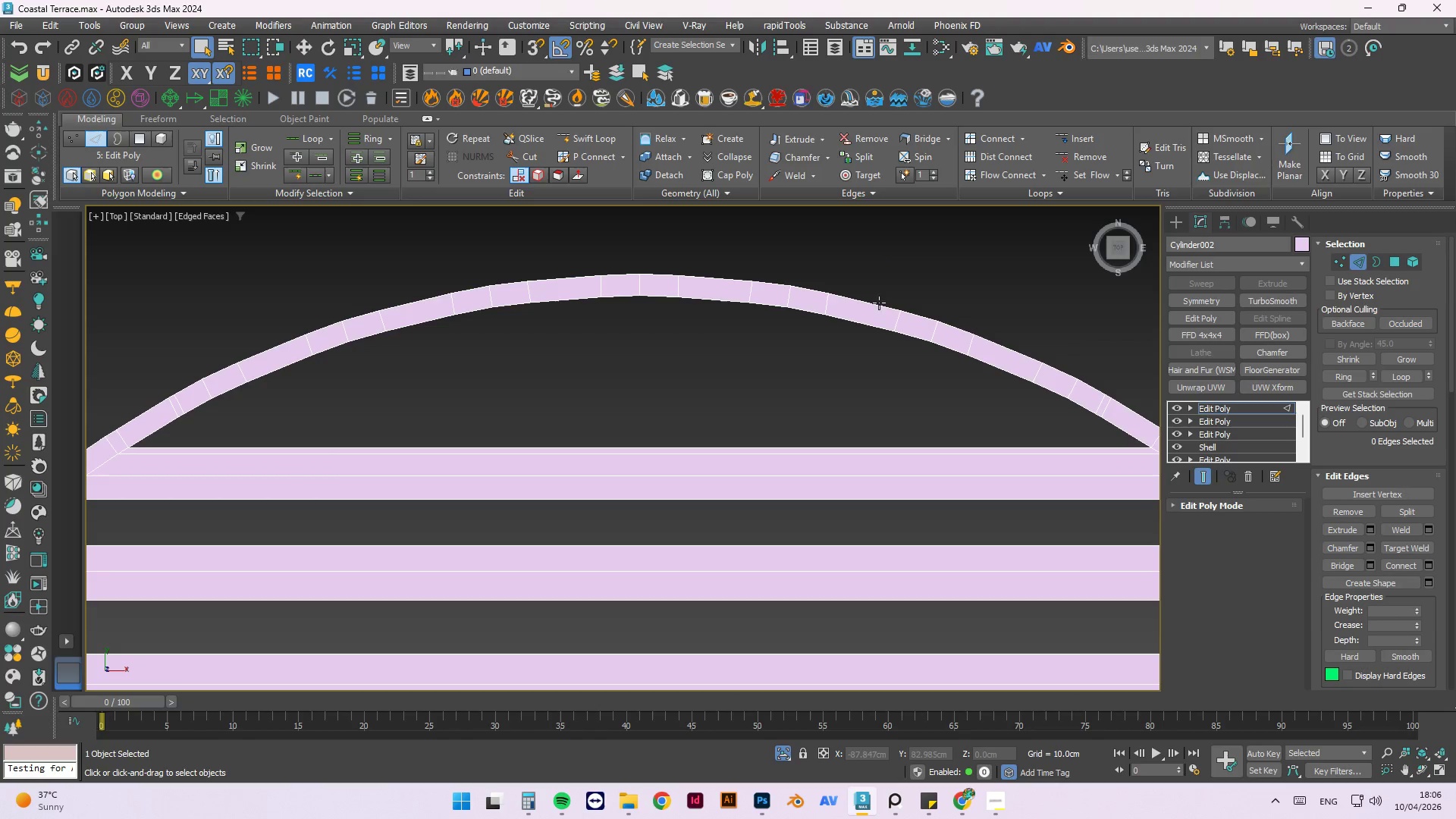 
scroll: coordinate [897, 317], scroll_direction: down, amount: 1.0
 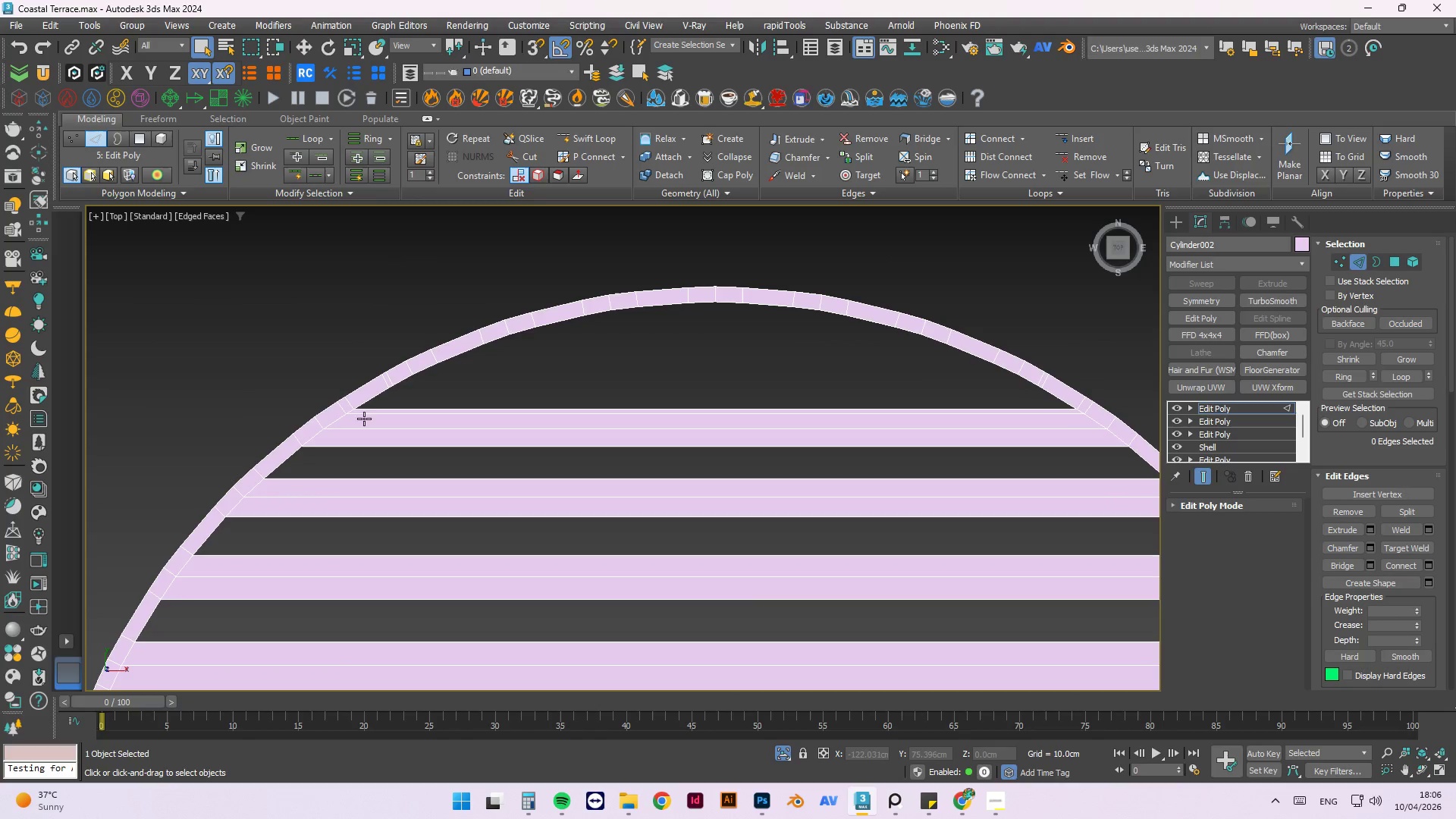 
scroll: coordinate [408, 386], scroll_direction: up, amount: 2.0
 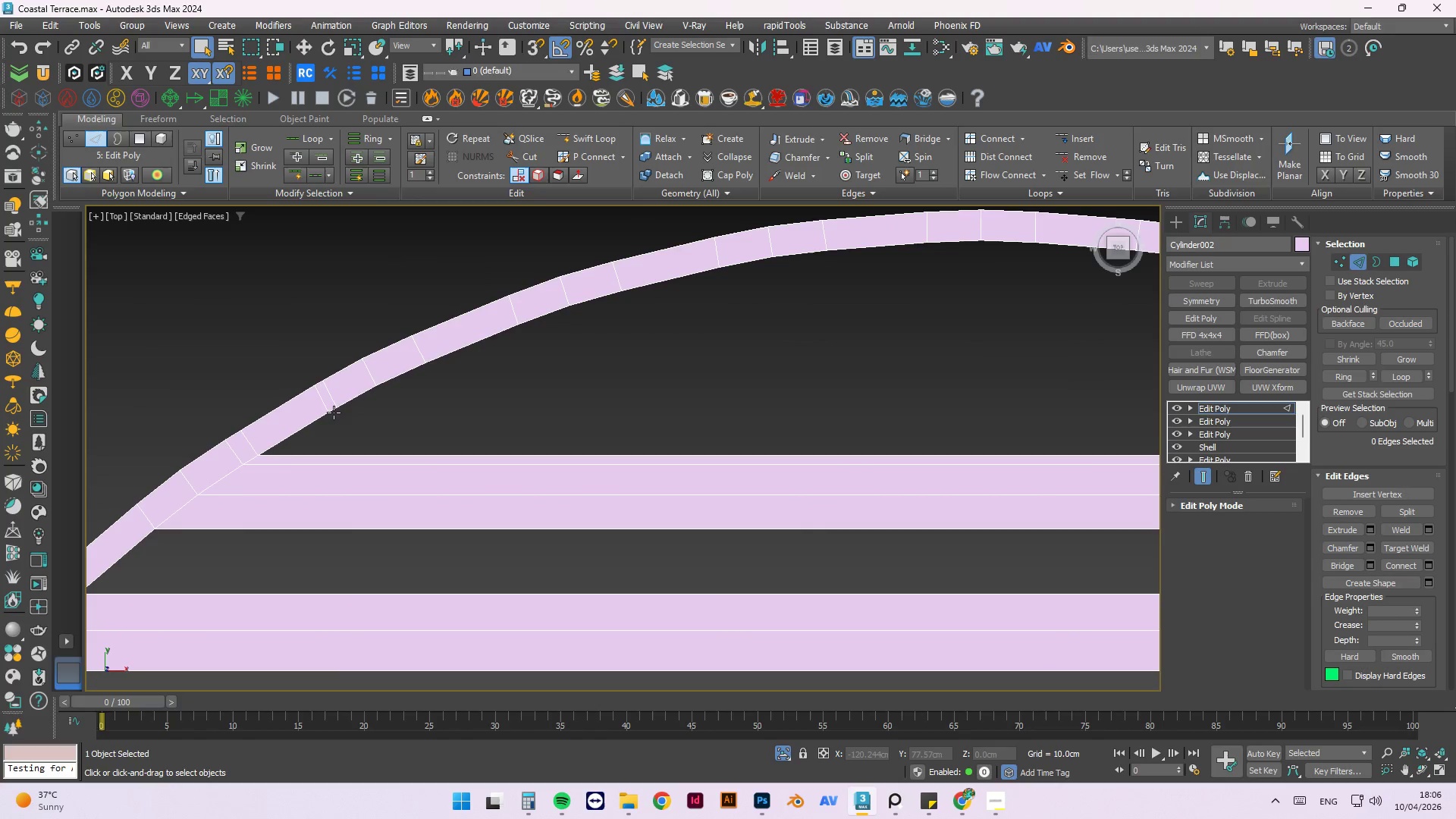 
left_click([335, 411])
 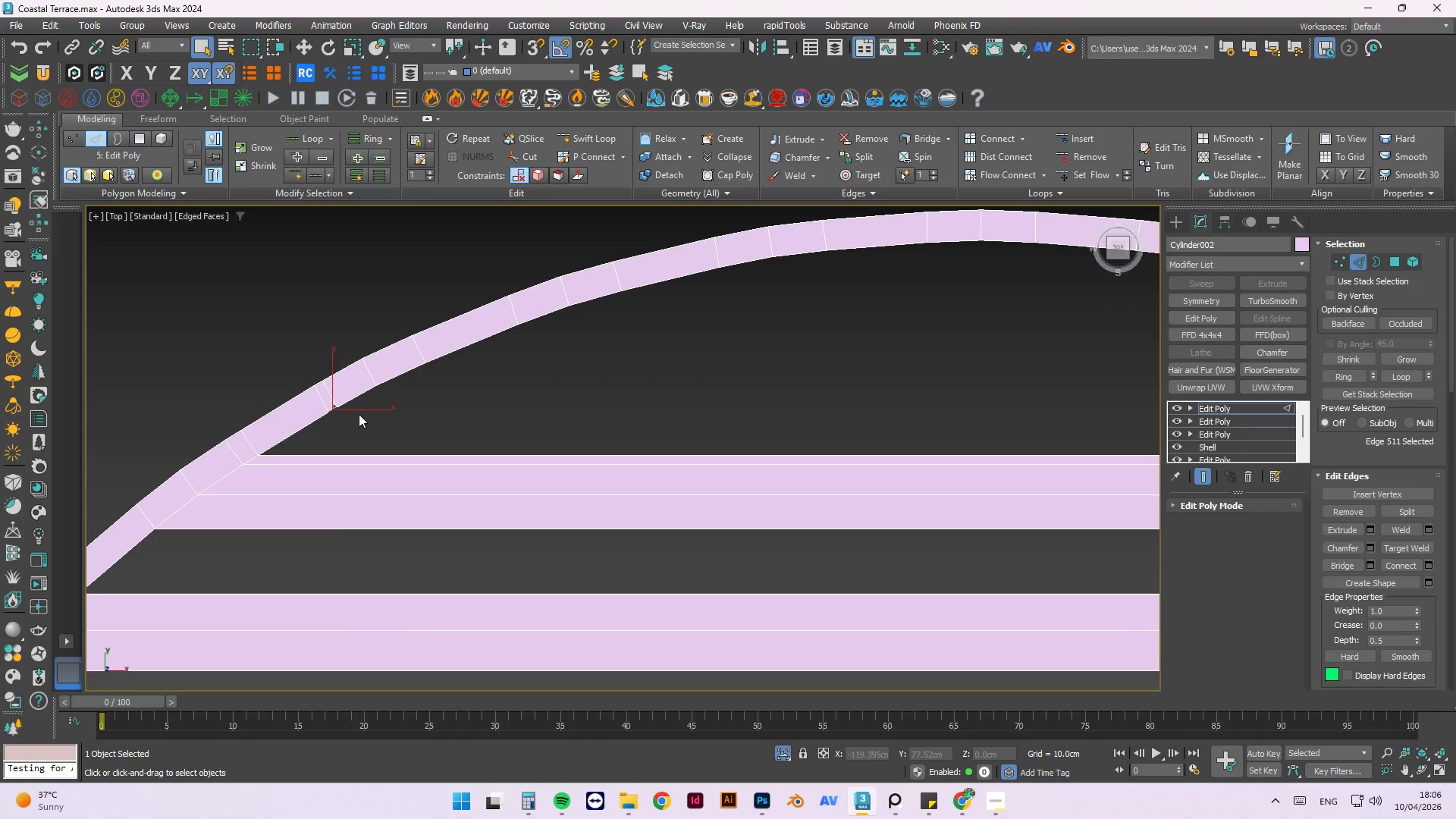 
hold_key(key=AltLeft, duration=1.5)
 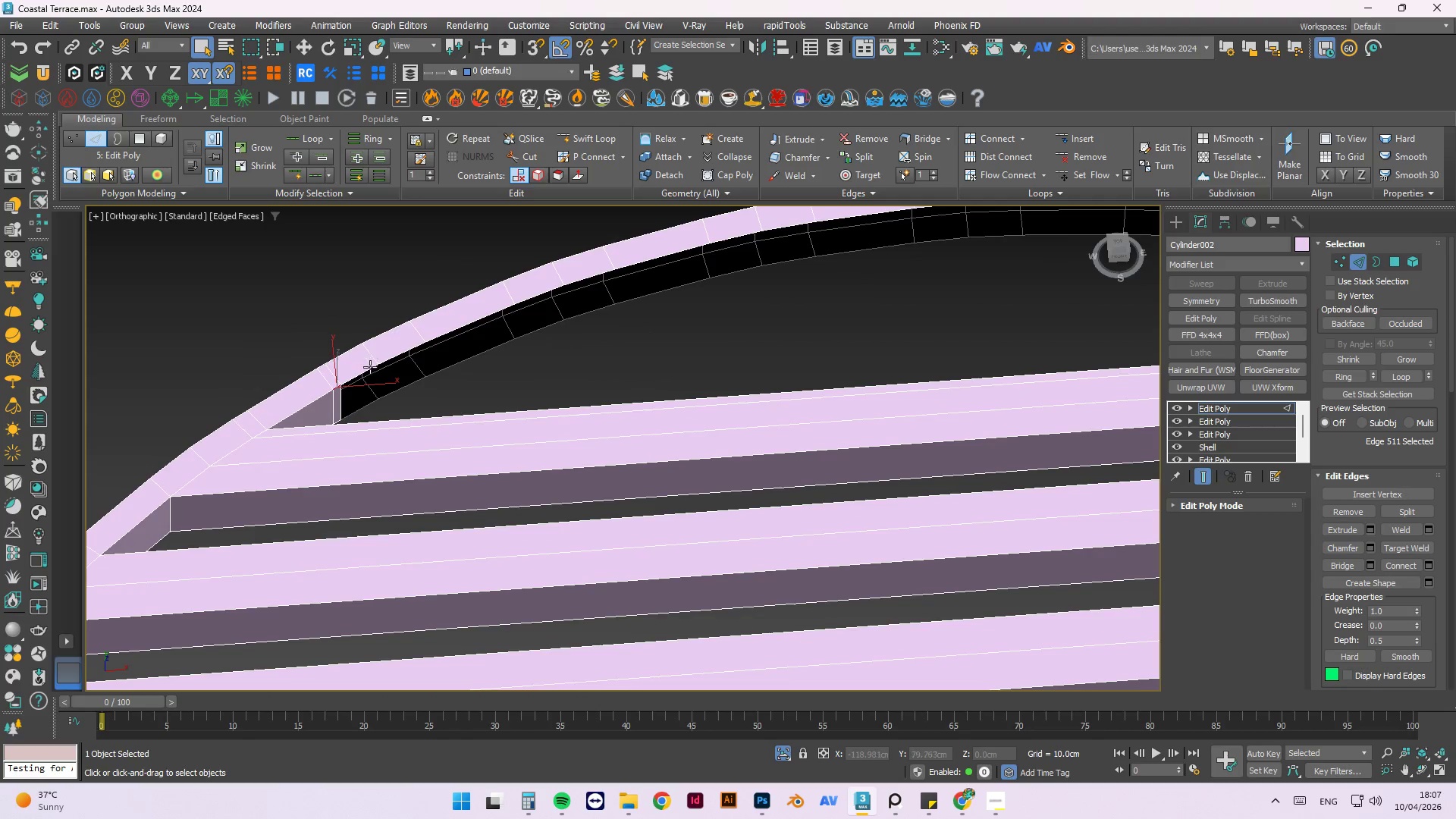 
key(Alt+AltLeft)
 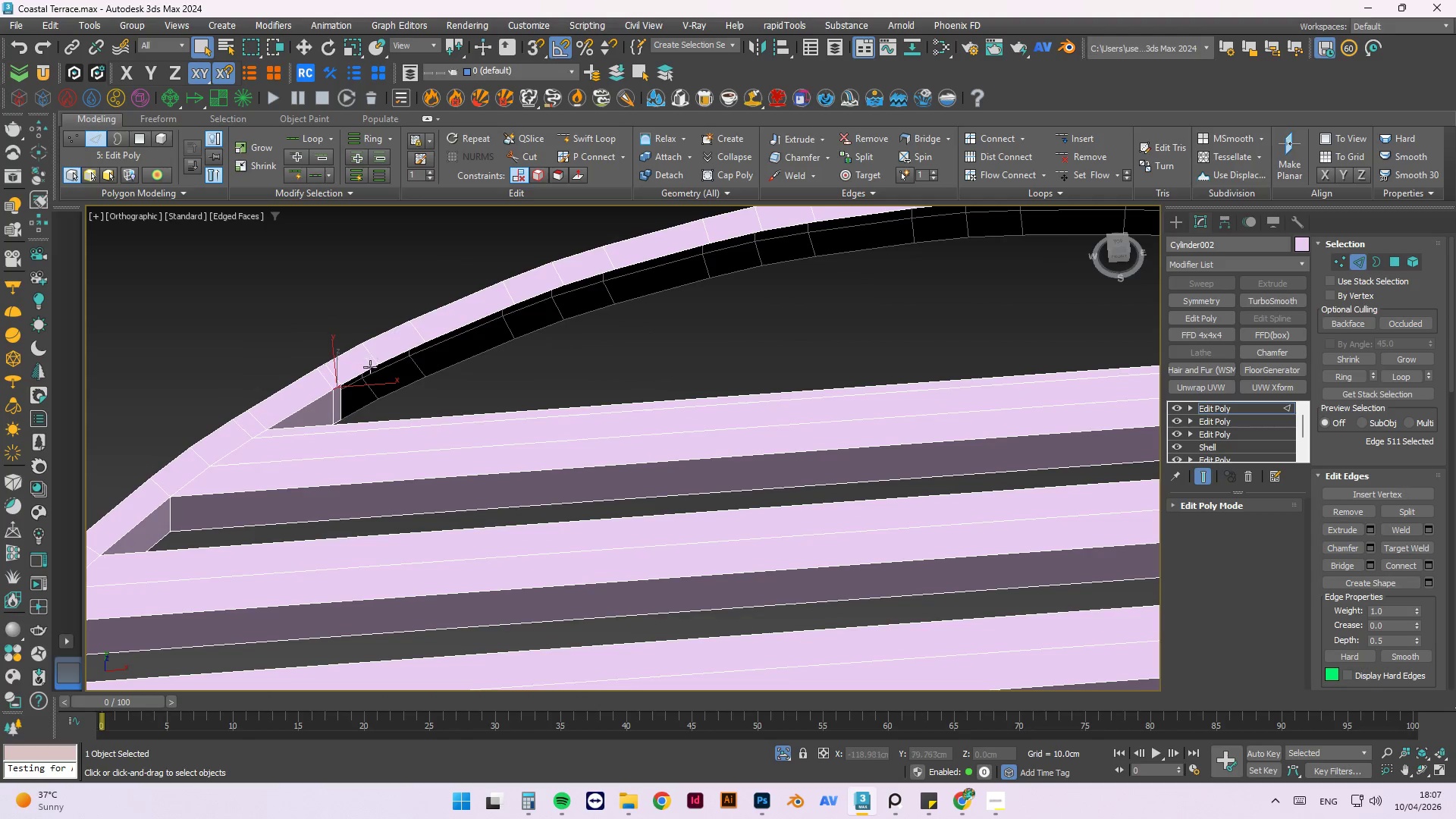 
key(Alt+AltLeft)
 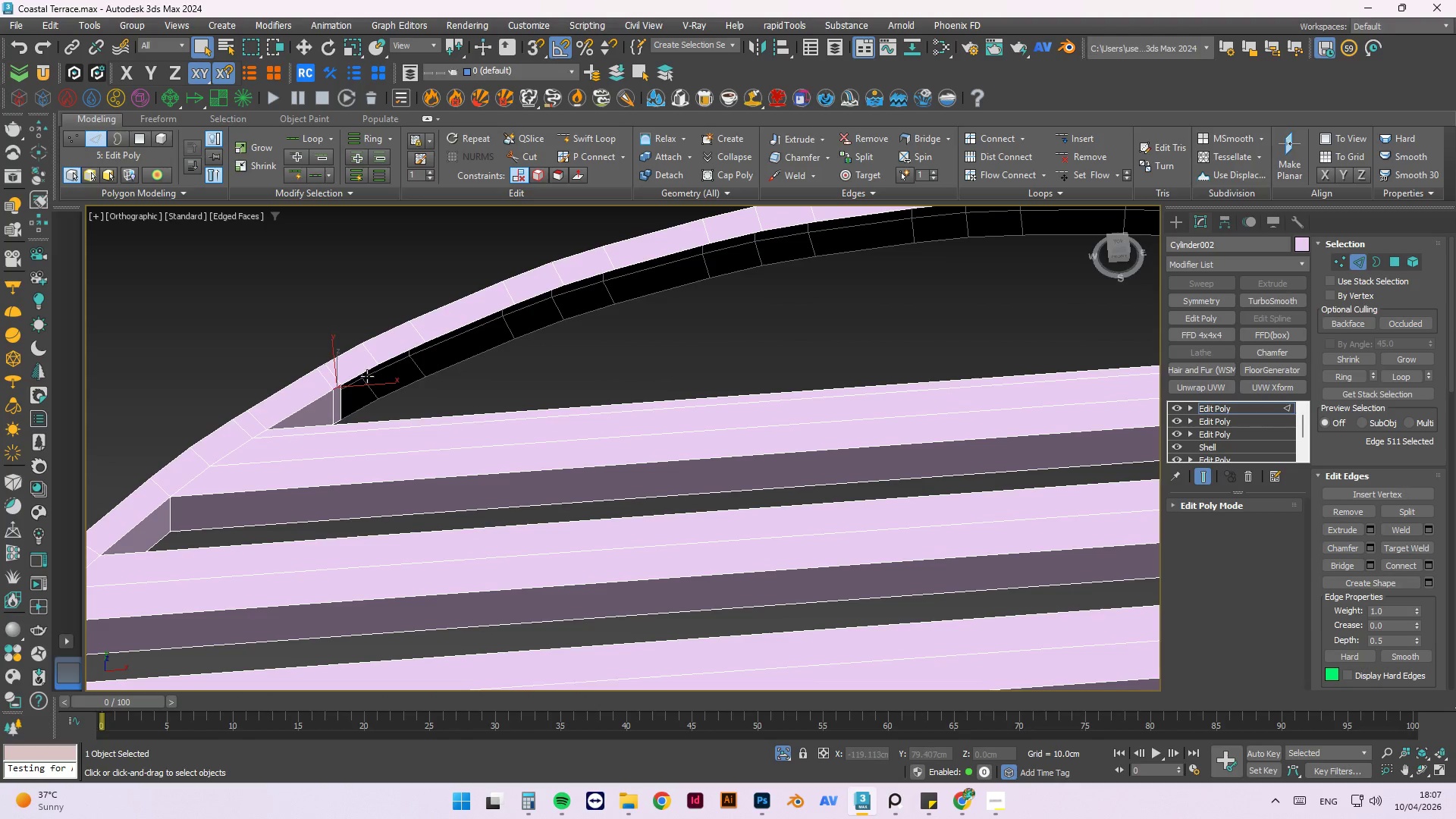 
left_click([362, 369])
 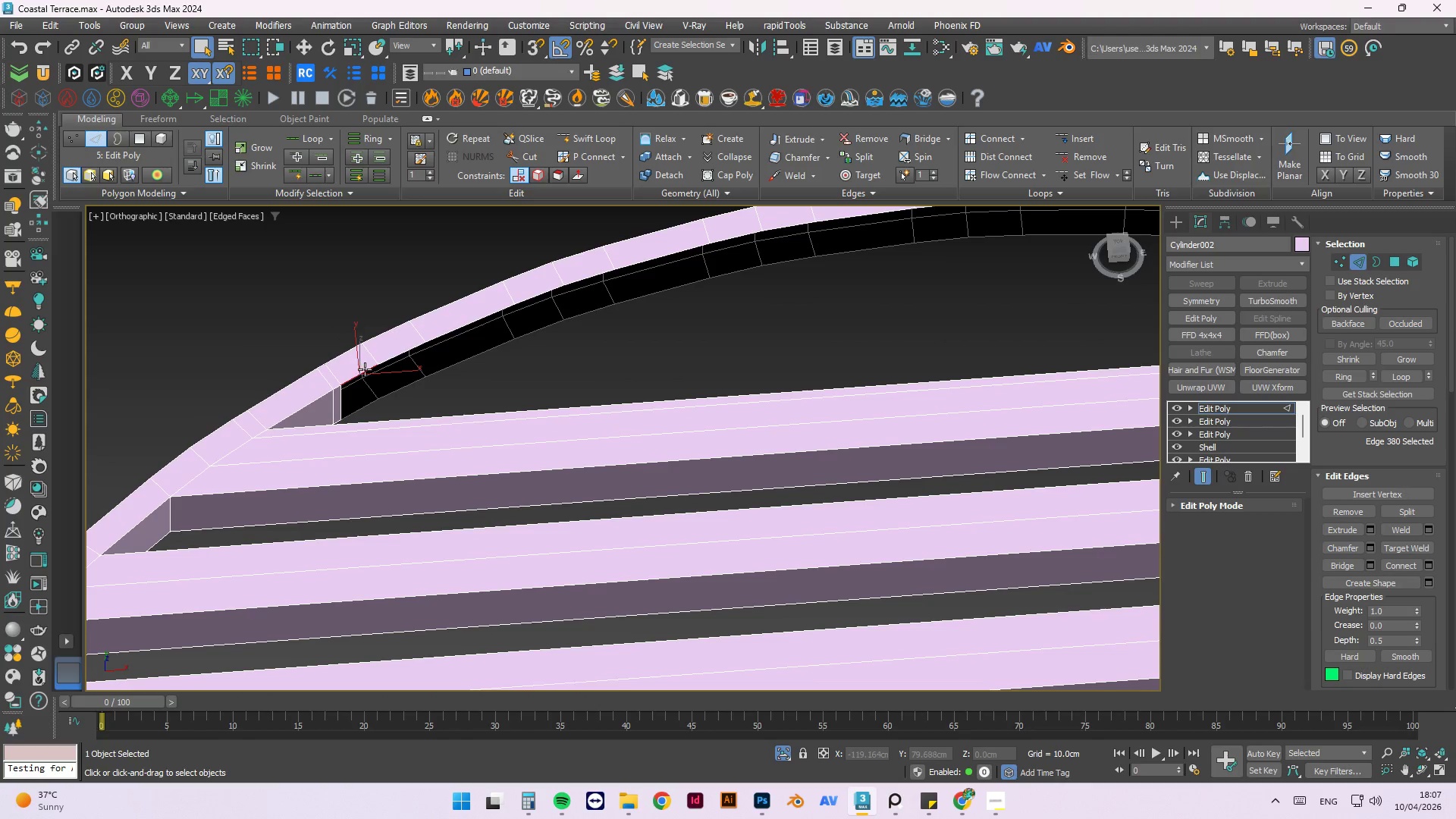 
hold_key(key=AltLeft, duration=0.52)
 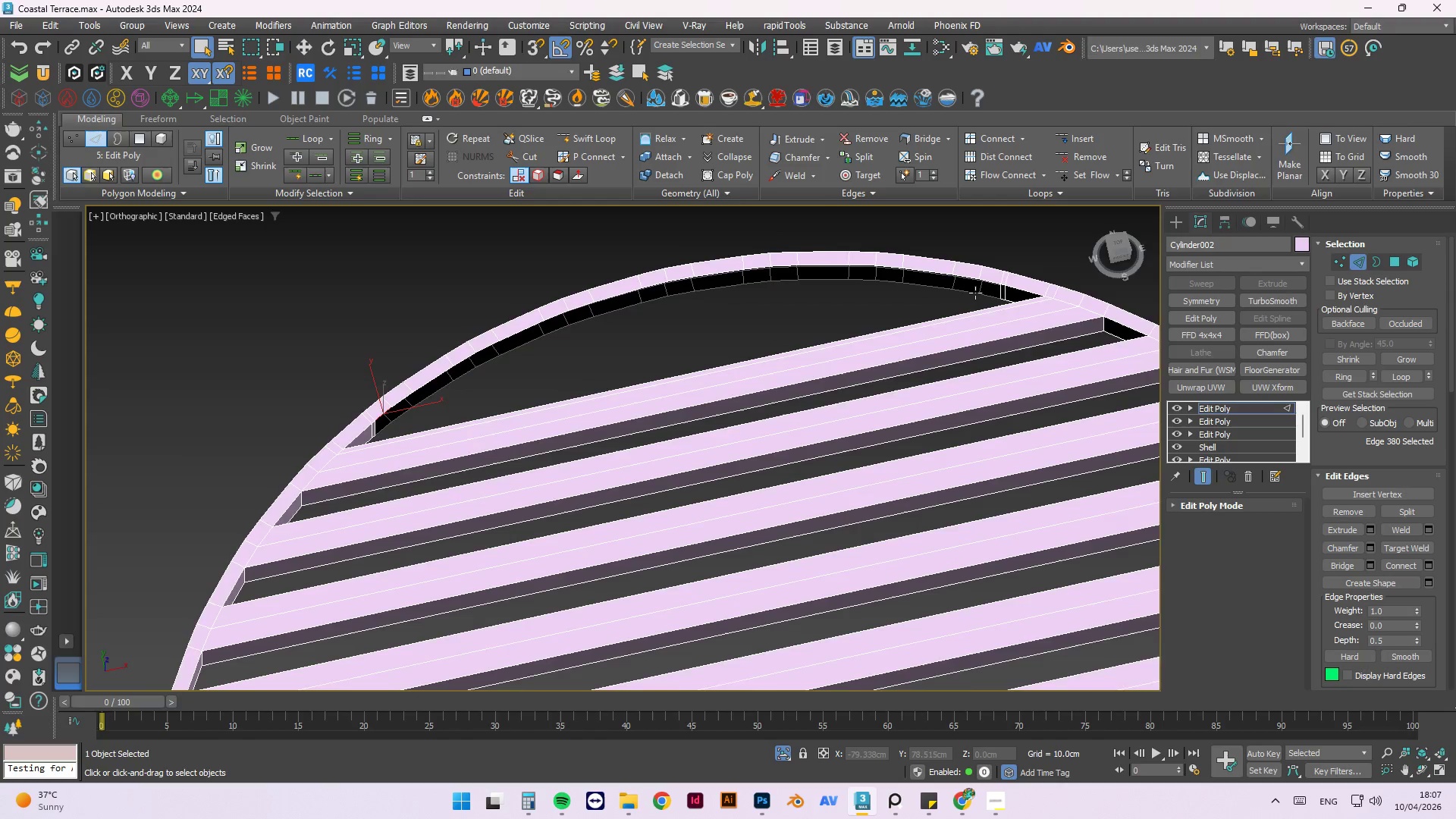 
scroll: coordinate [367, 372], scroll_direction: down, amount: 2.0
 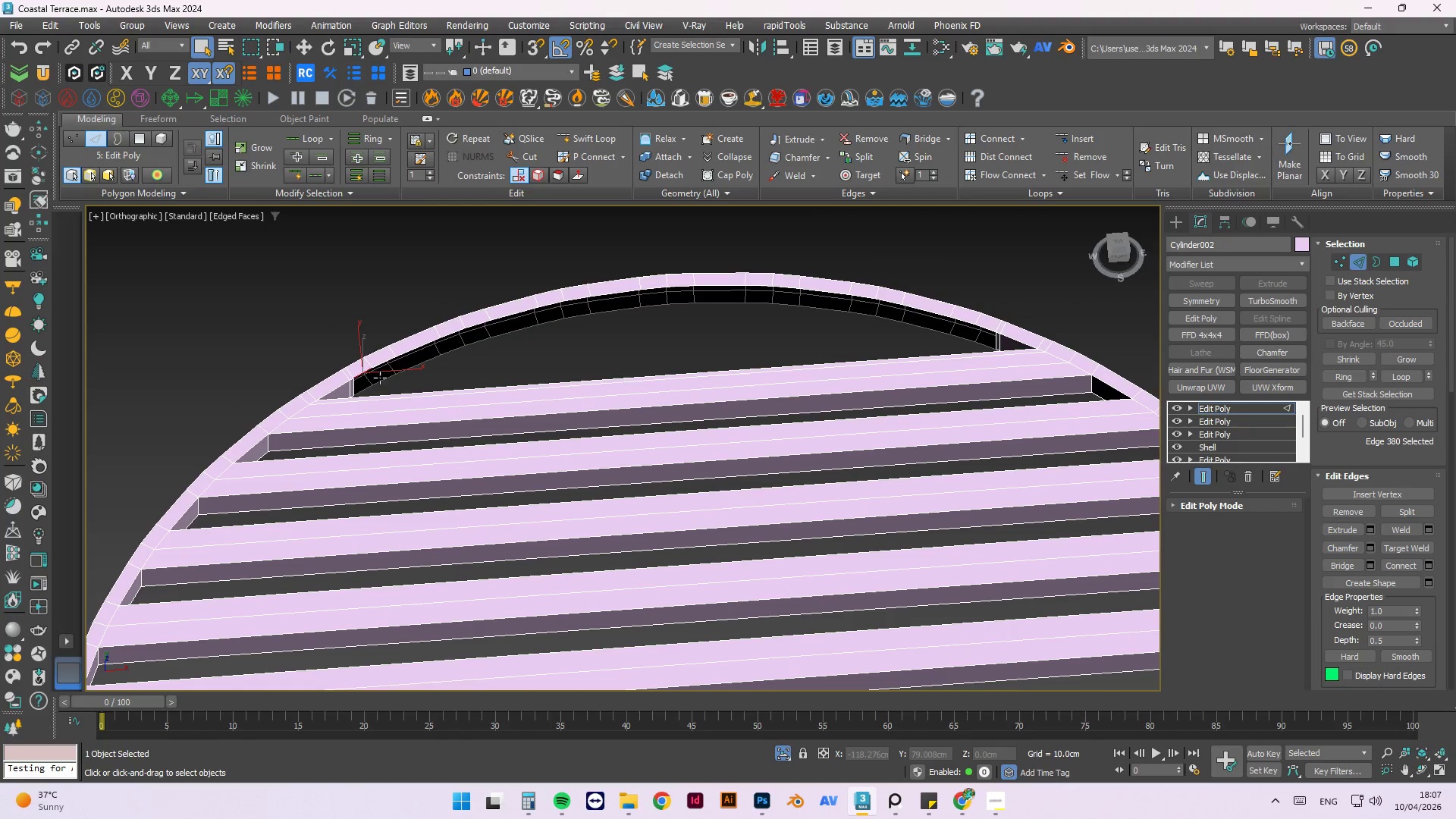 
scroll: coordinate [1021, 278], scroll_direction: up, amount: 1.0
 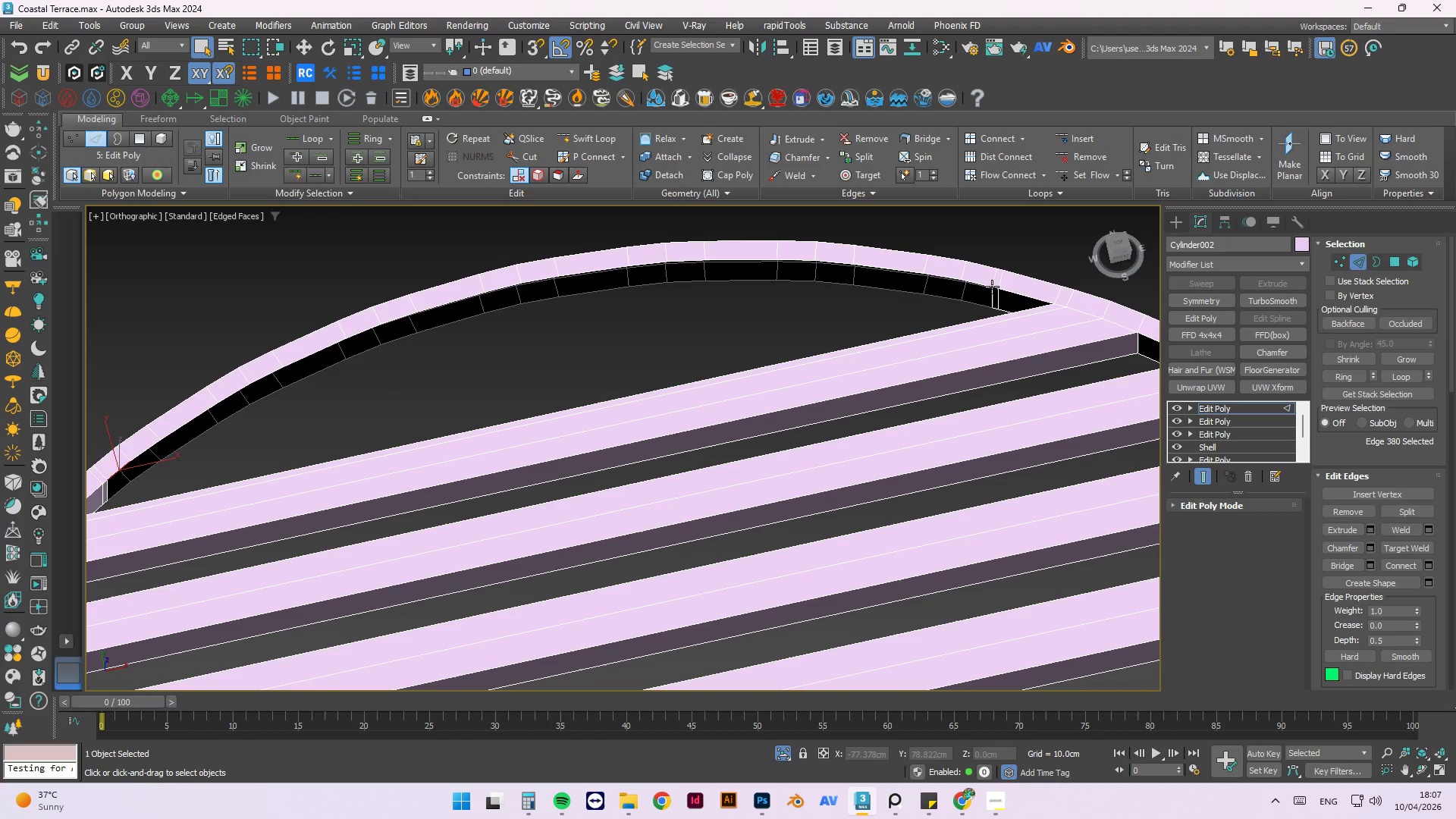 
hold_key(key=ControlLeft, duration=0.89)
left_click([979, 284])
 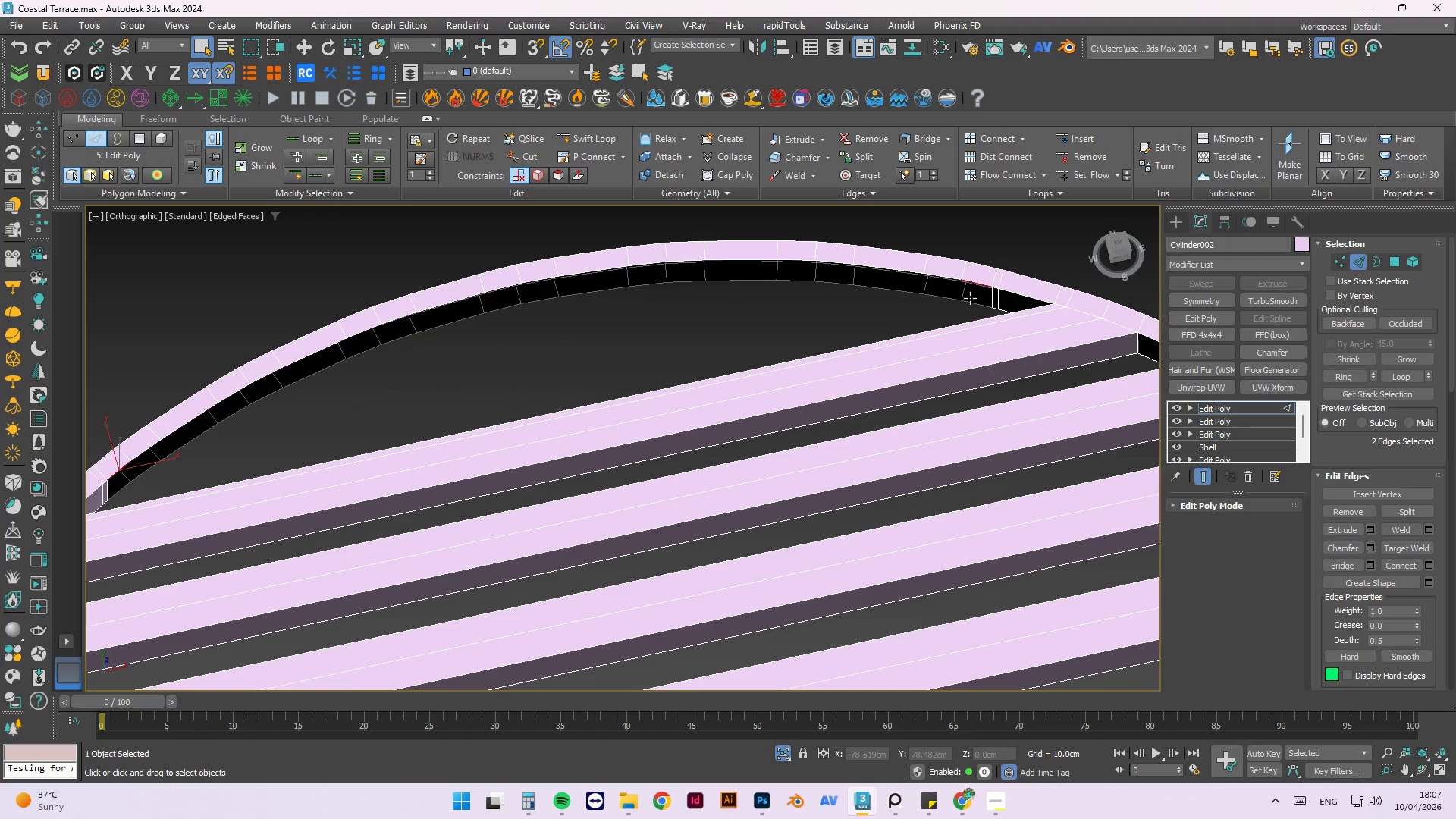 
key(T)
 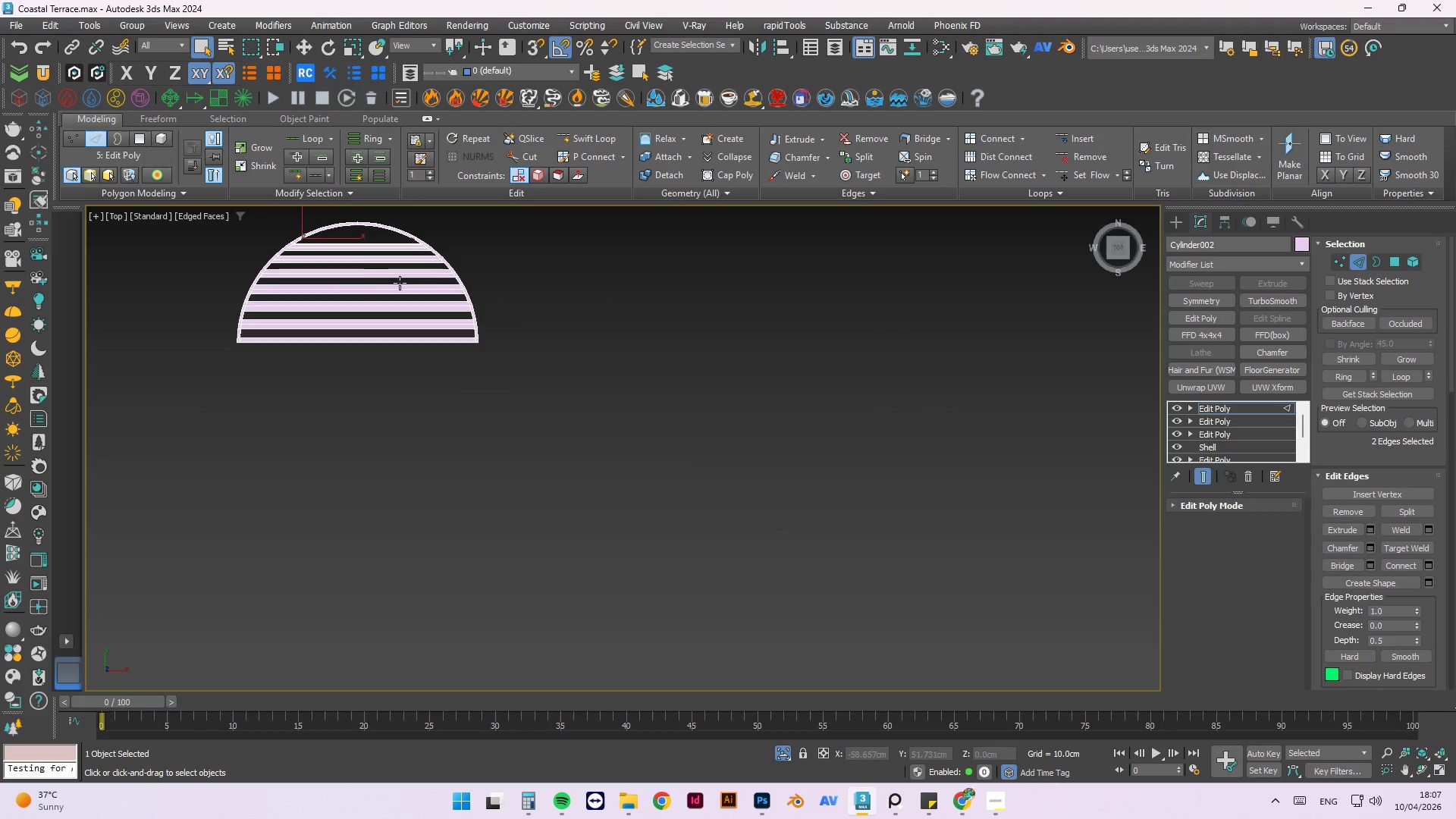 
scroll: coordinate [463, 469], scroll_direction: up, amount: 7.0
 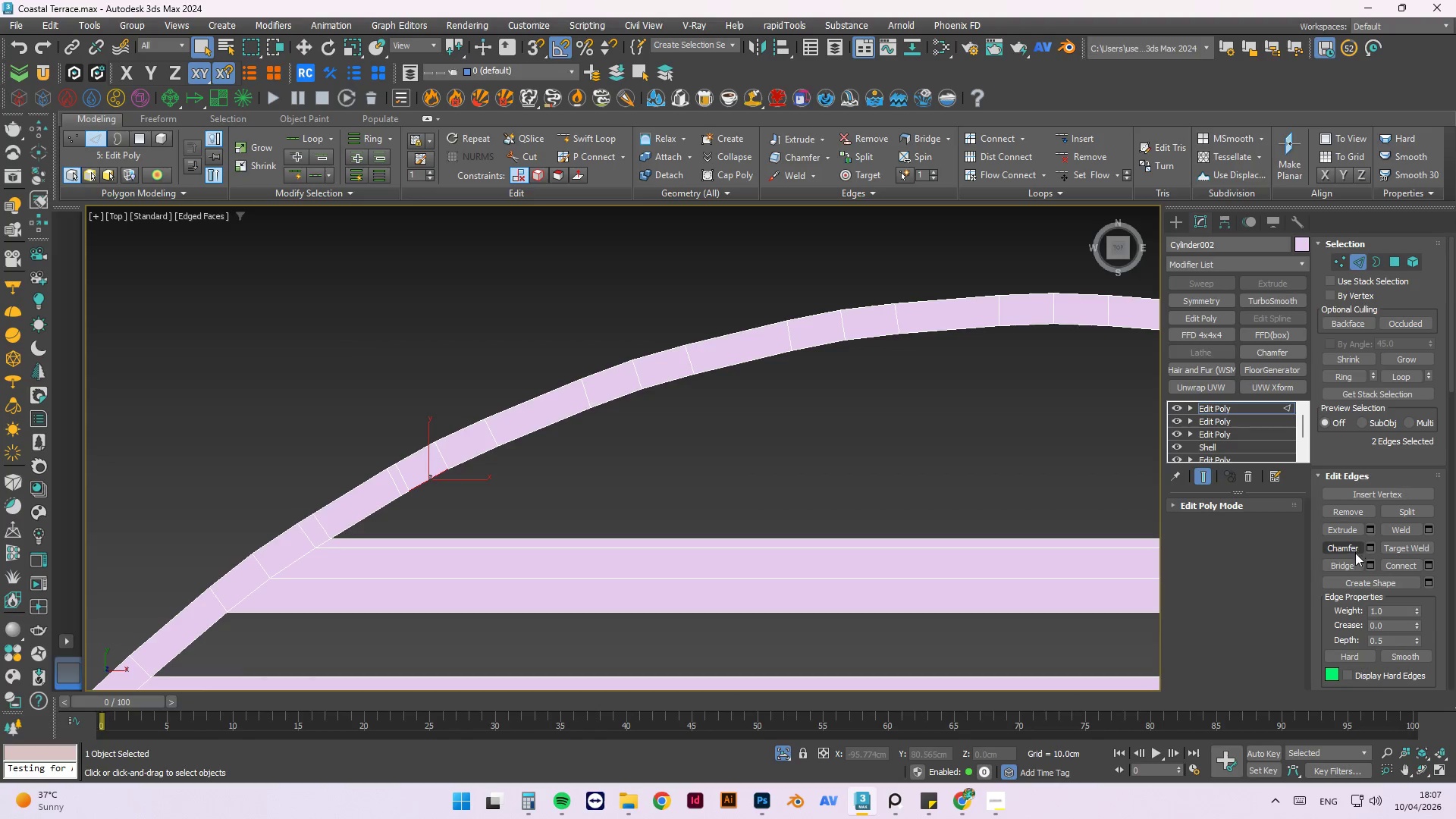 
left_click([1349, 563])
 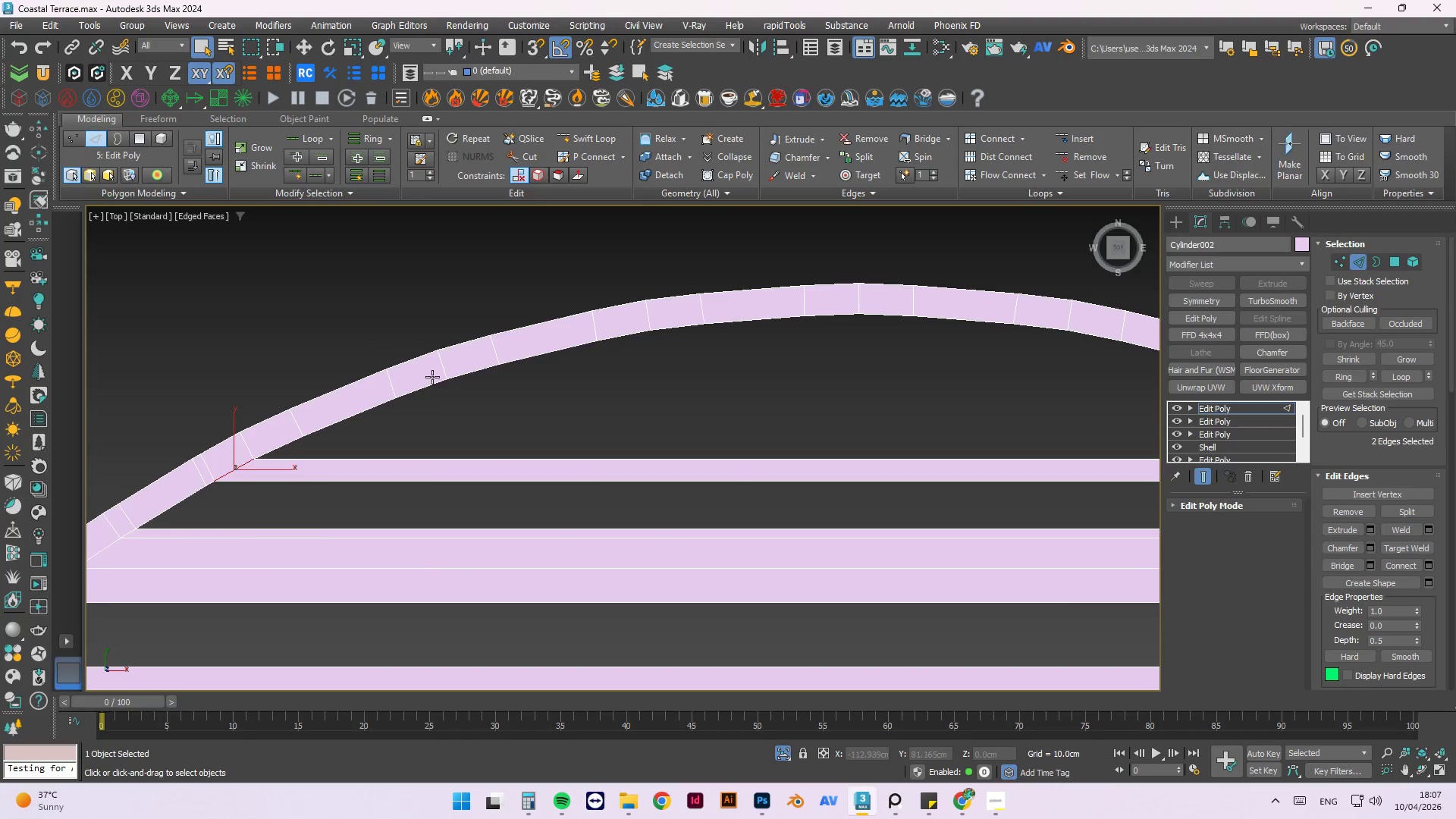 
scroll: coordinate [345, 430], scroll_direction: down, amount: 1.0
 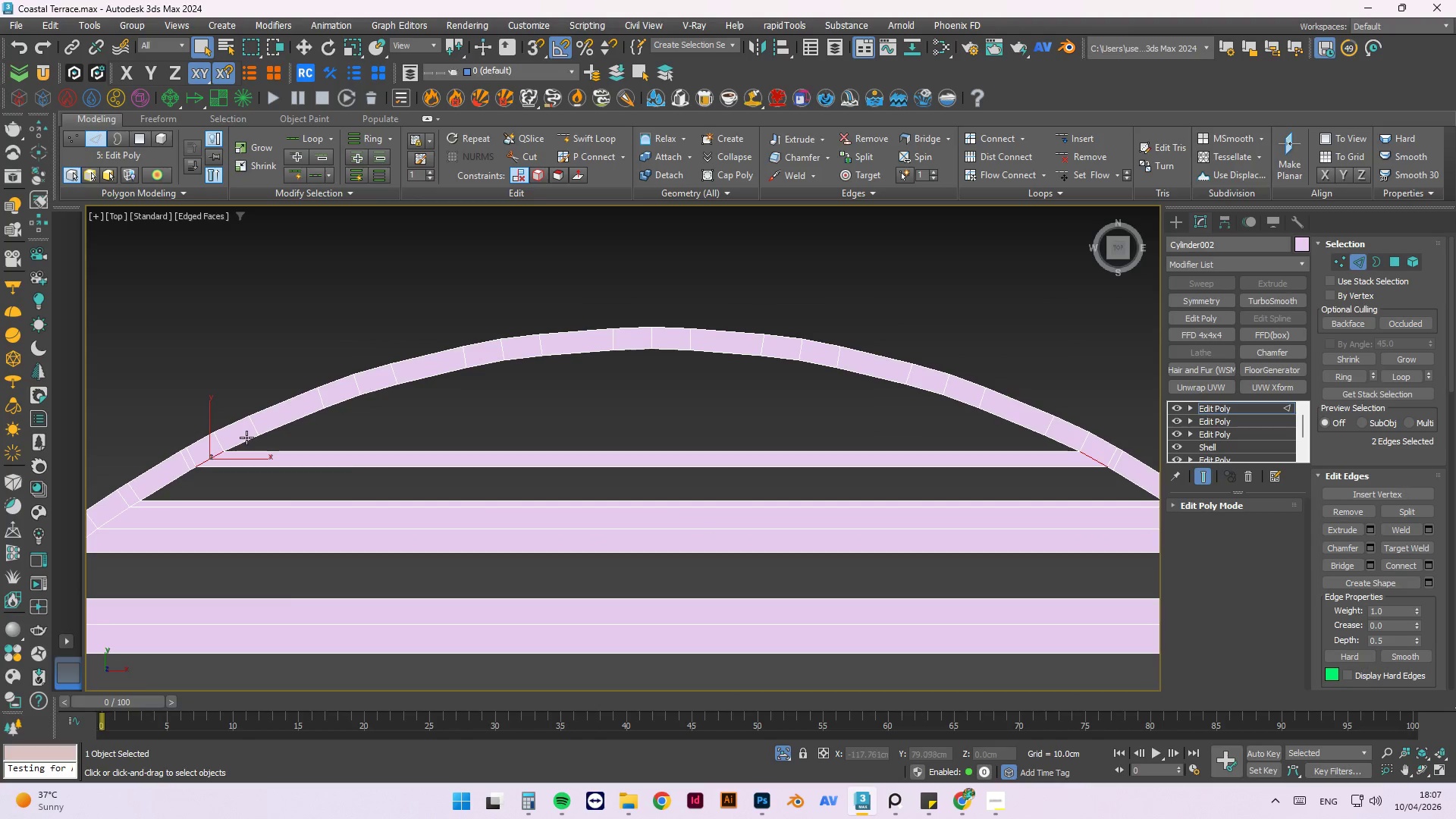 
left_click([246, 440])
 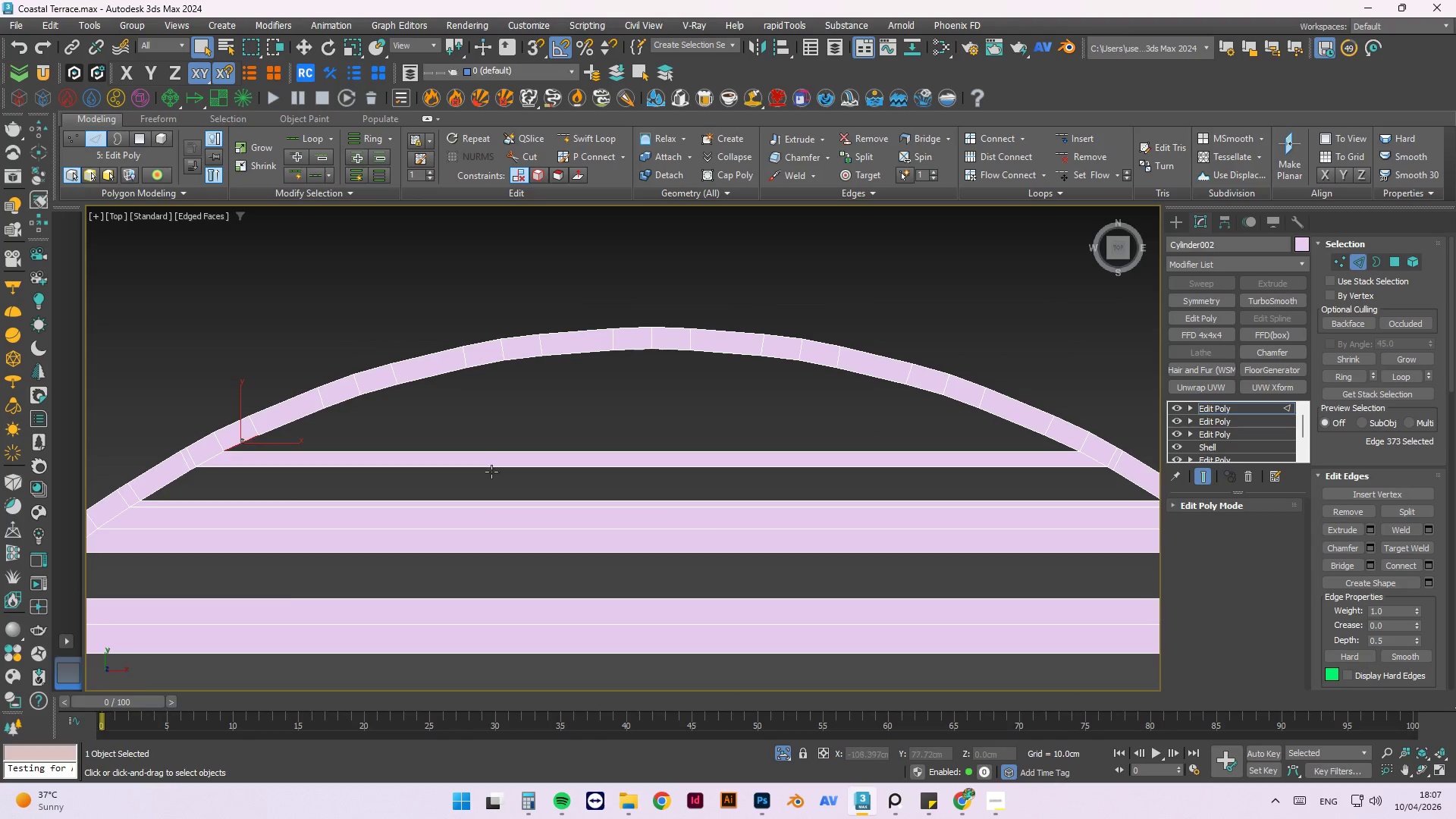 
hold_key(key=ControlLeft, duration=1.51)
left_click([1063, 443])
 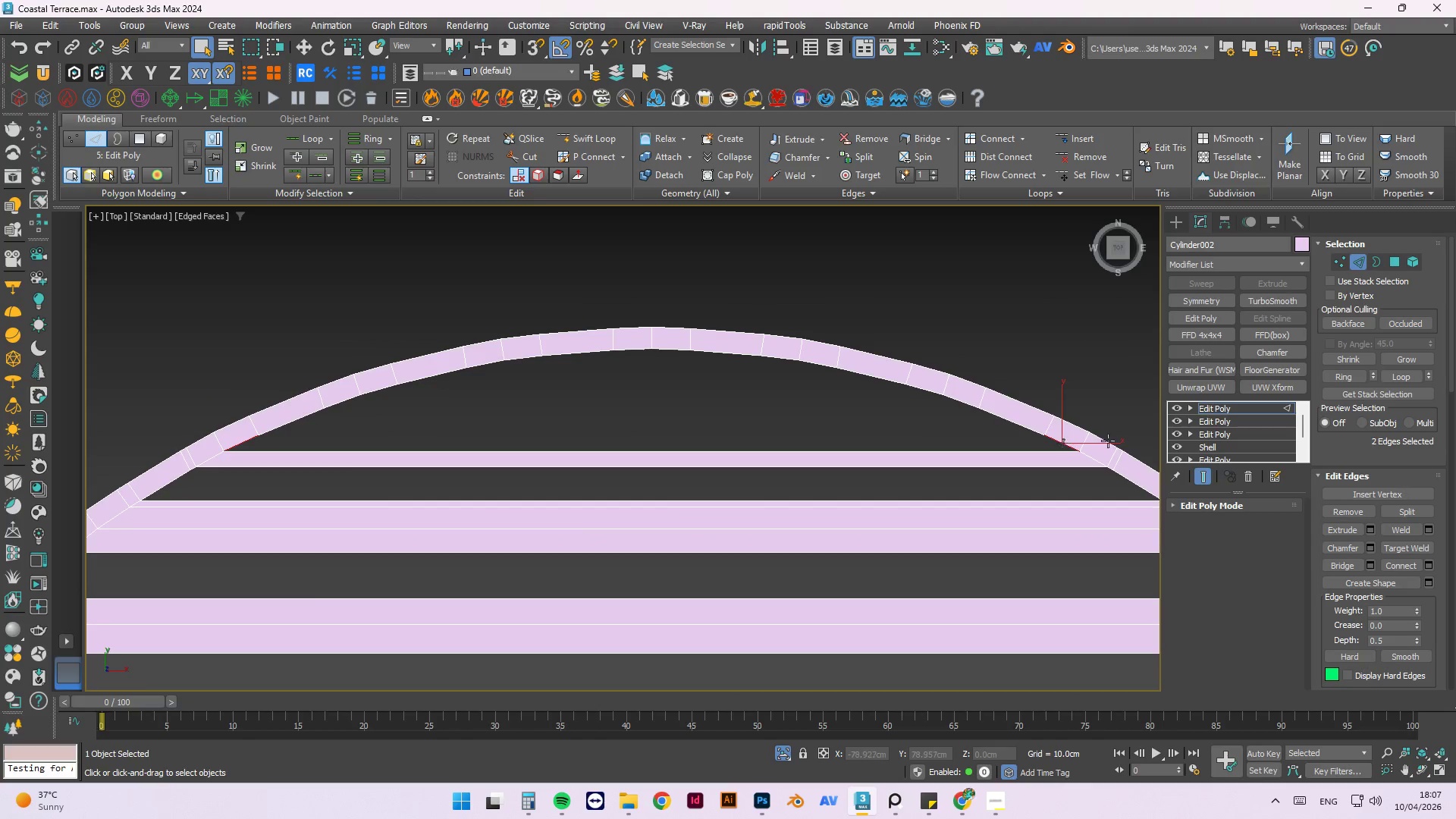 
key(Control+ControlLeft)
 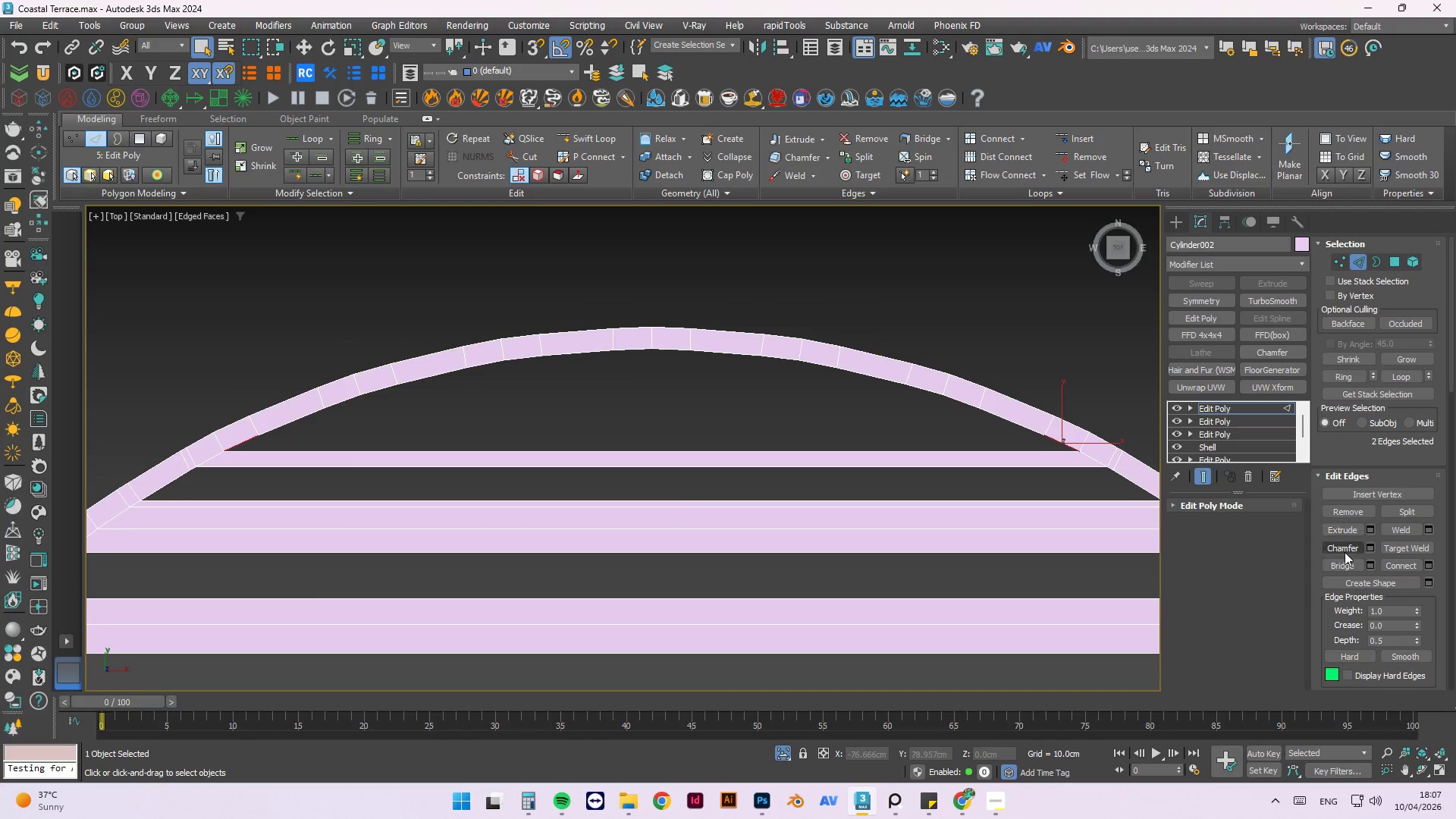 
left_click([1342, 565])
 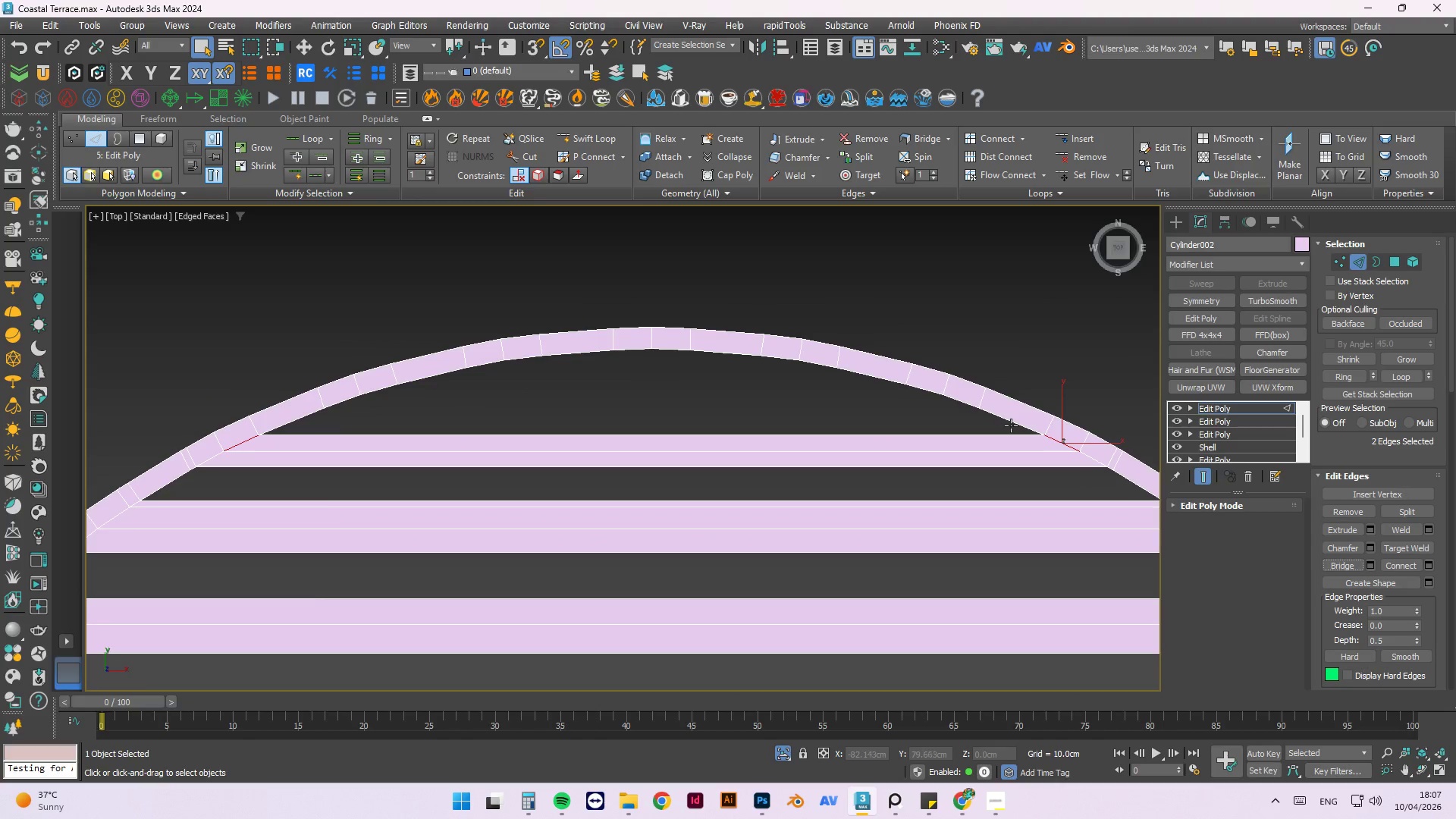 
left_click([1011, 423])
 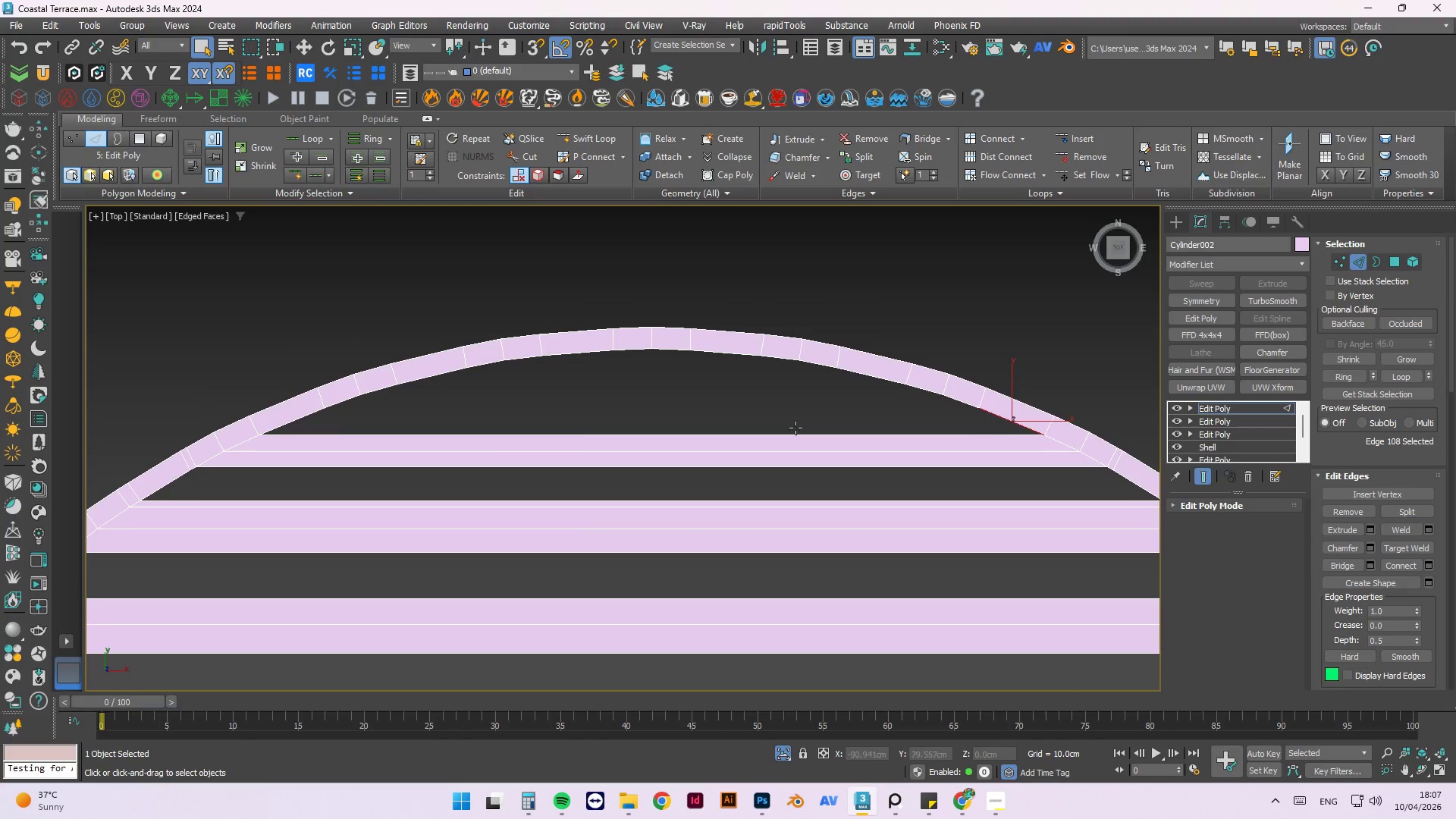 
hold_key(key=ControlLeft, duration=1.16)
left_click([304, 417])
 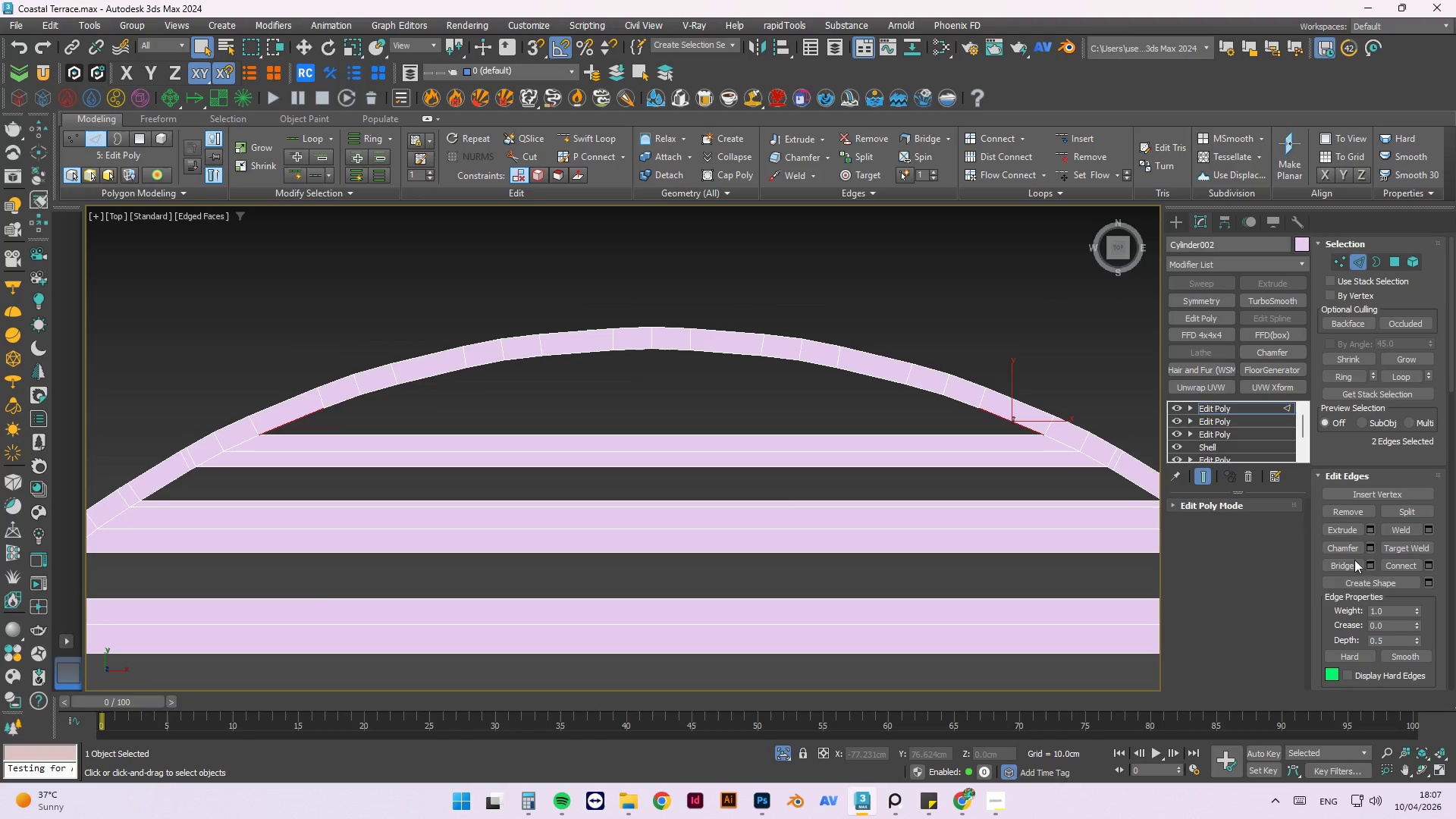 
left_click([1349, 567])
 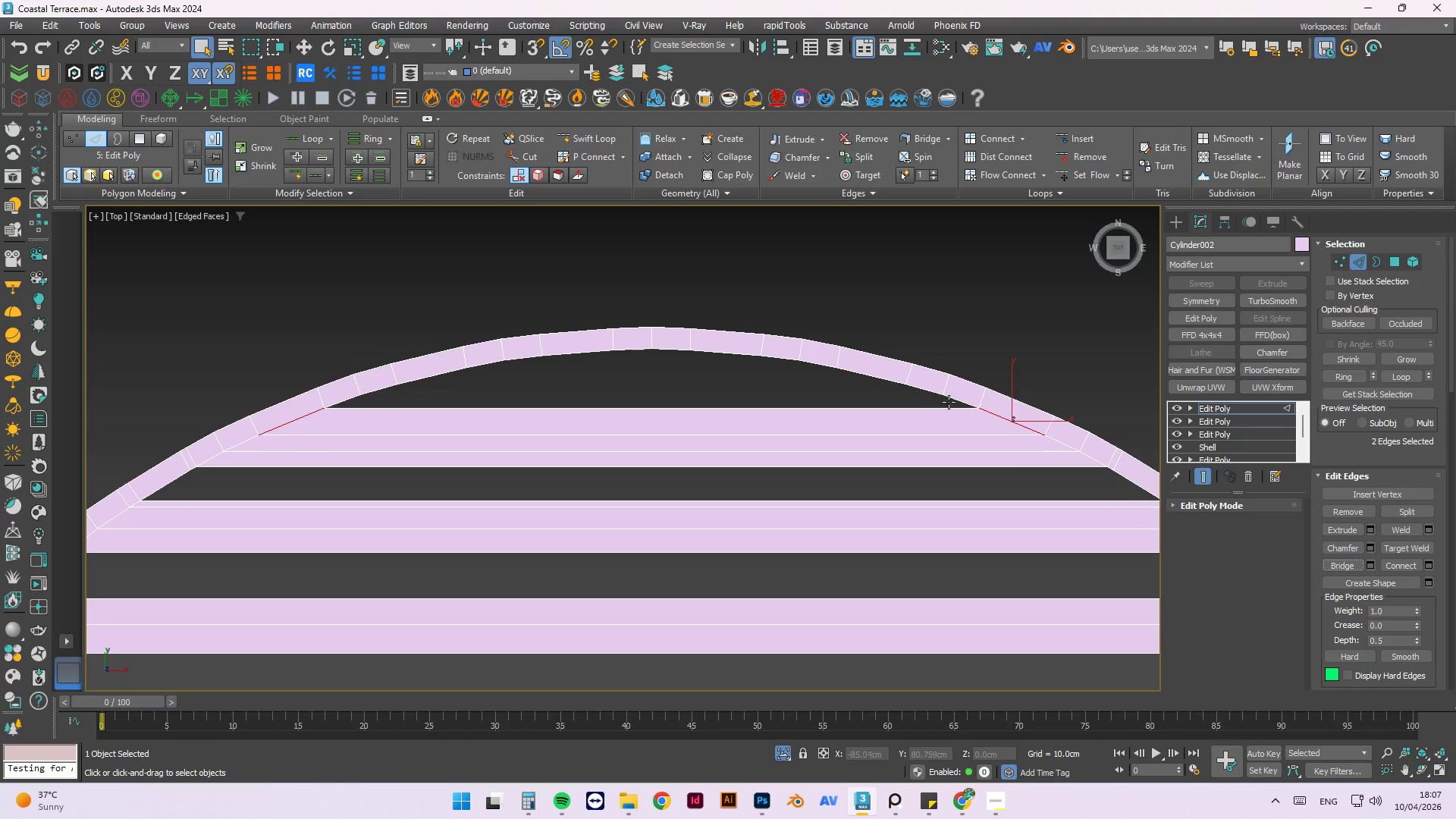 
left_click([959, 399])
 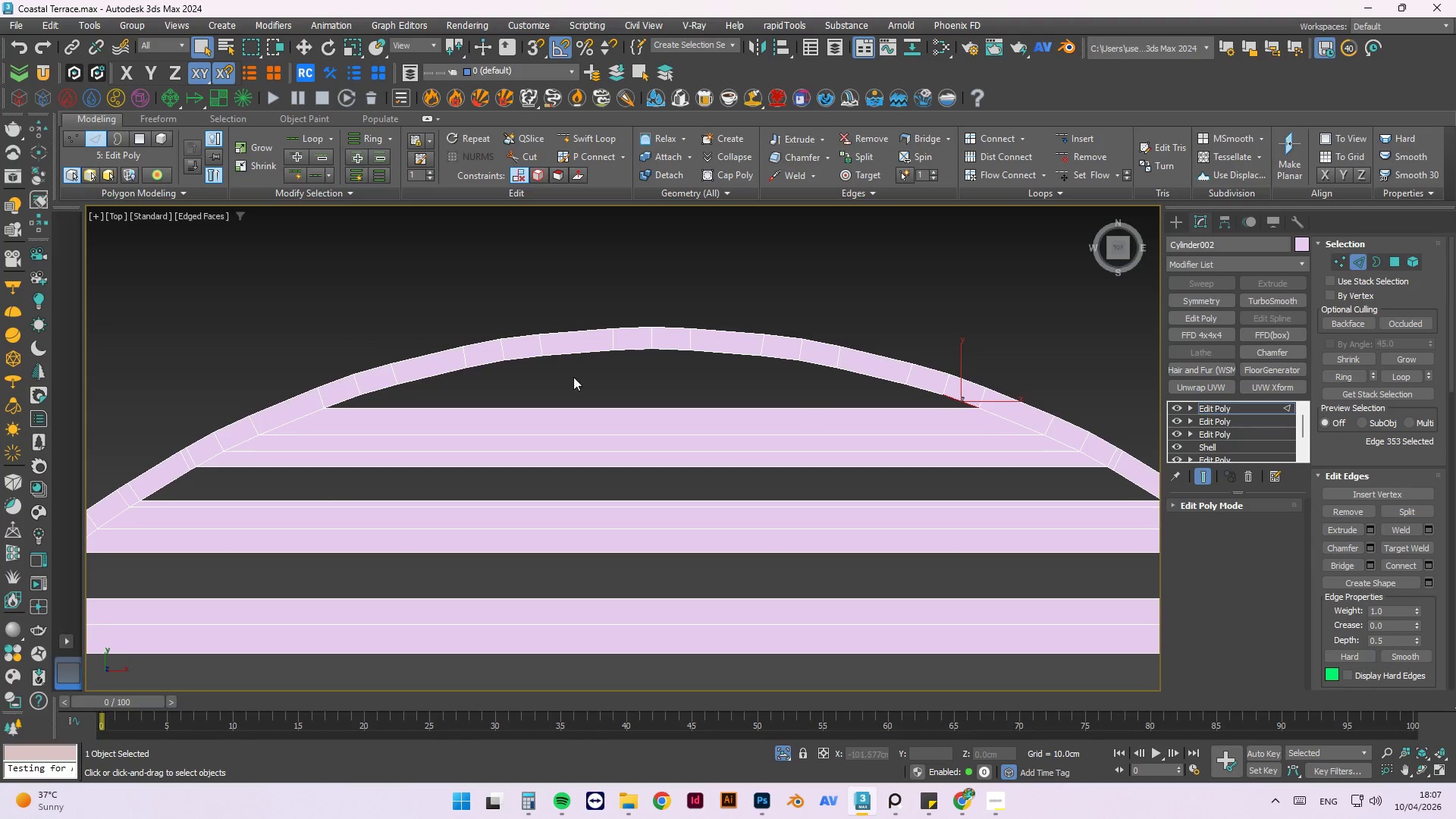 
hold_key(key=ControlLeft, duration=1.5)
left_click([350, 400])
 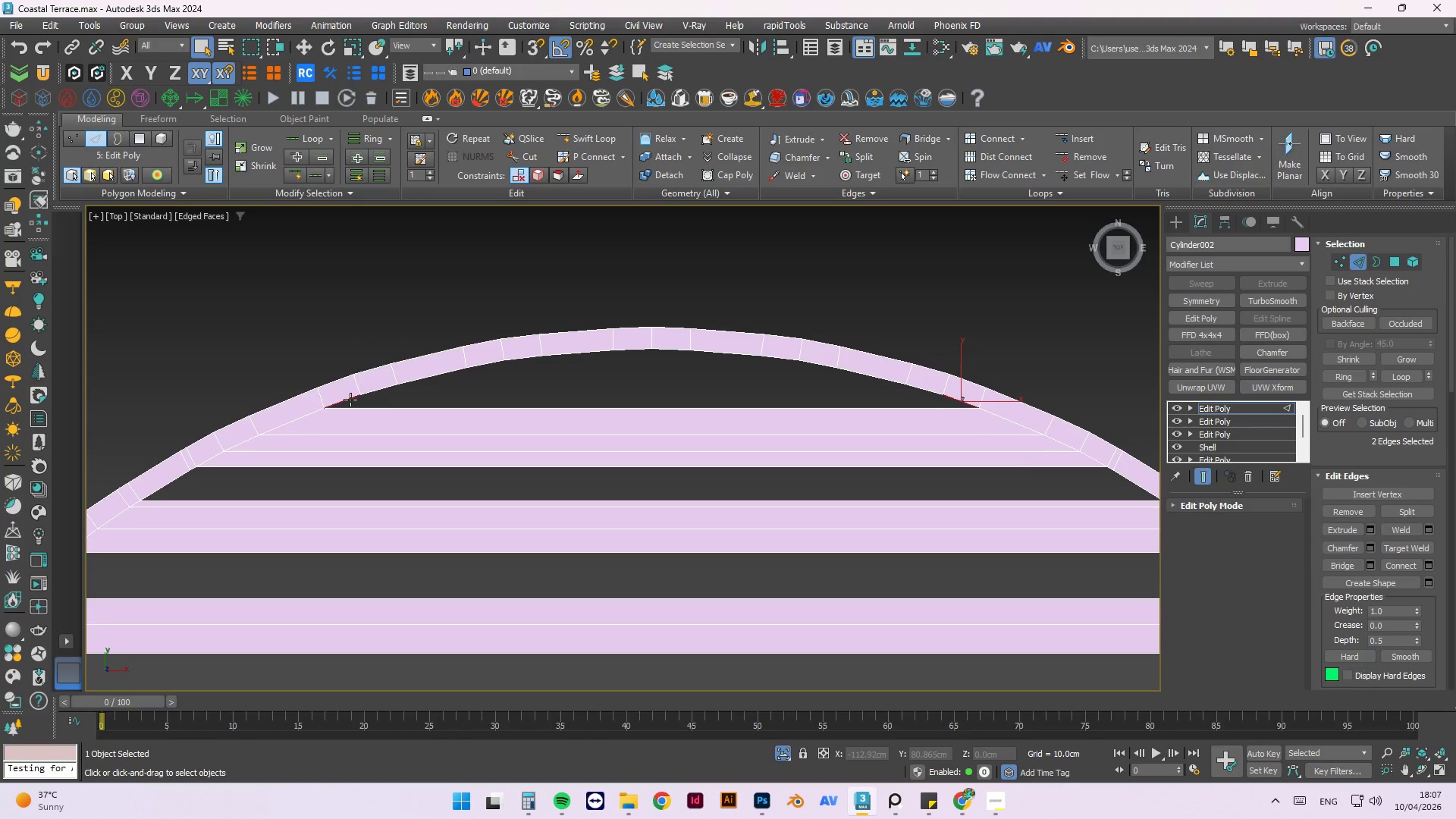 
key(Control+ControlLeft)
 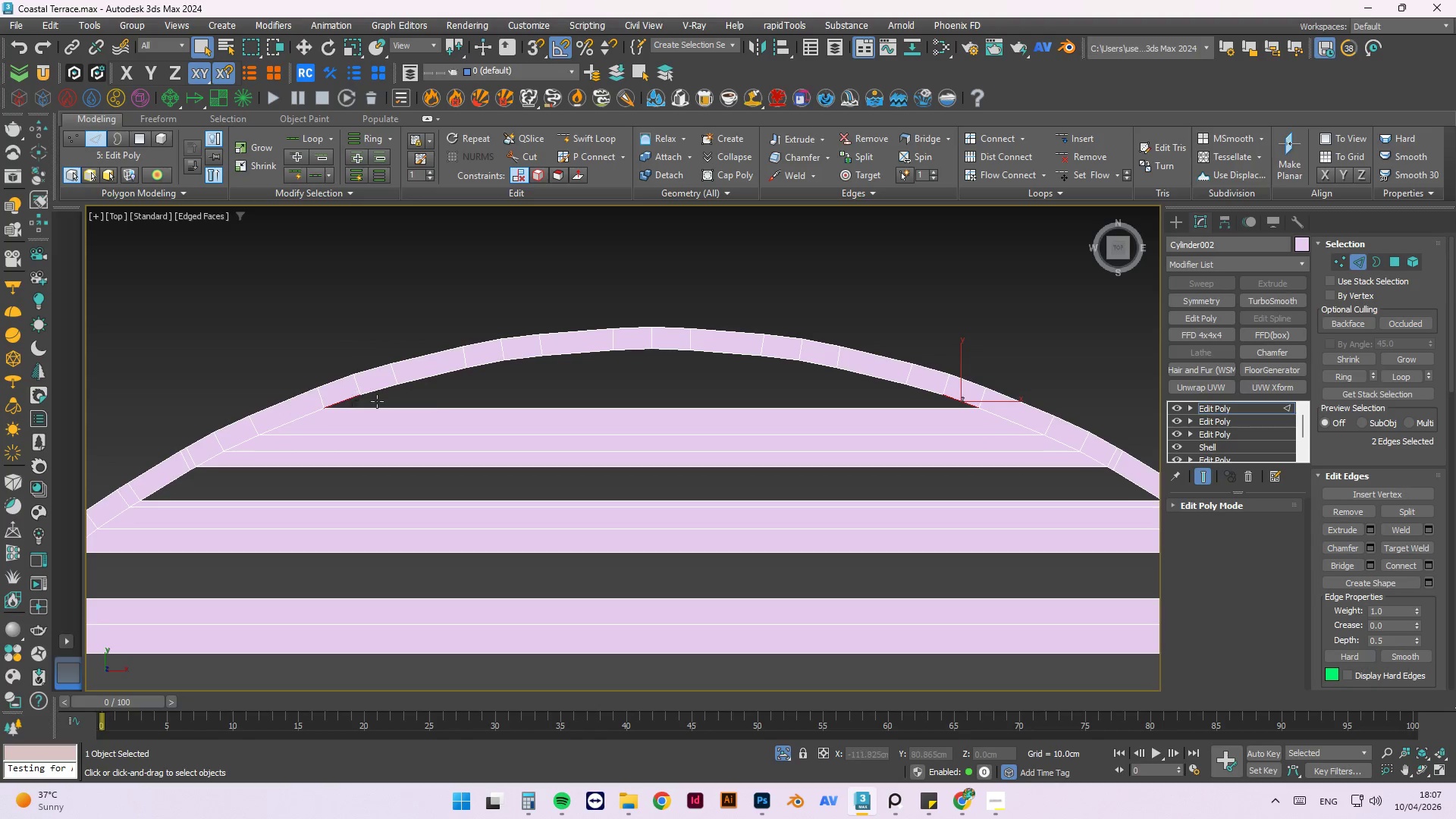 
key(Control+ControlLeft)
 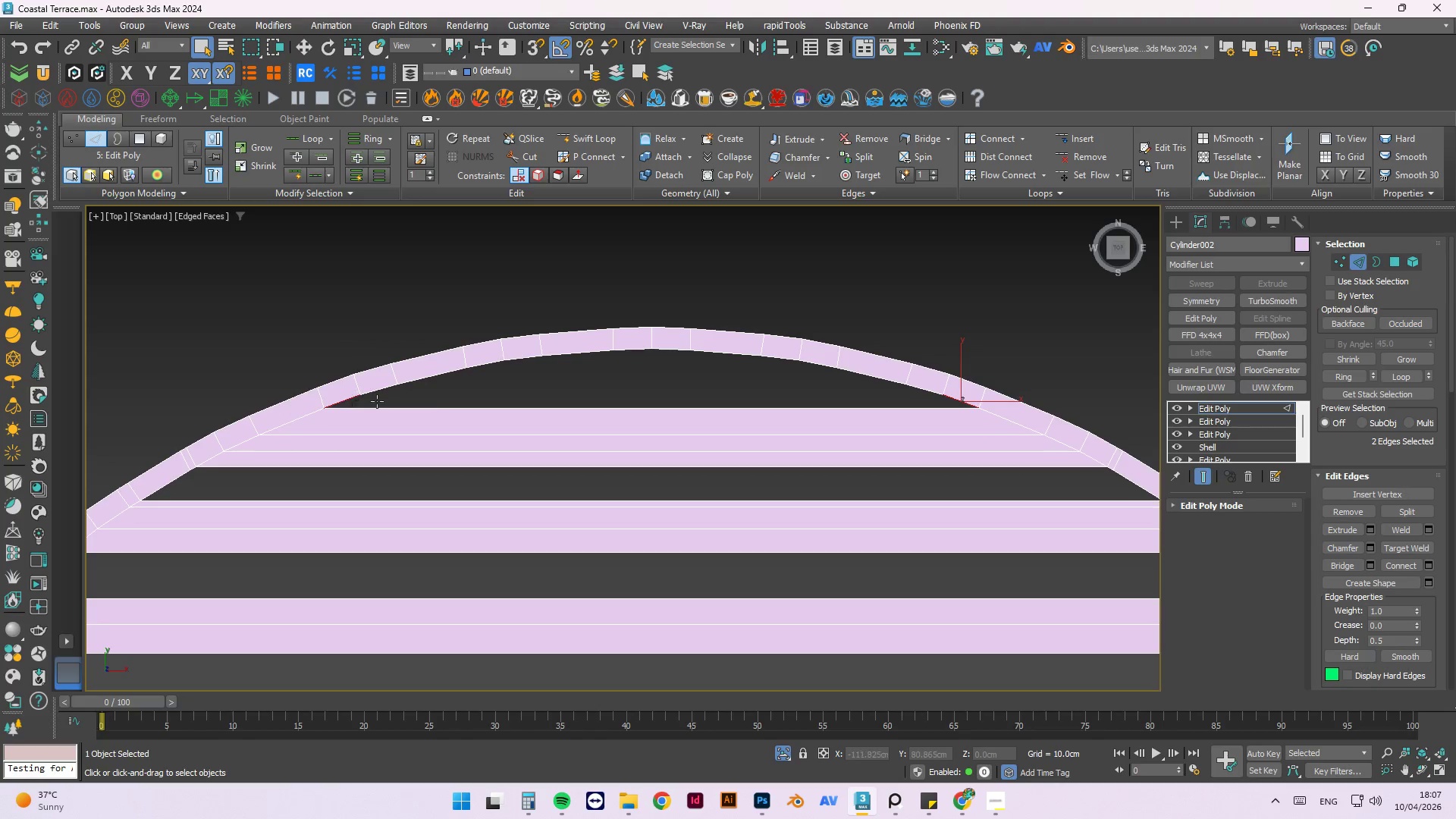 
key(Control+ControlLeft)
 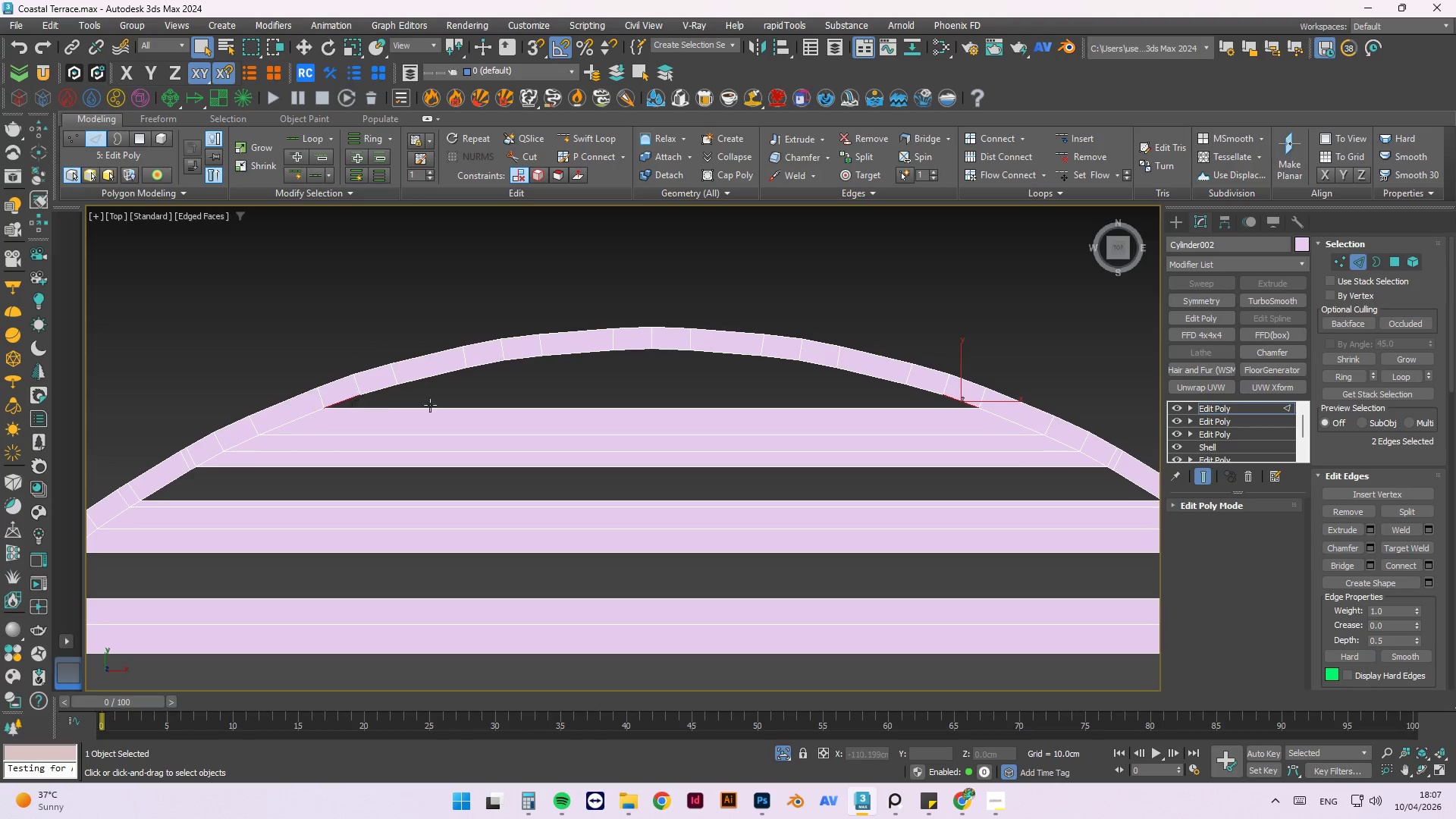 
key(Control+ControlLeft)
 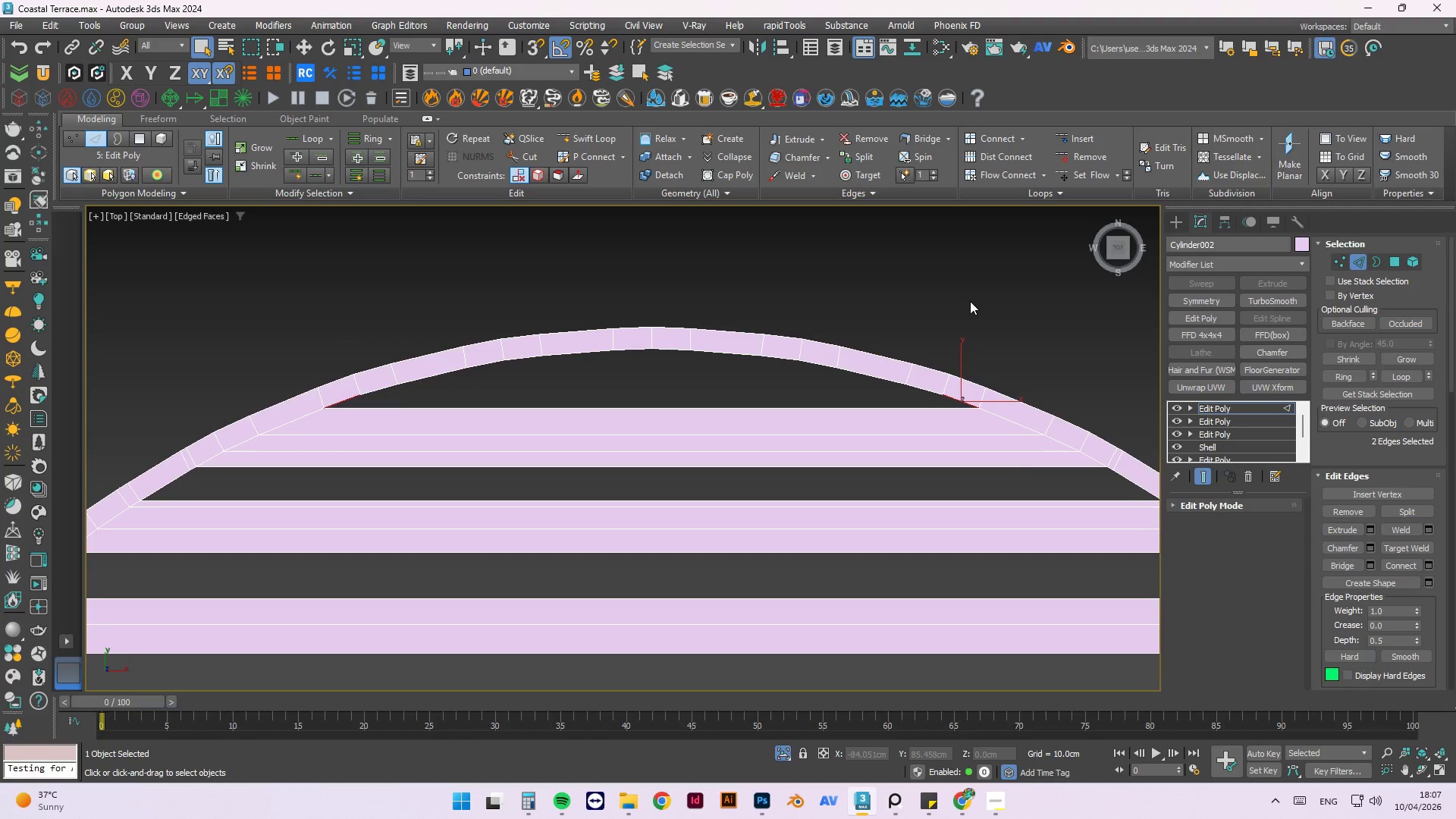 
scroll: coordinate [913, 281], scroll_direction: down, amount: 2.0
 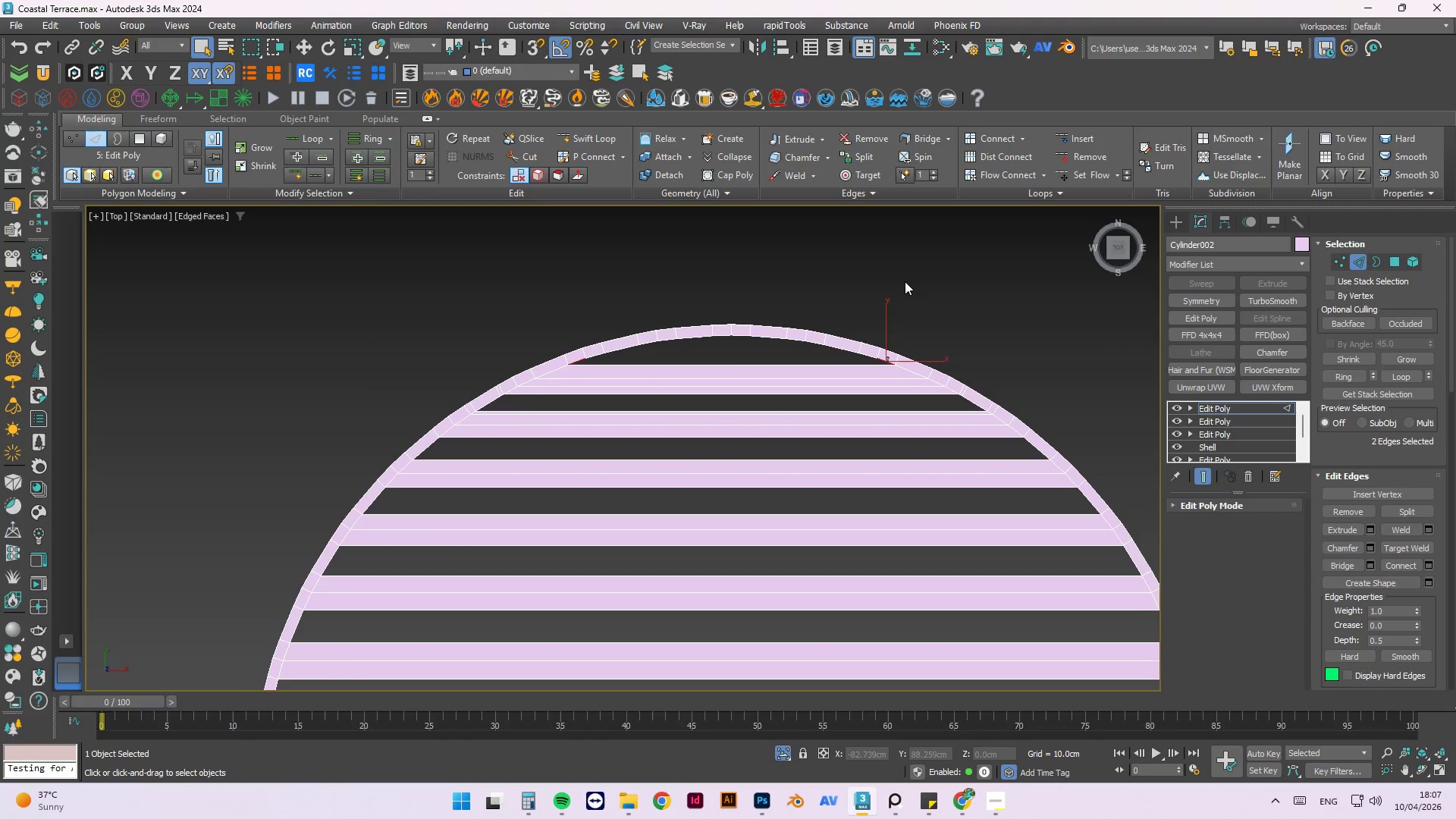 
scroll: coordinate [703, 331], scroll_direction: up, amount: 1.0
 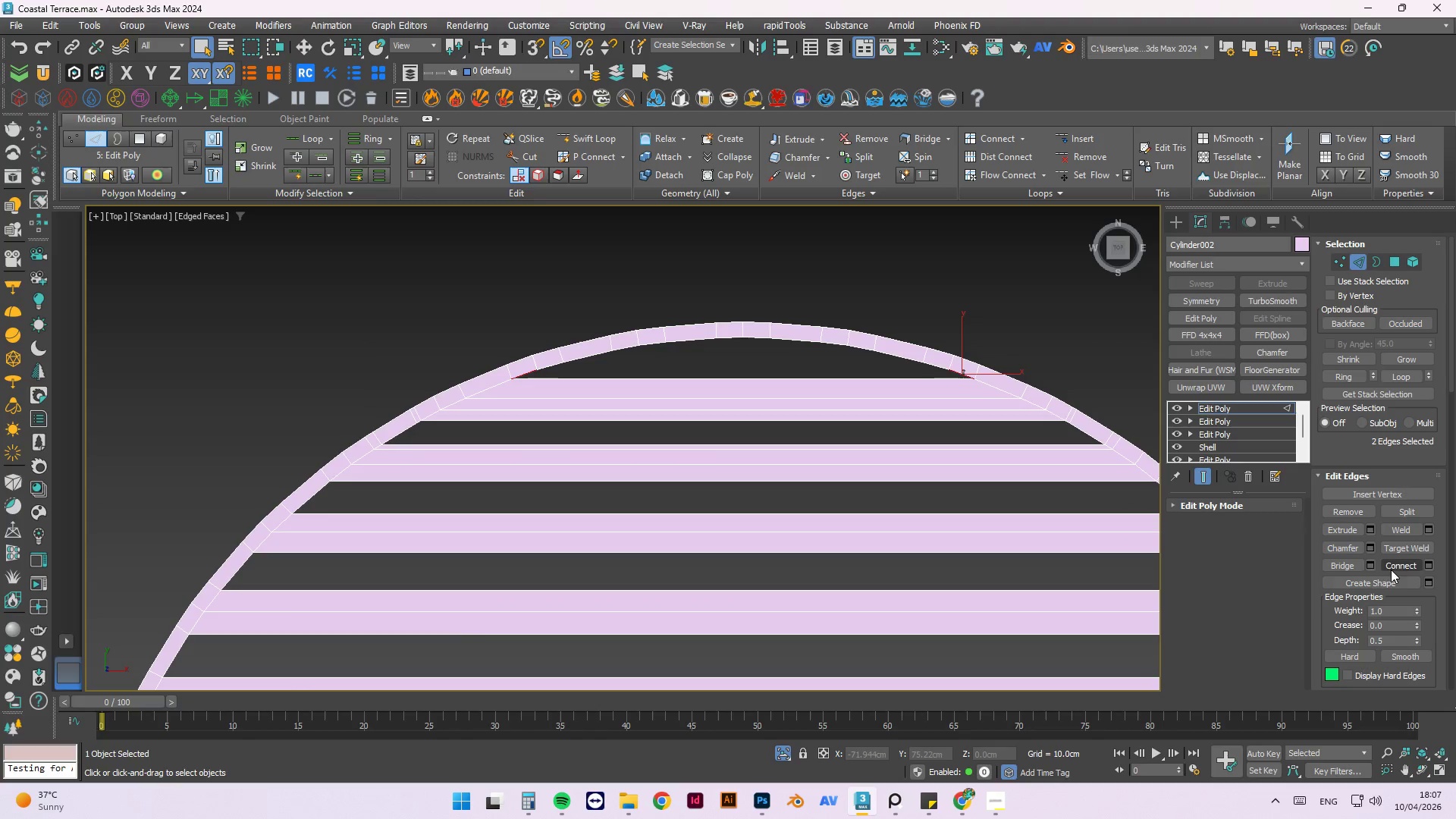 
left_click([1346, 566])
 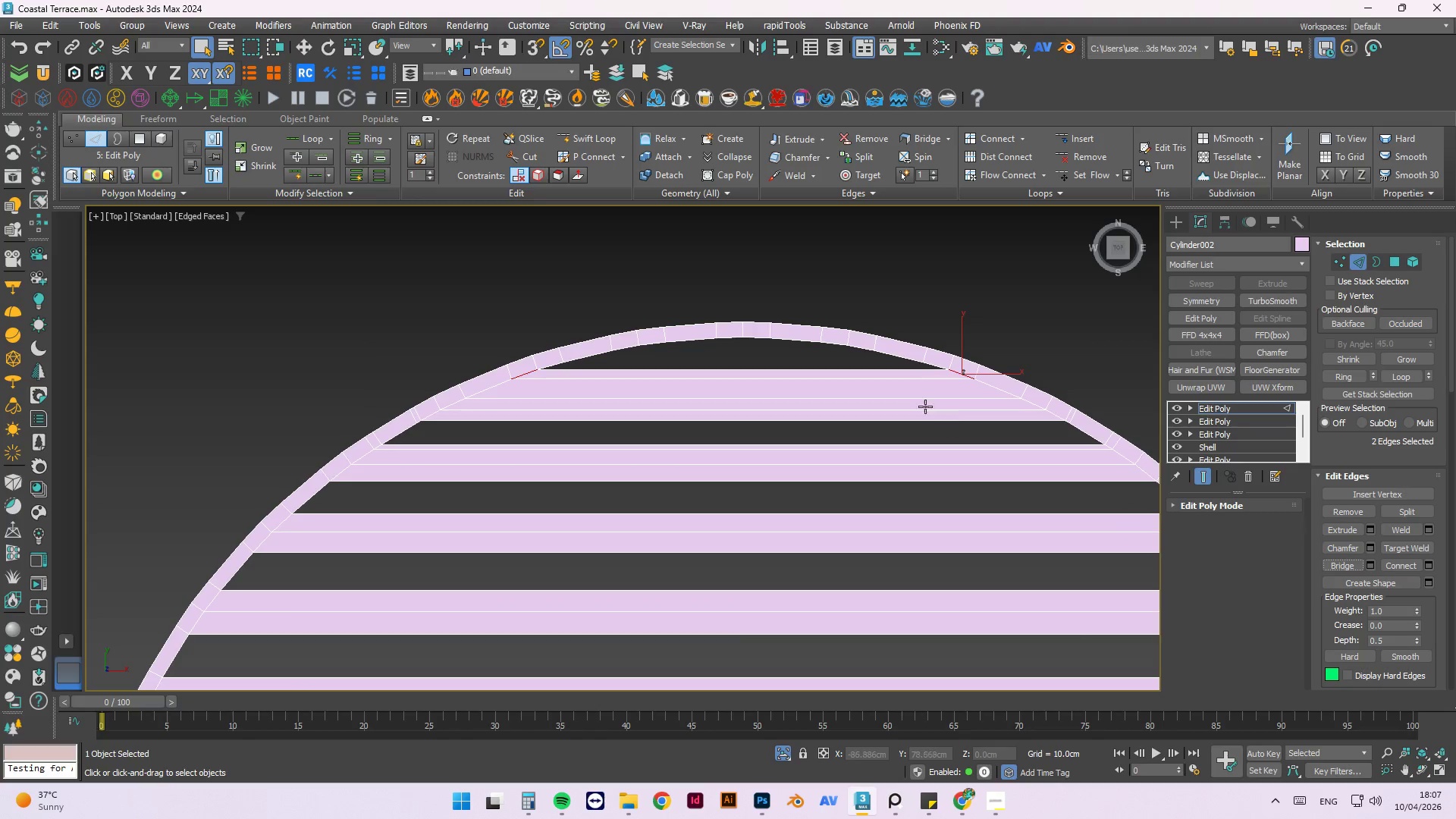 
scroll: coordinate [923, 363], scroll_direction: up, amount: 1.0
 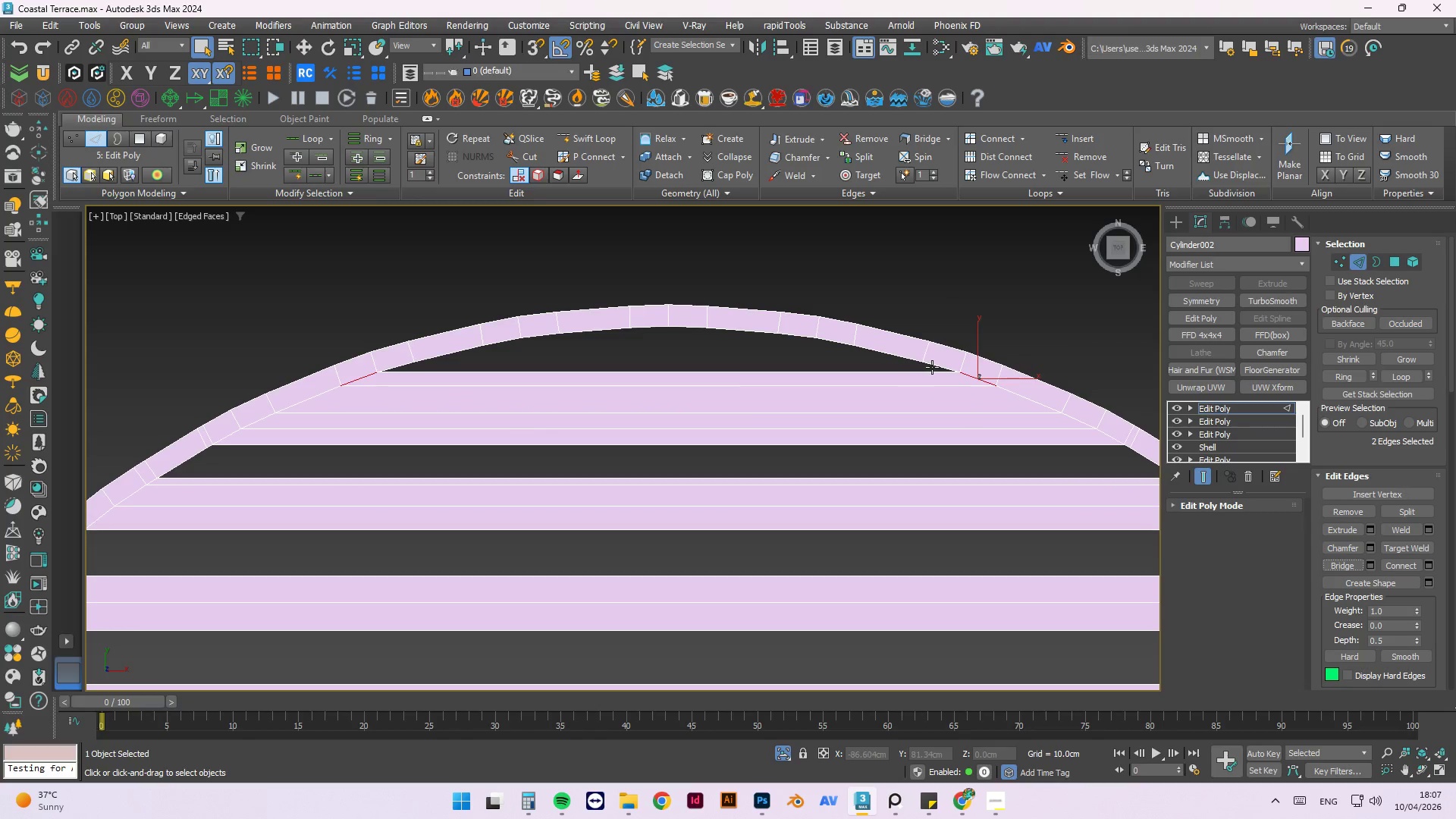 
left_click([934, 366])
 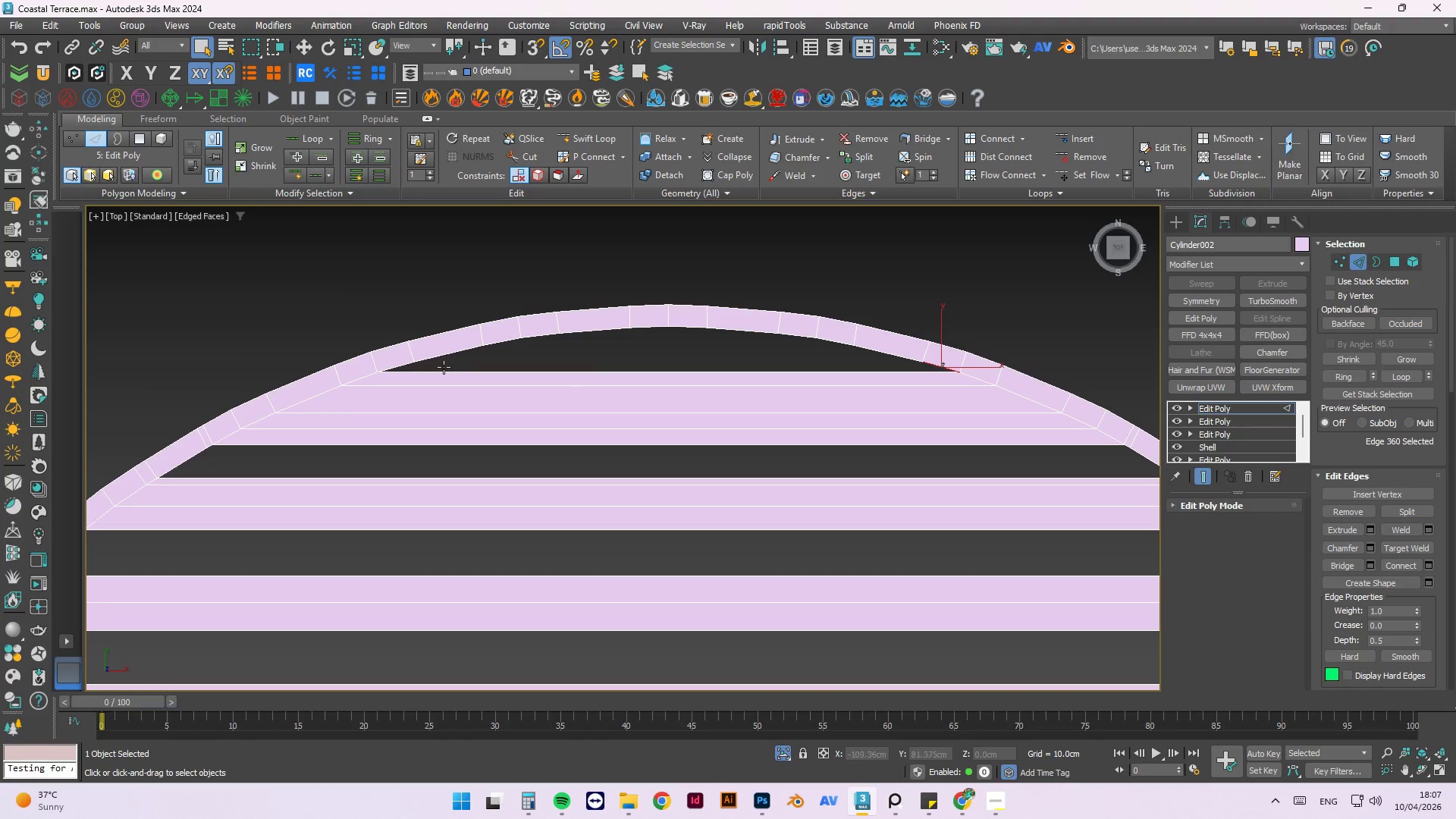 
hold_key(key=ControlLeft, duration=0.89)
left_click([404, 367])
 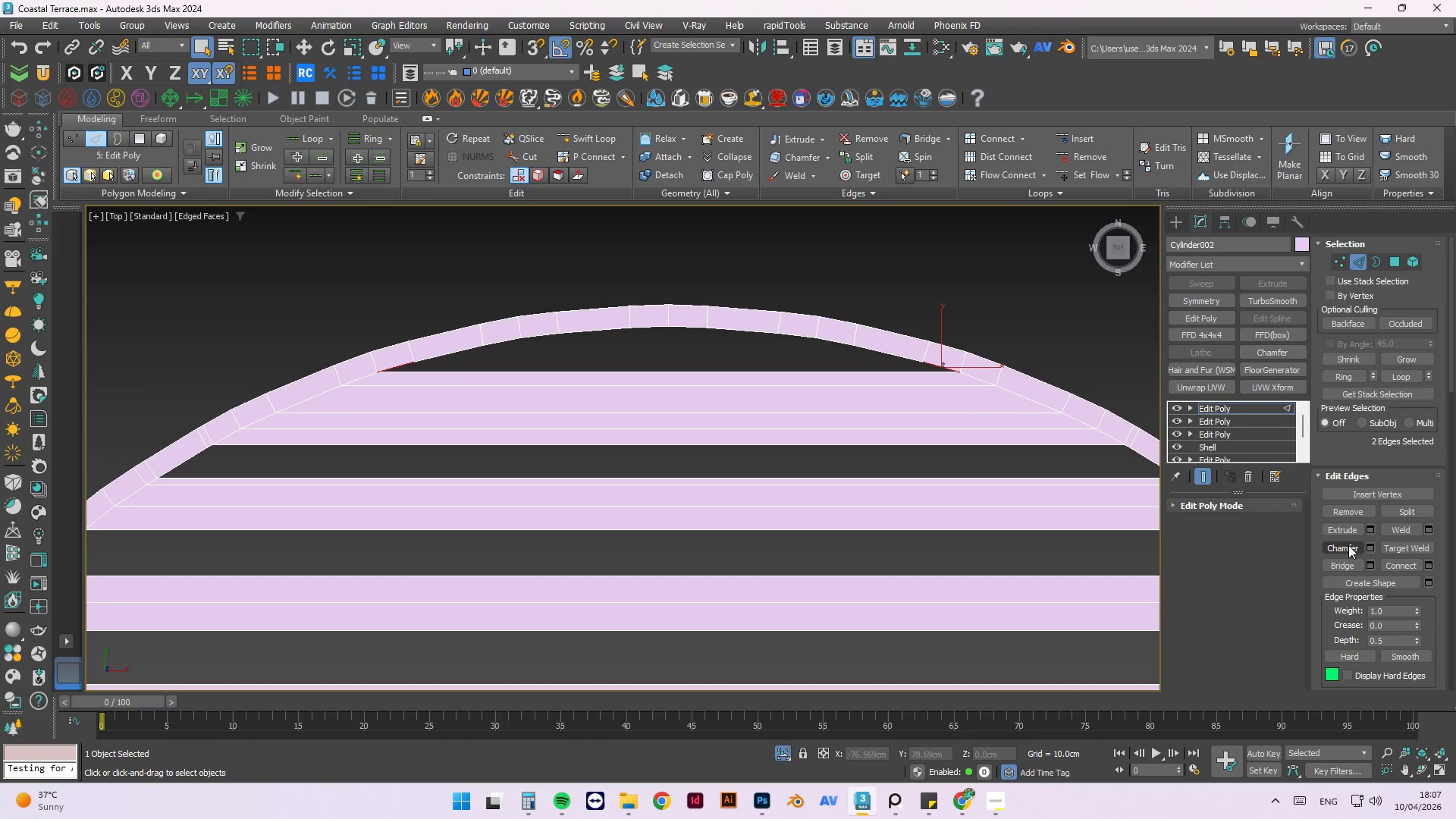 
left_click([1349, 566])
 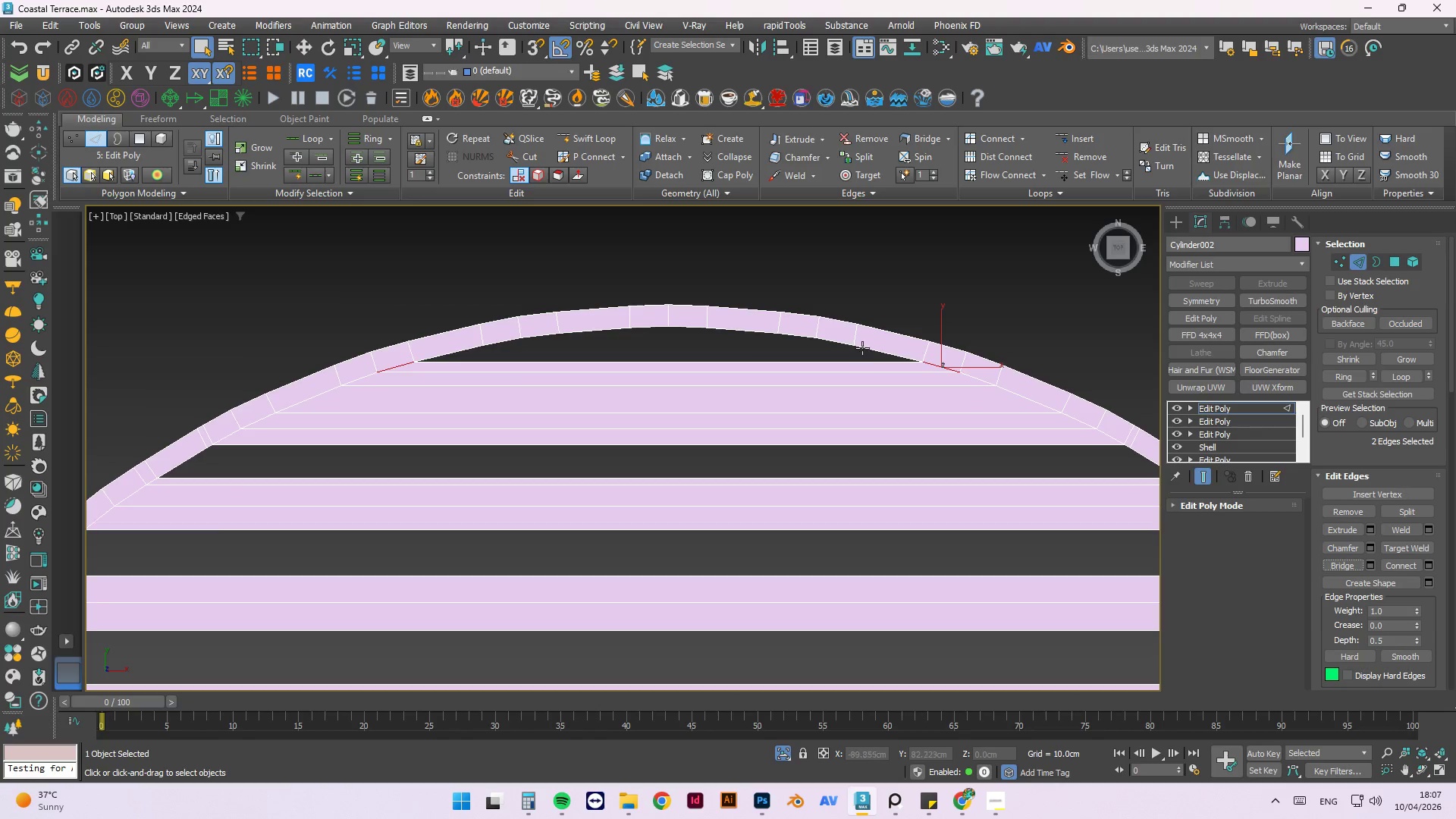 
left_click([874, 353])
 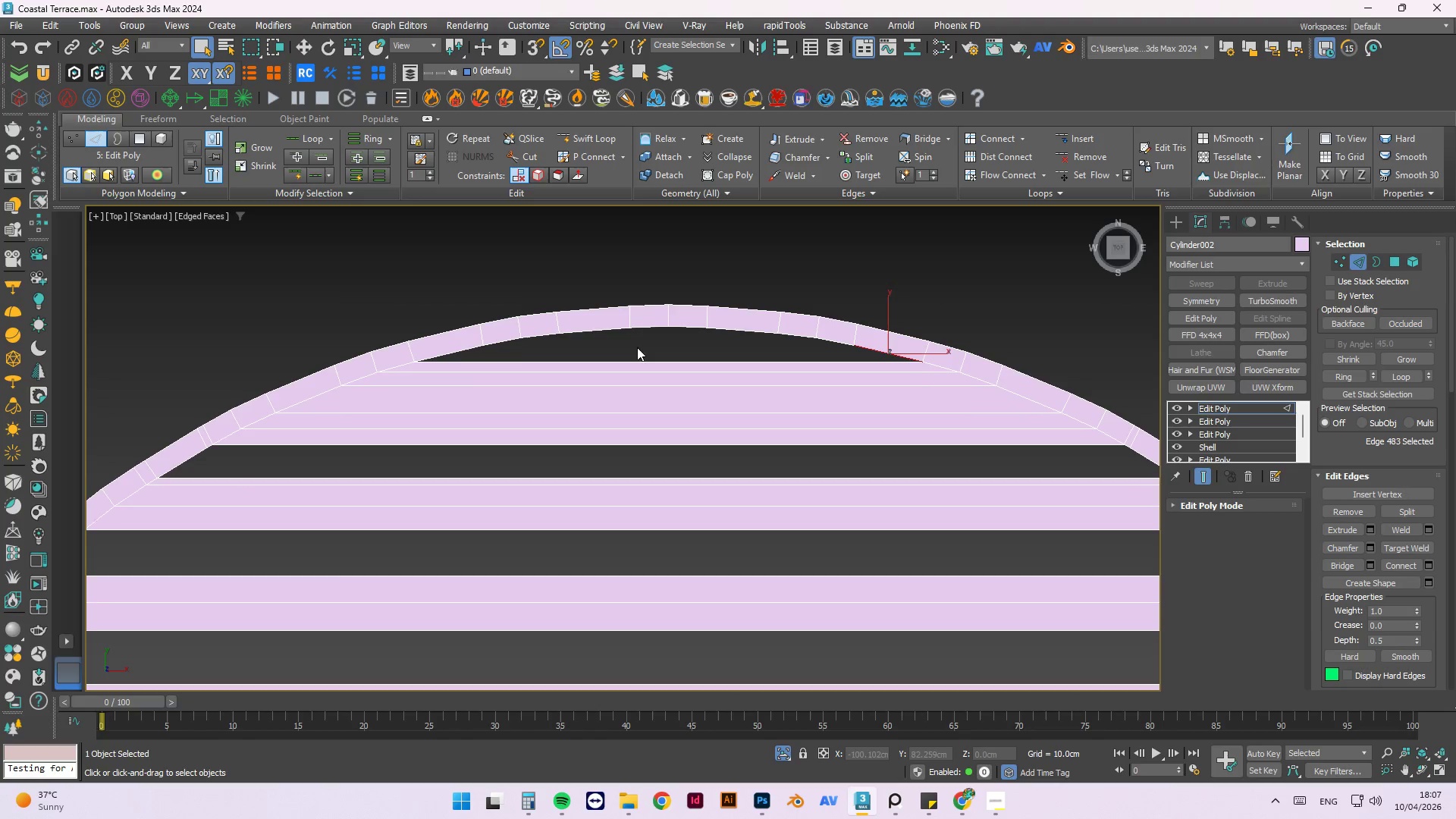 
hold_key(key=ControlLeft, duration=1.51)
 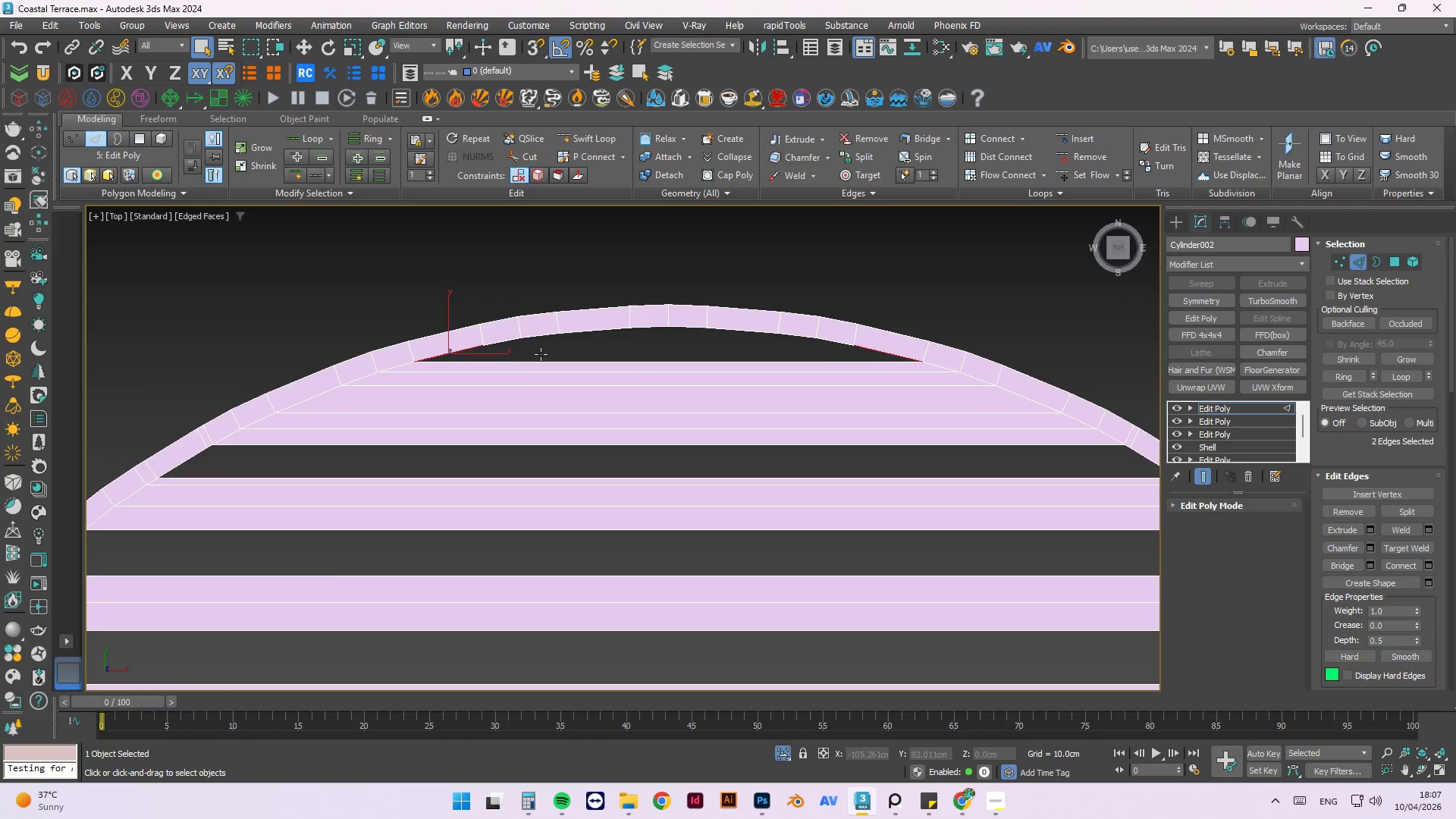 
hold_key(key=ControlLeft, duration=0.59)
 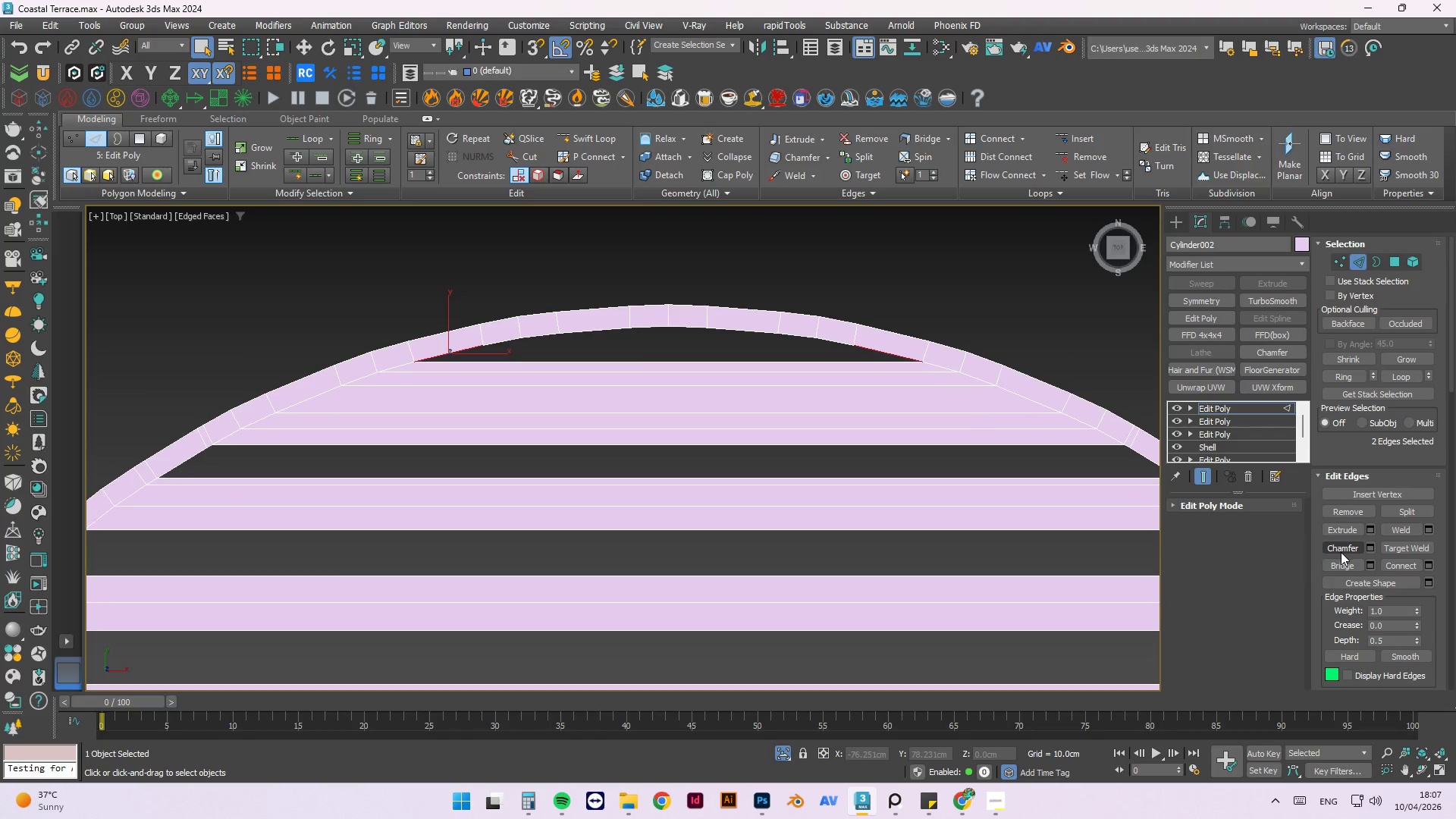 
left_click([1337, 559])
 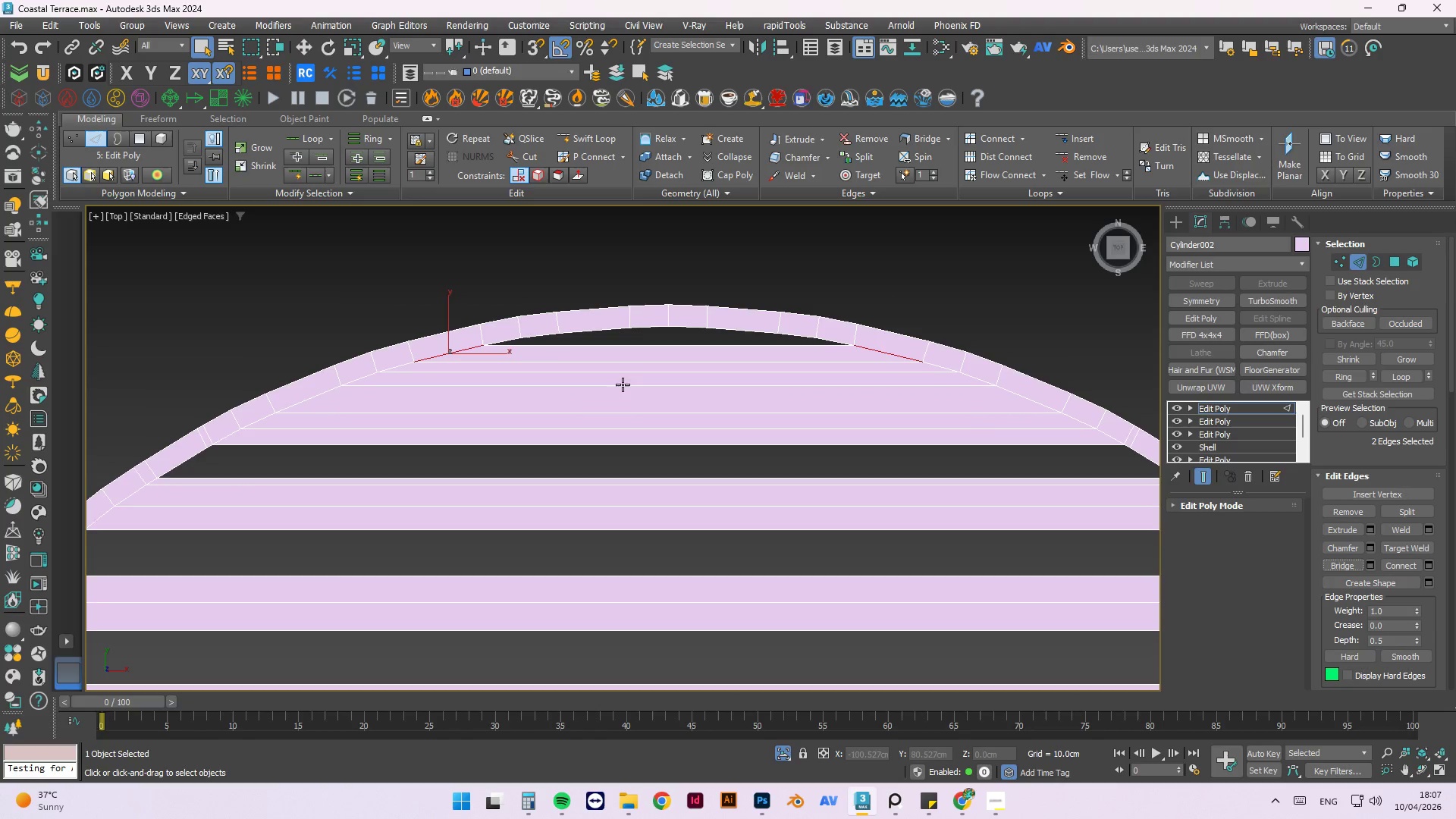 
scroll: coordinate [515, 336], scroll_direction: up, amount: 1.0
 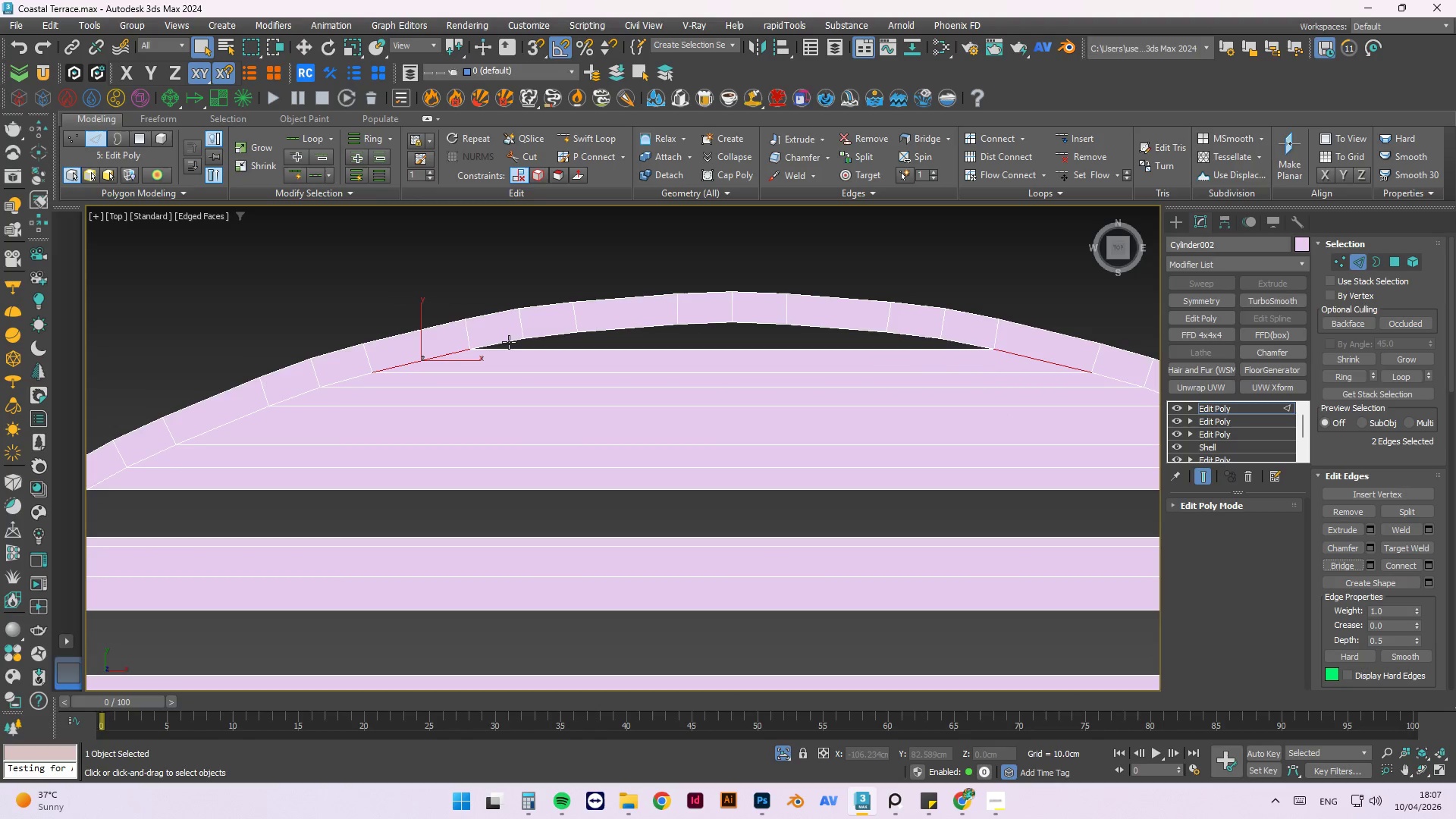 
left_click([509, 342])
 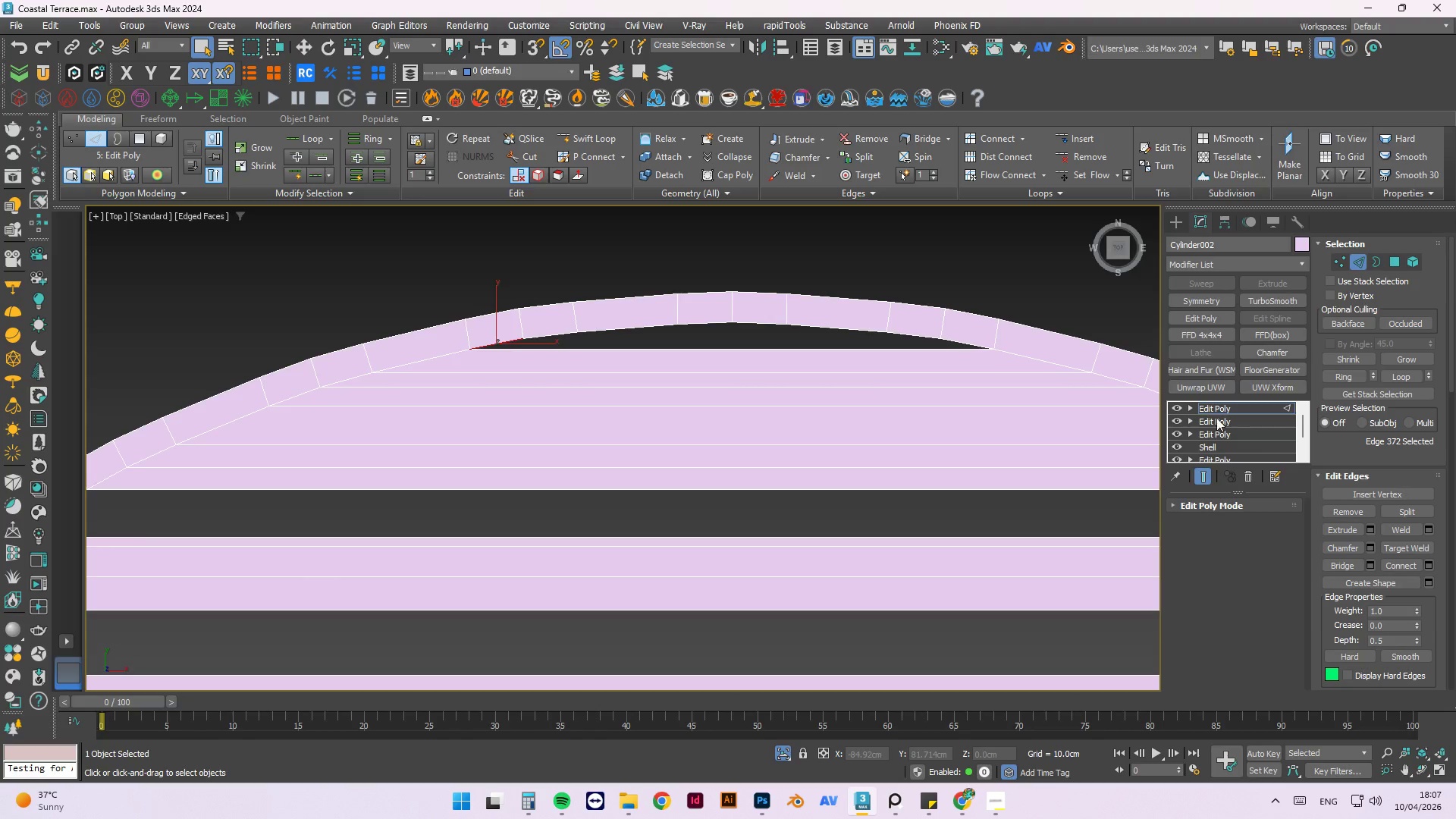 
hold_key(key=ControlLeft, duration=1.5)
left_click([954, 341])
 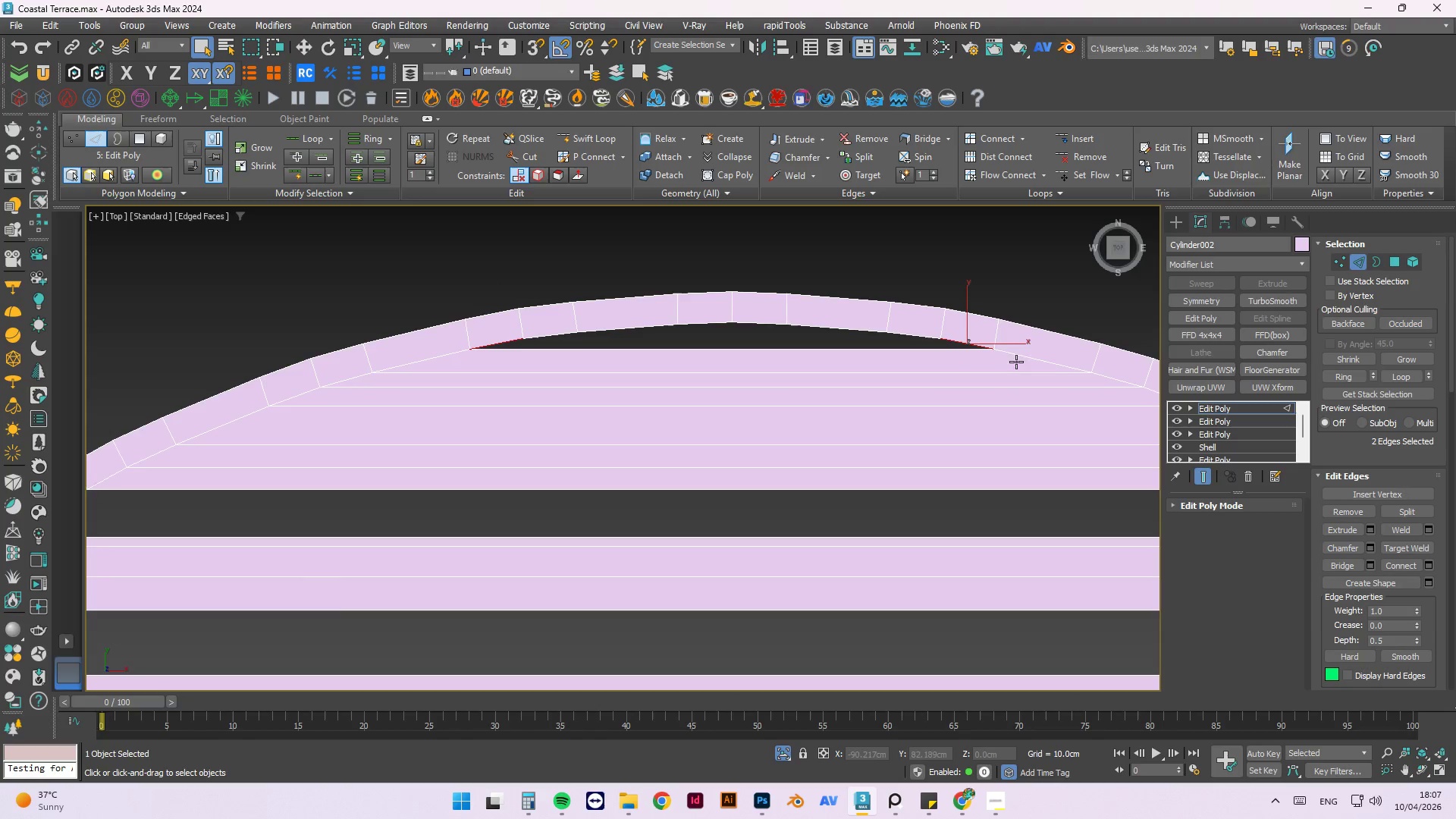 
key(Control+ControlLeft)
 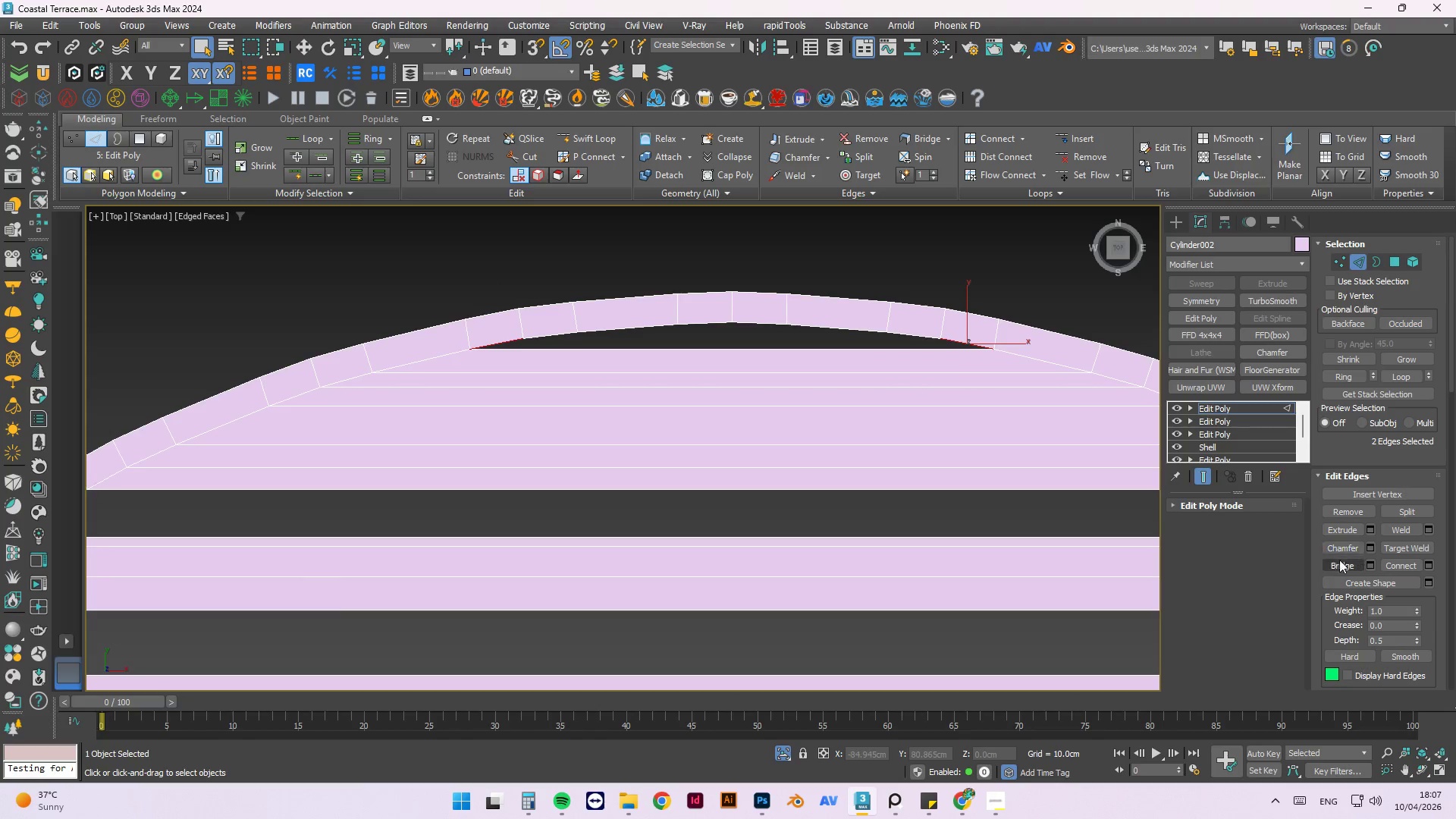 
left_click([1339, 565])
 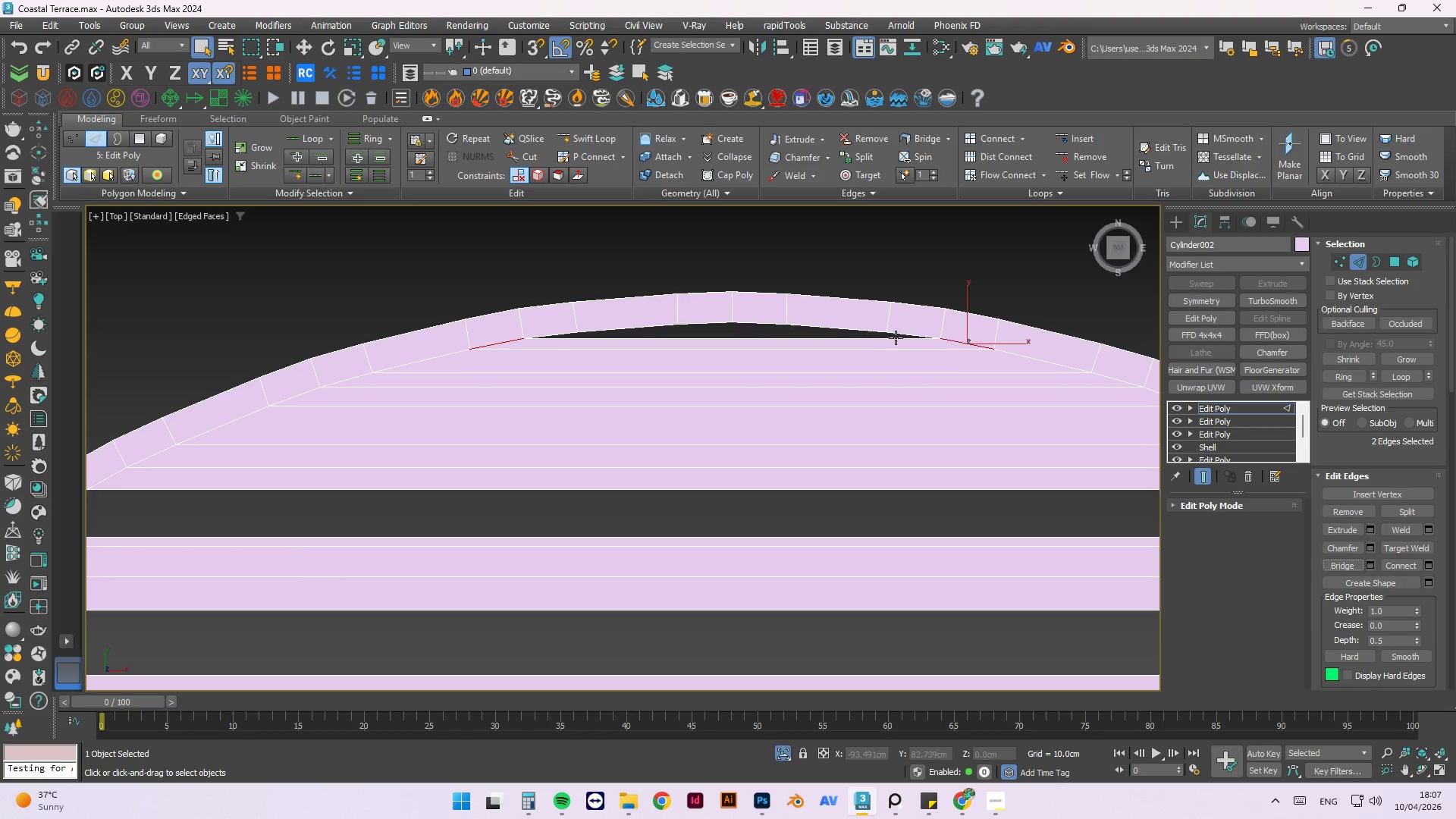 
left_click([899, 334])
 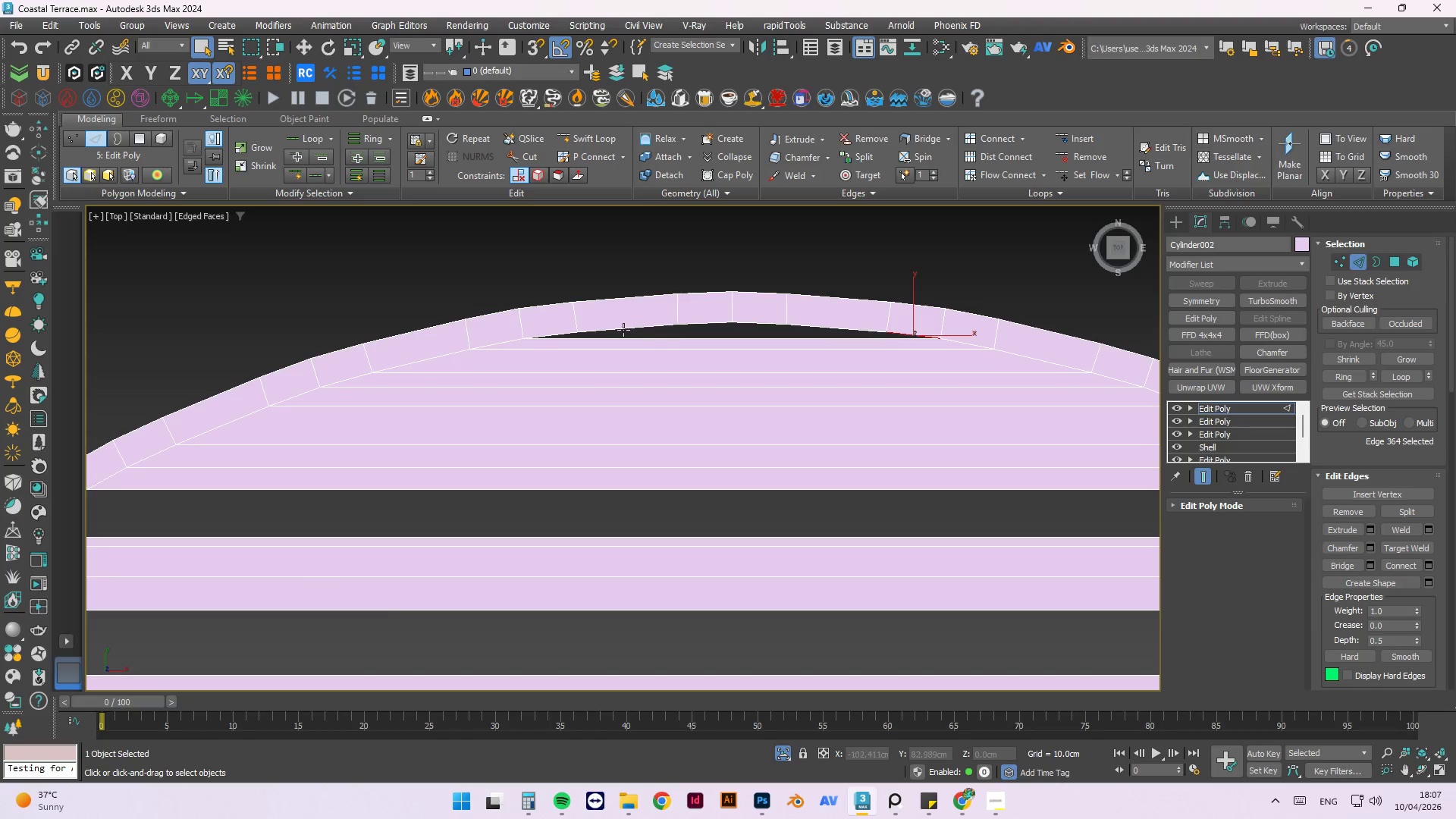 
hold_key(key=ControlLeft, duration=1.5)
 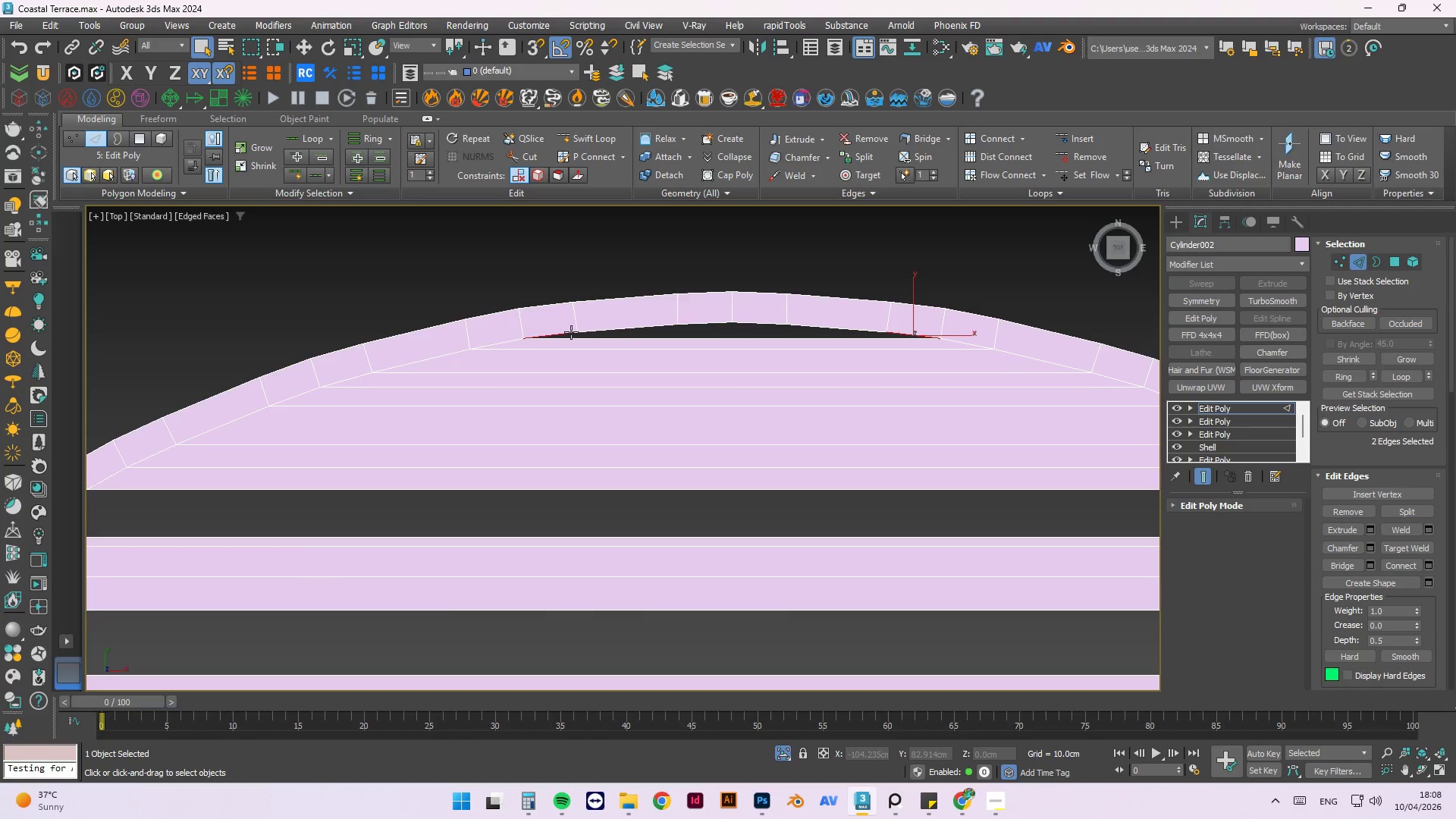 
hold_key(key=ControlLeft, duration=0.67)
left_click([570, 332])
 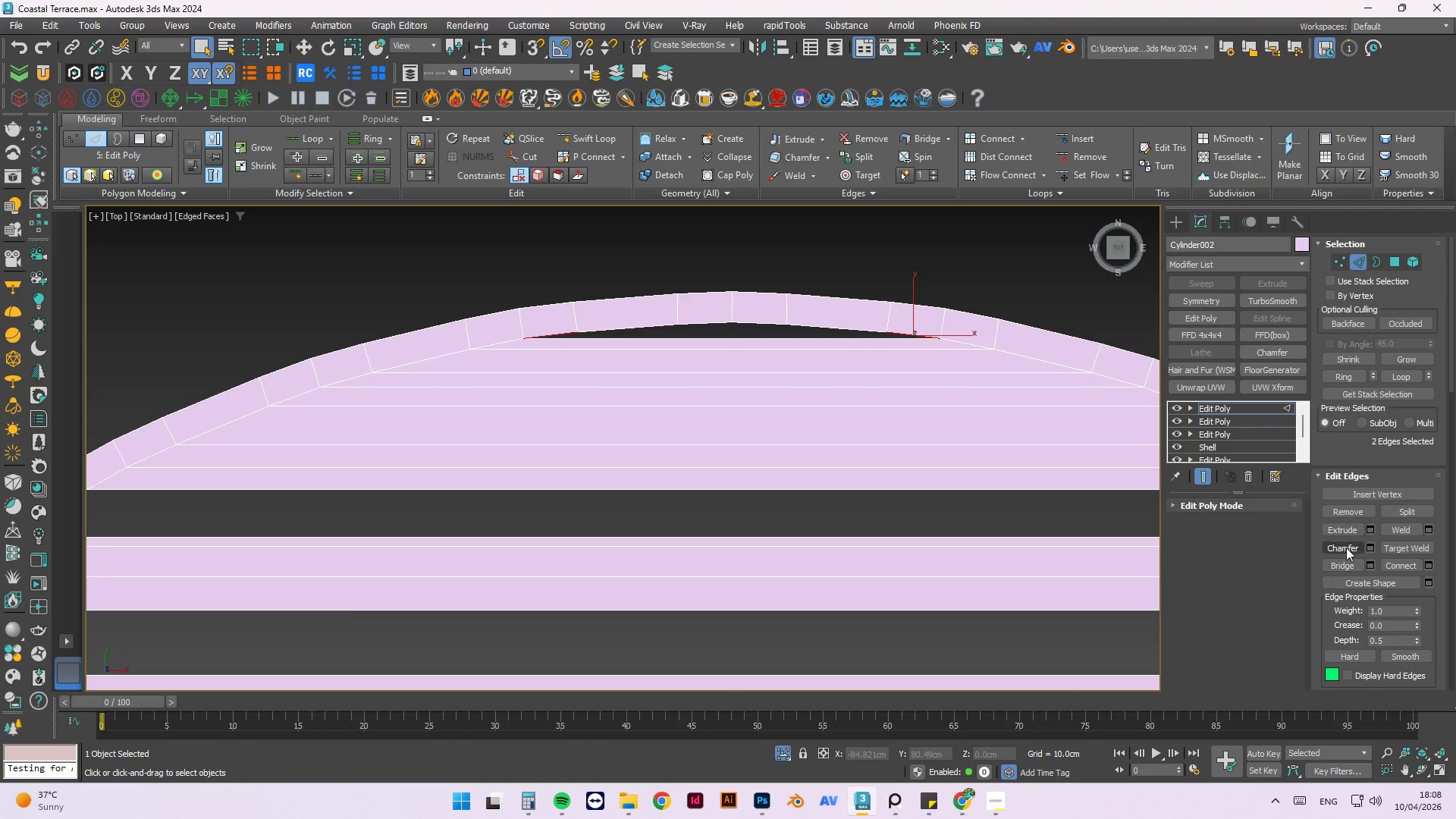 
left_click([1343, 561])
 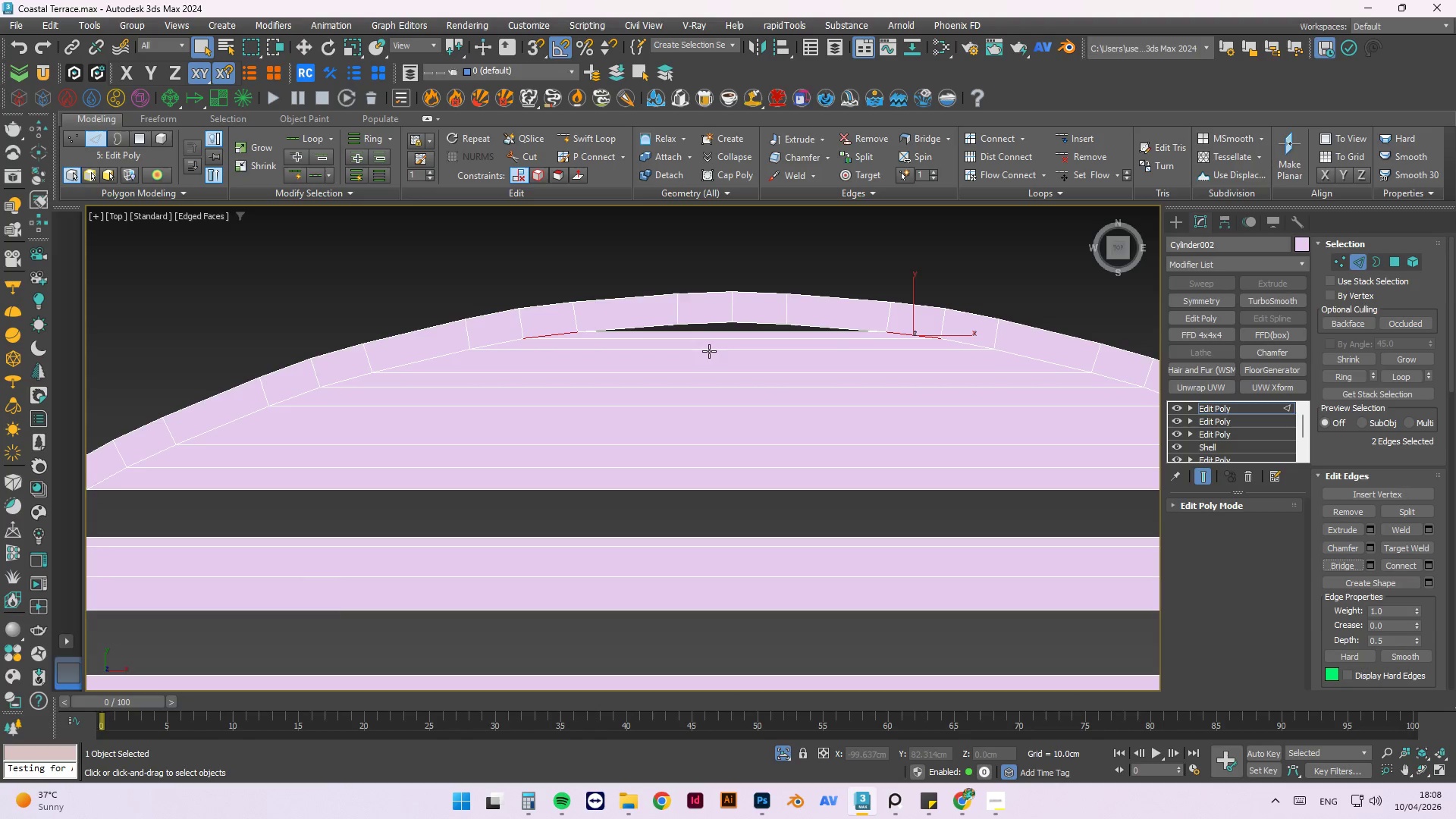 
wait(7.99)
 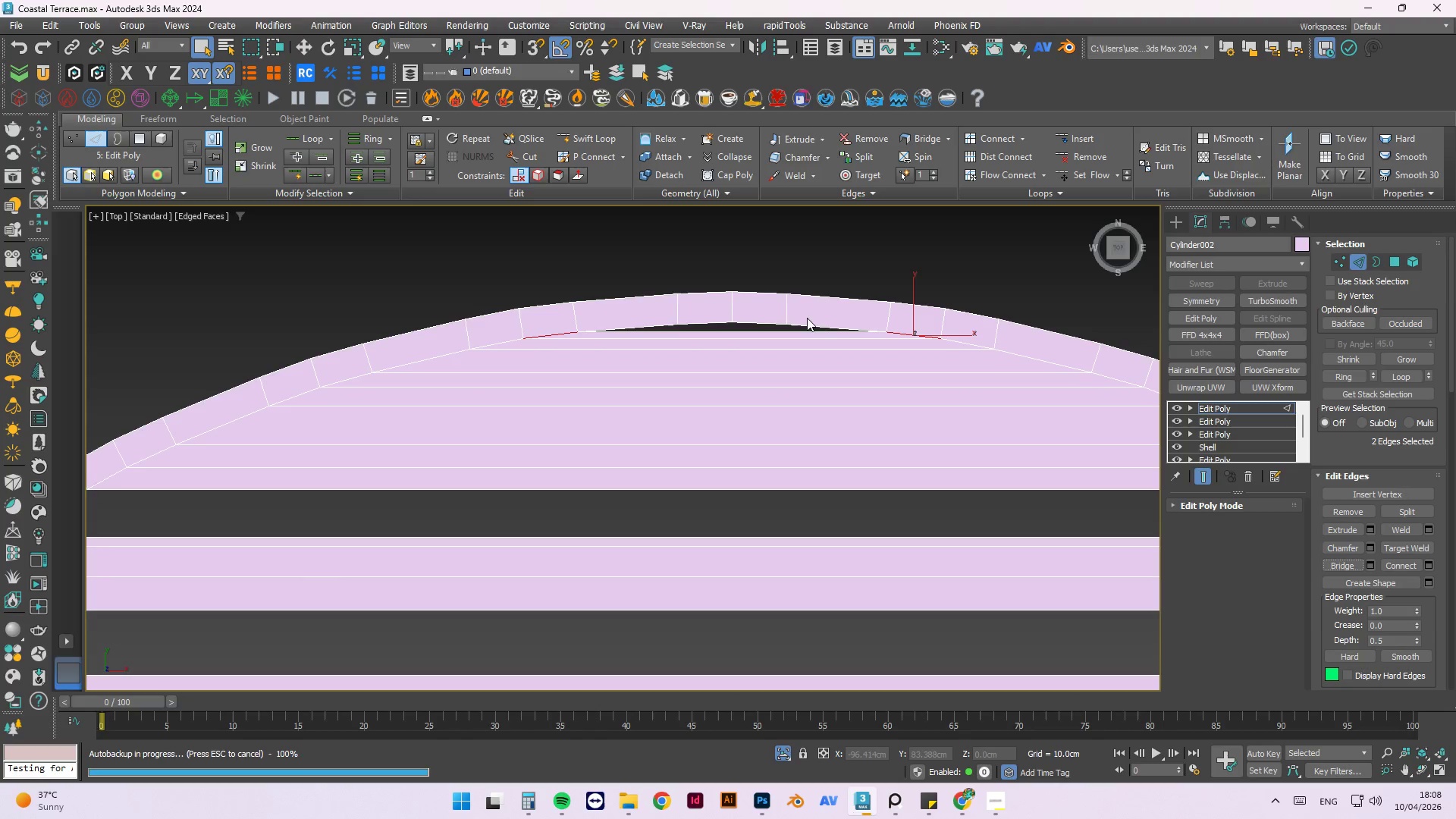 
key(Alt+1)
 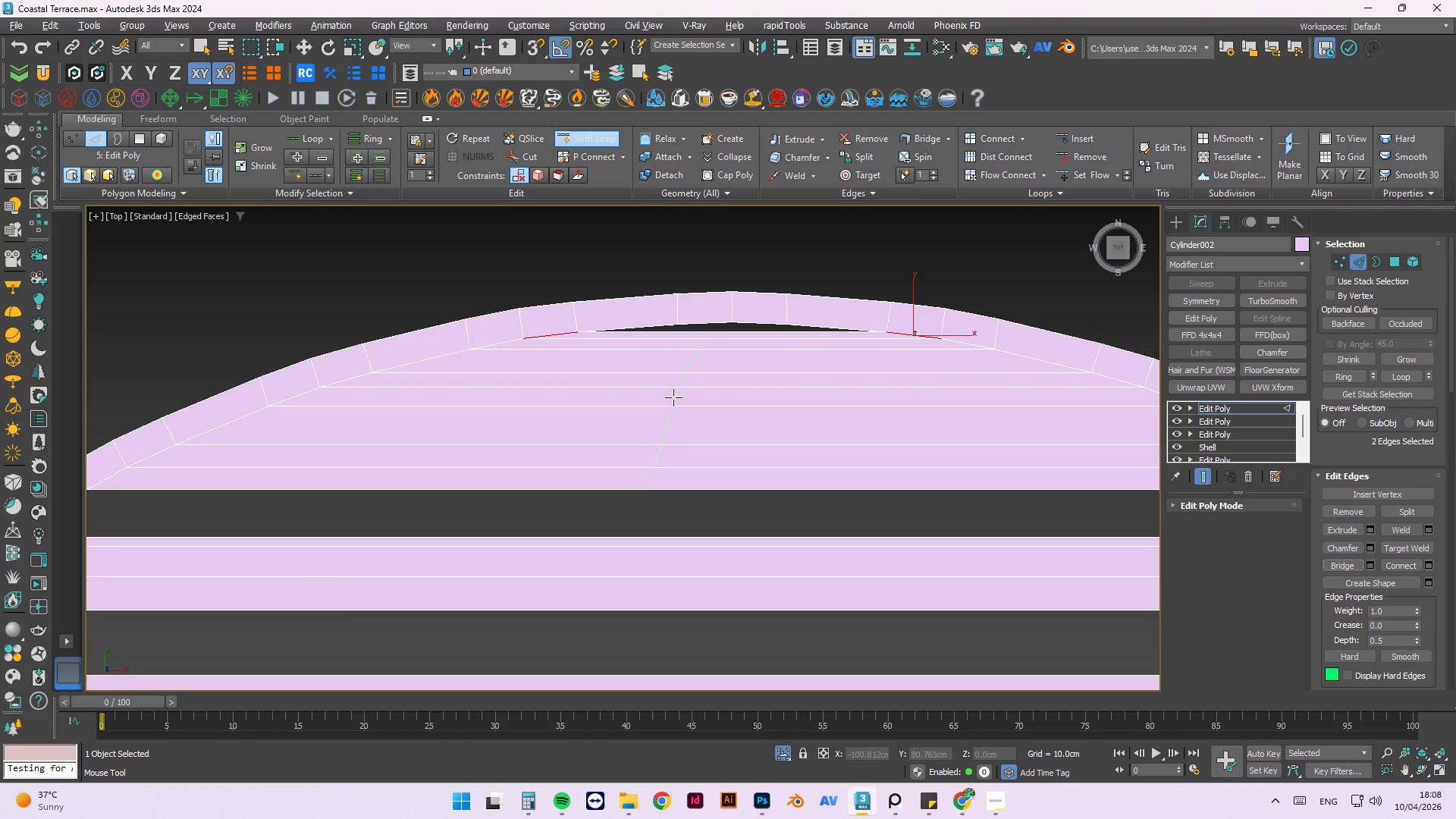 
key(Alt+C)
 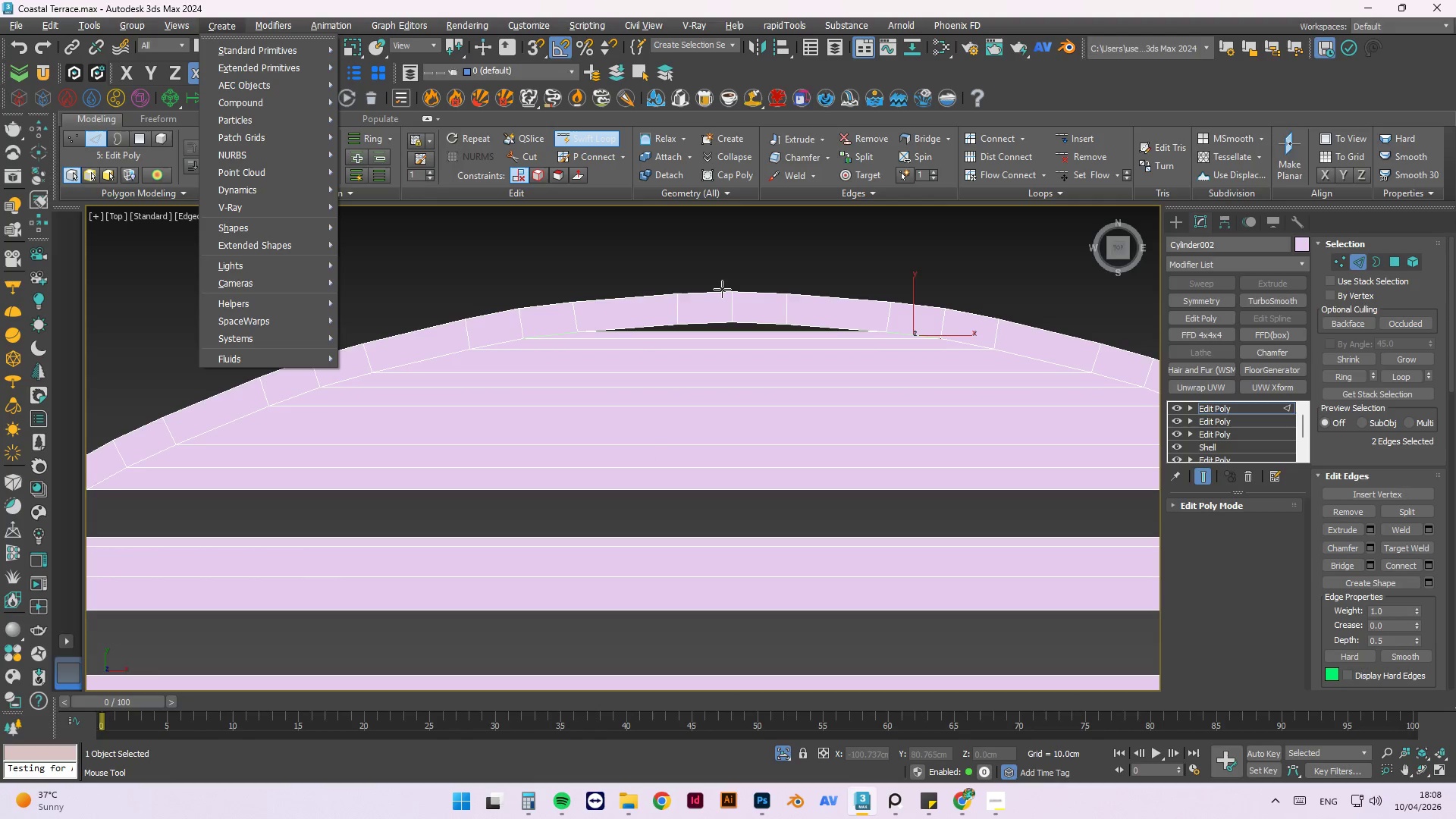 
left_click([722, 259])
 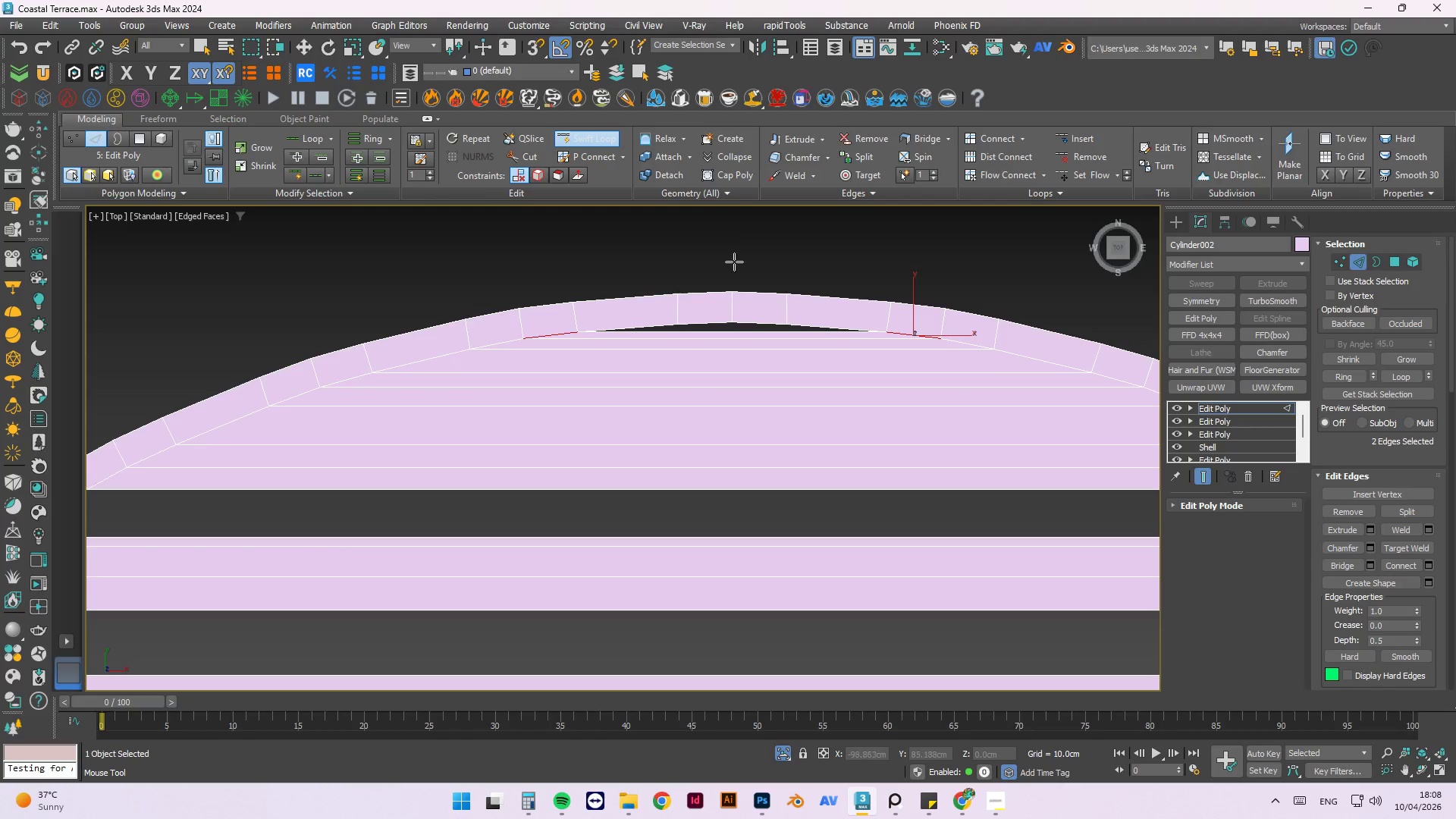 
left_click([738, 250])
 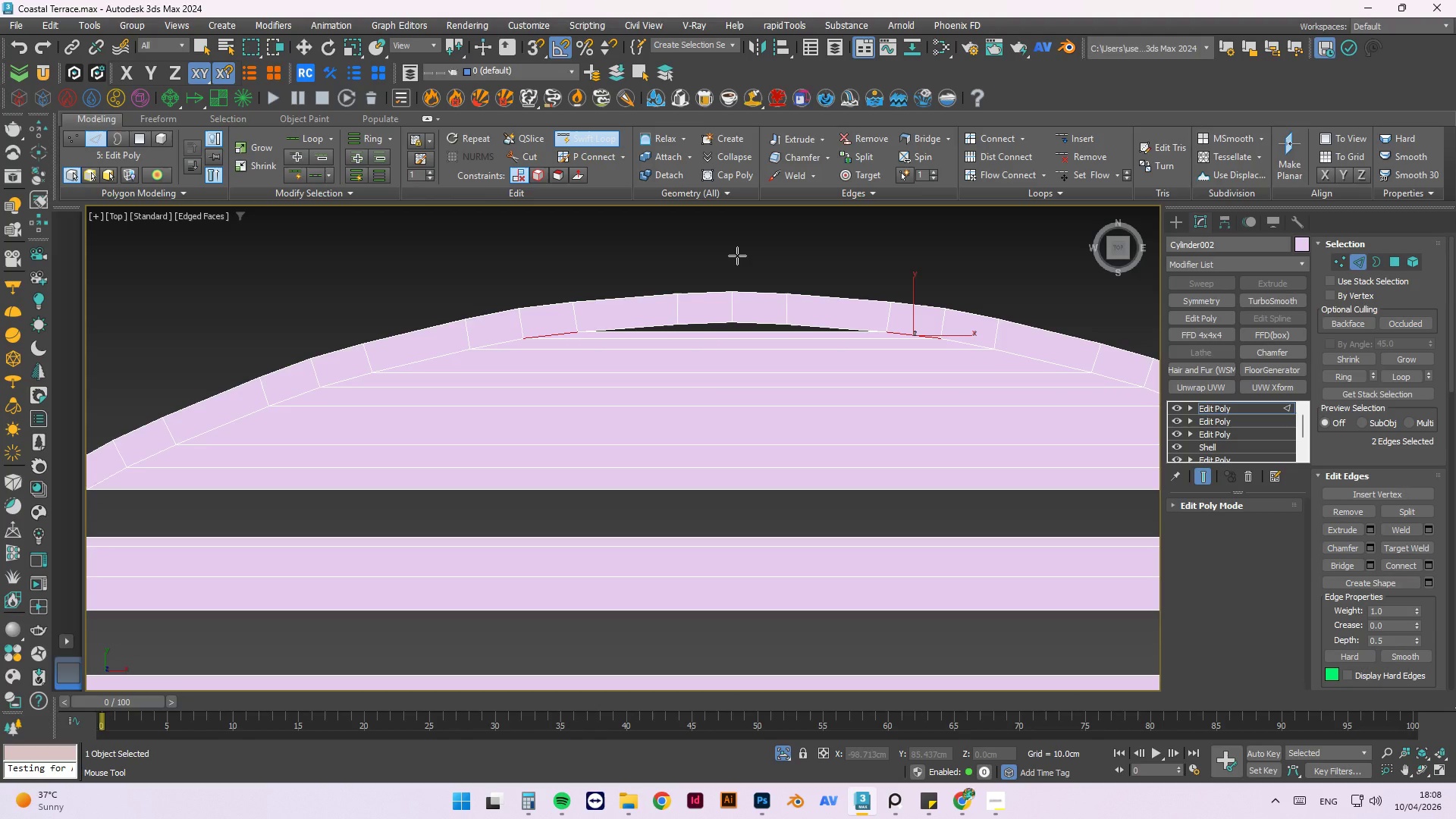 
hold_key(key=AltLeft, duration=0.66)
 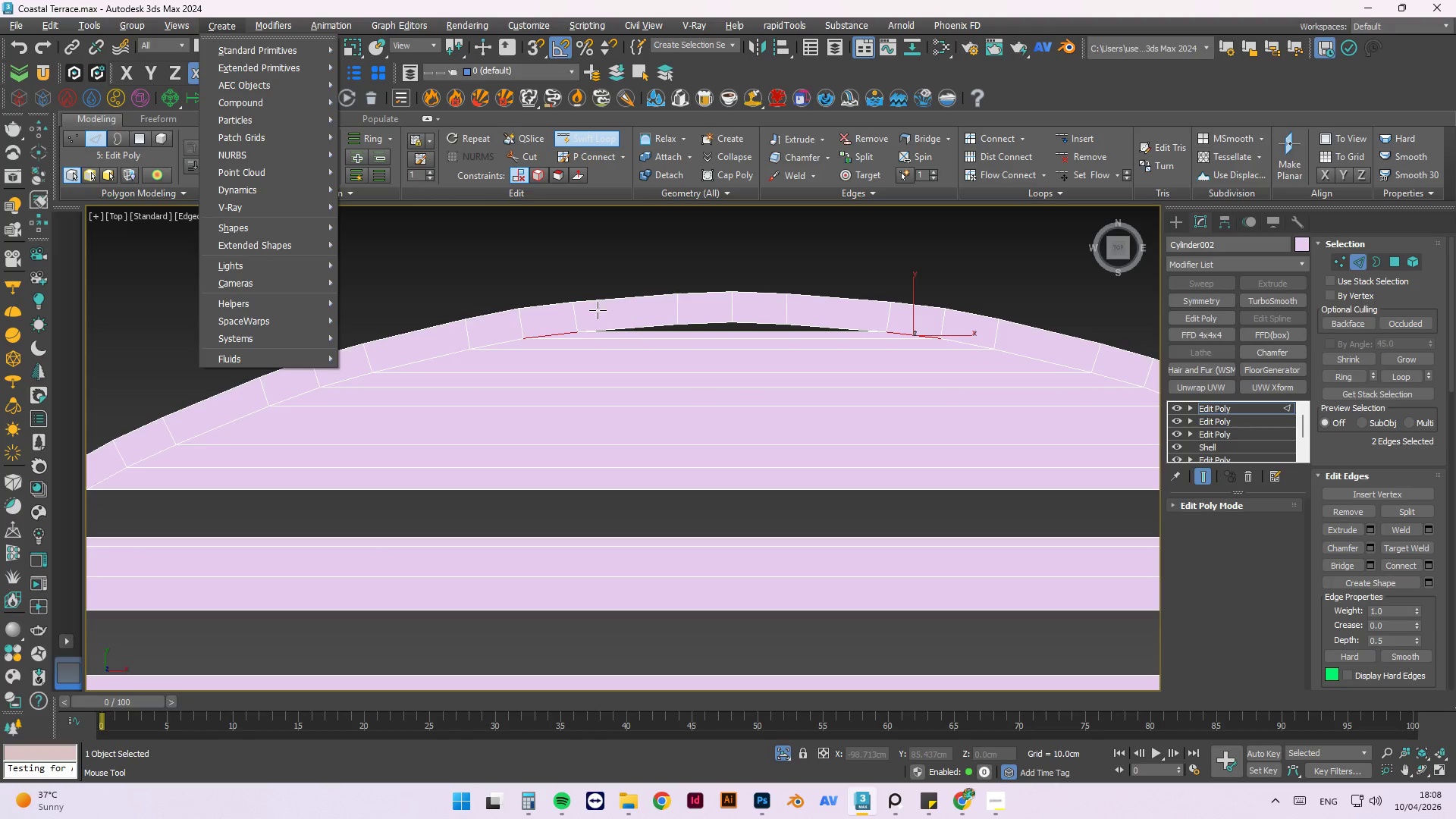 
hold_key(key=C, duration=0.34)
 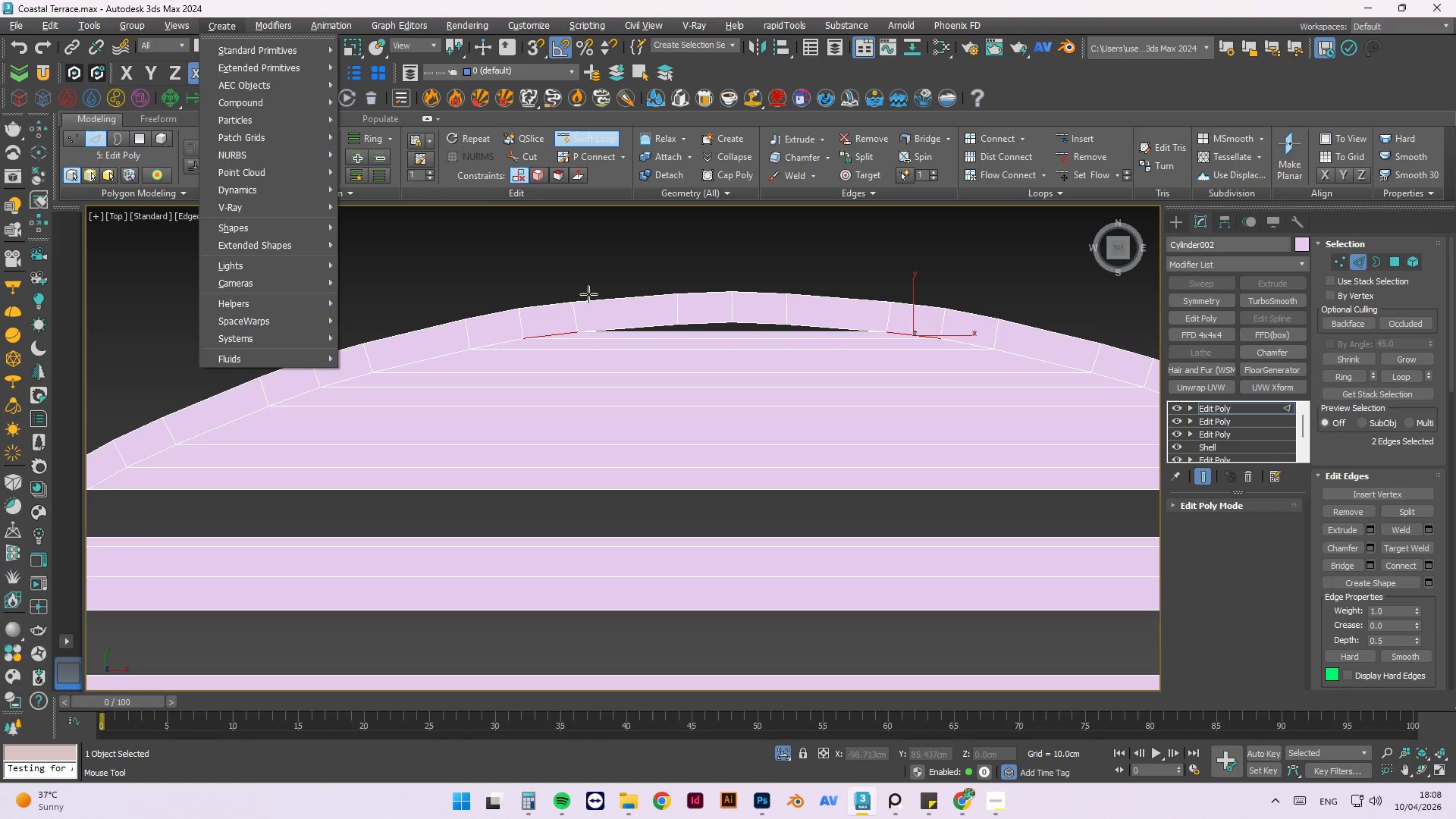 
left_click([568, 264])
 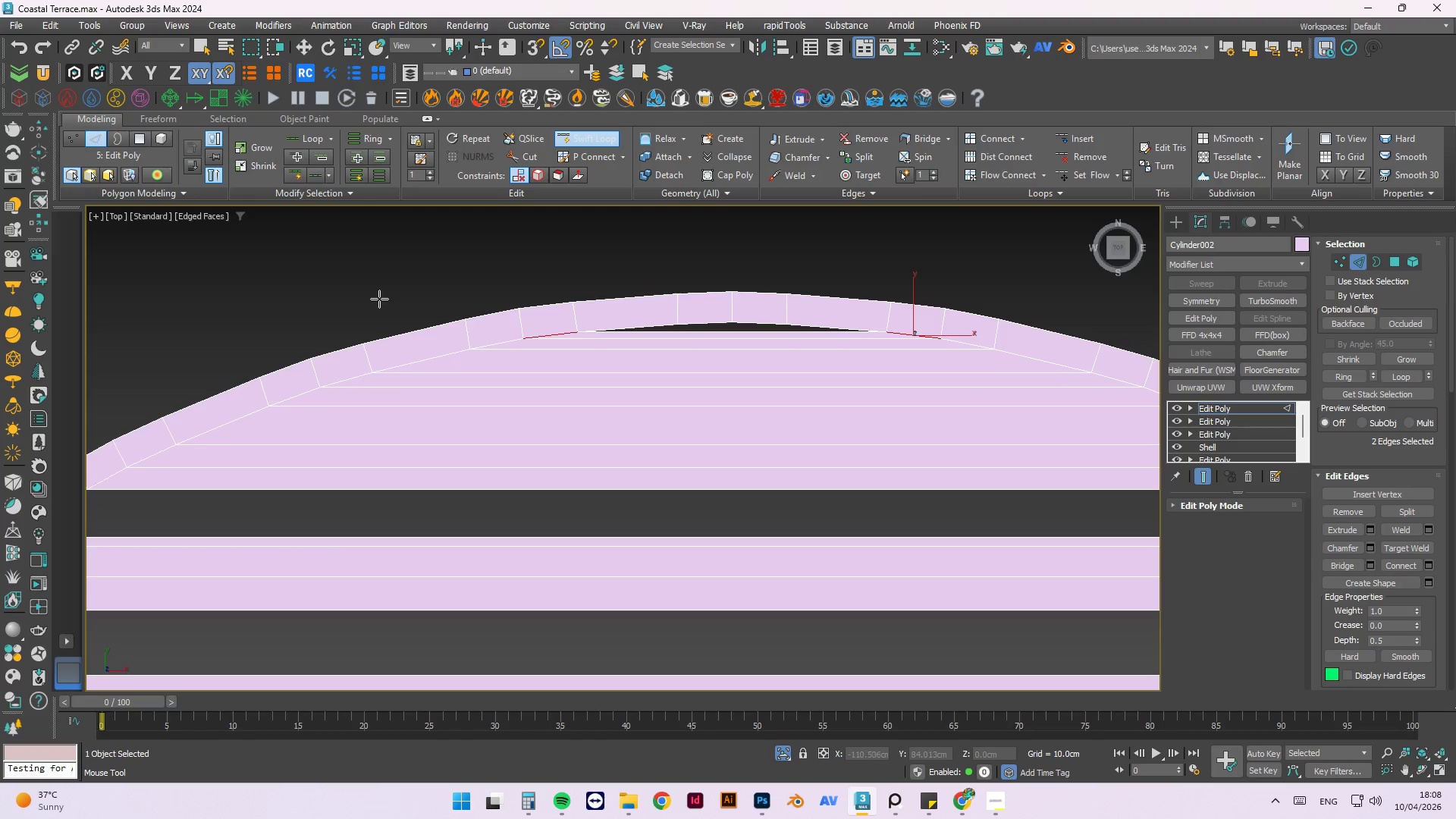 
hold_key(key=AltLeft, duration=0.64)
 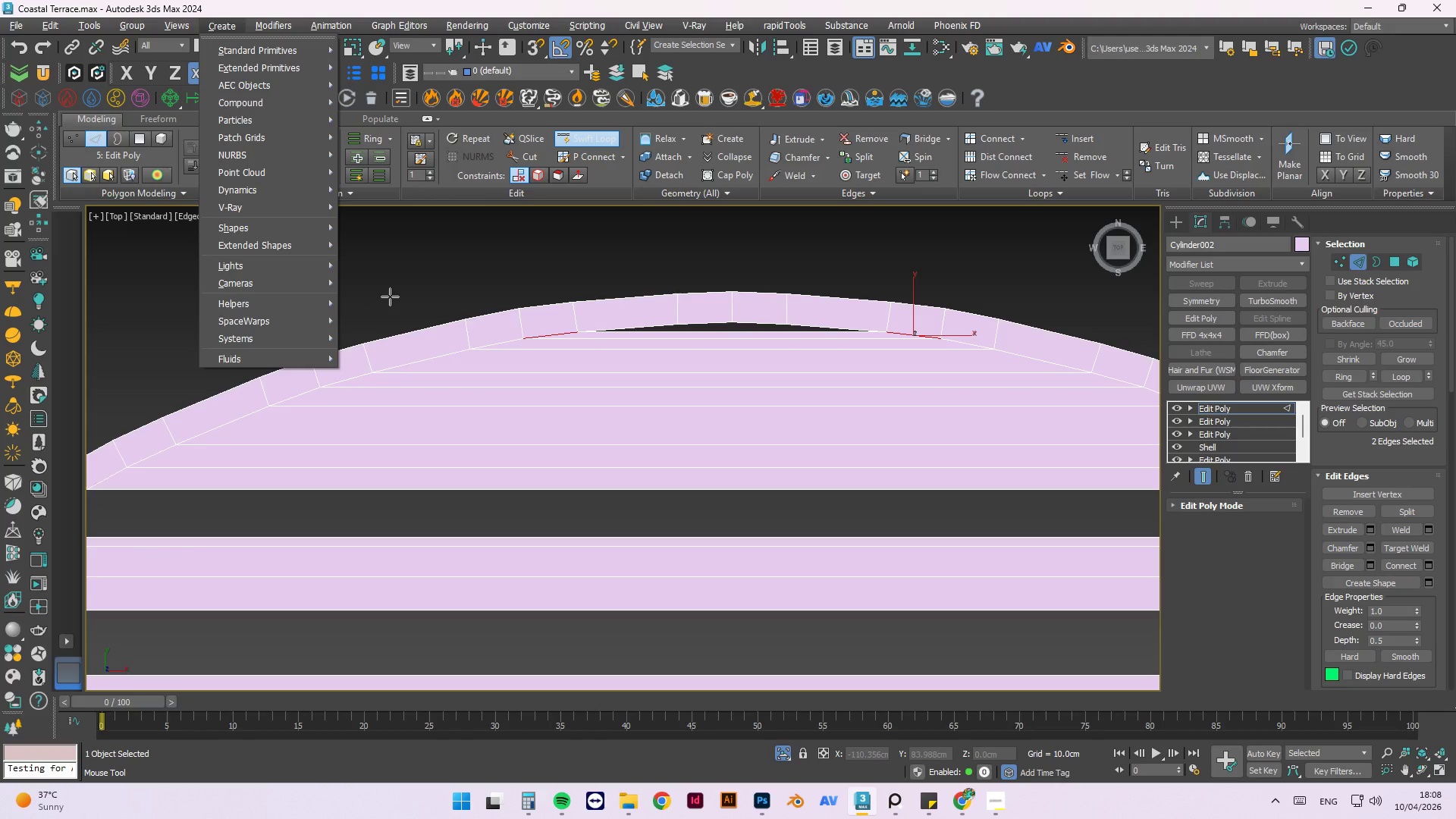 
hold_key(key=C, duration=0.44)
 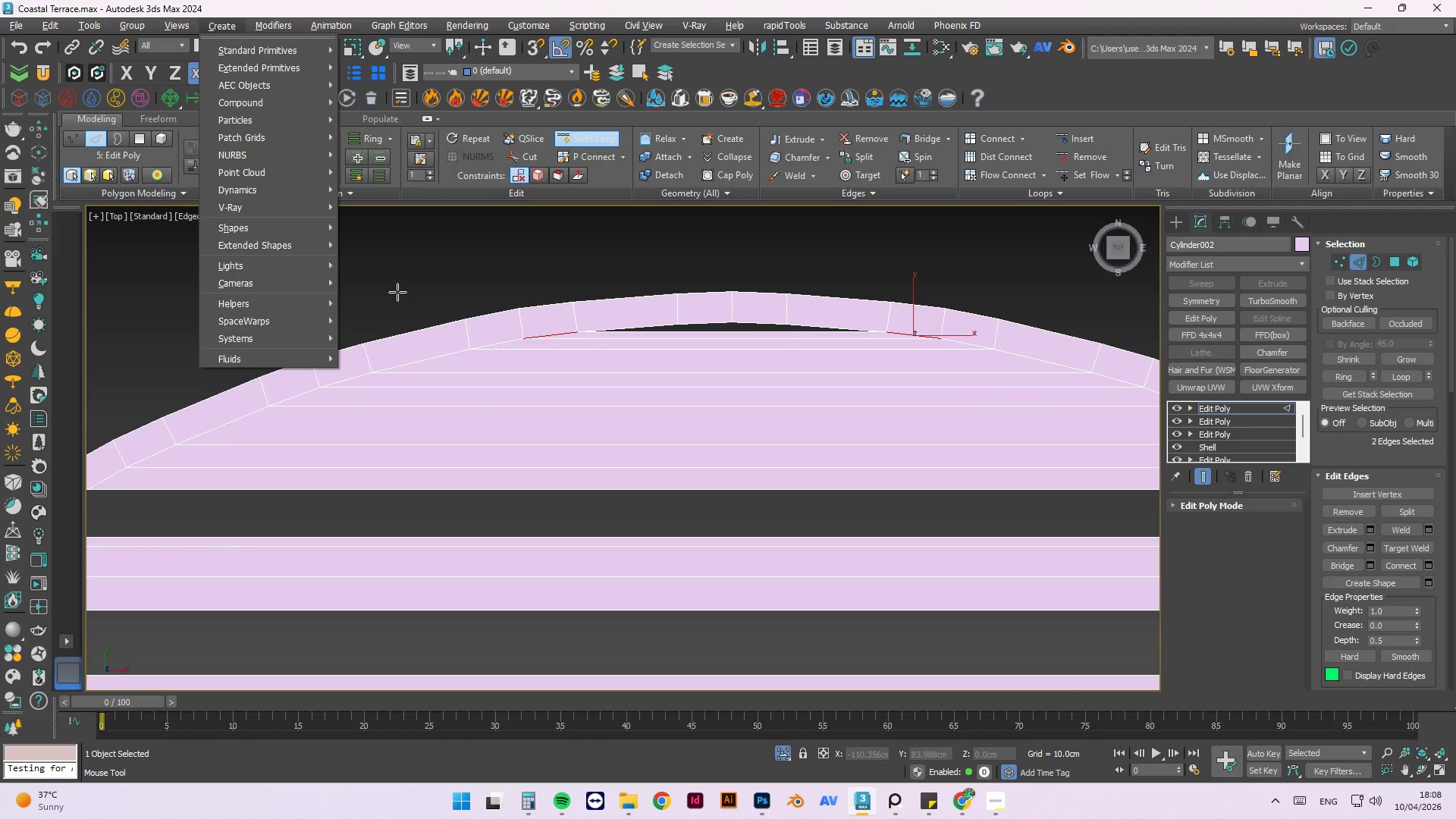 
left_click([398, 292])
 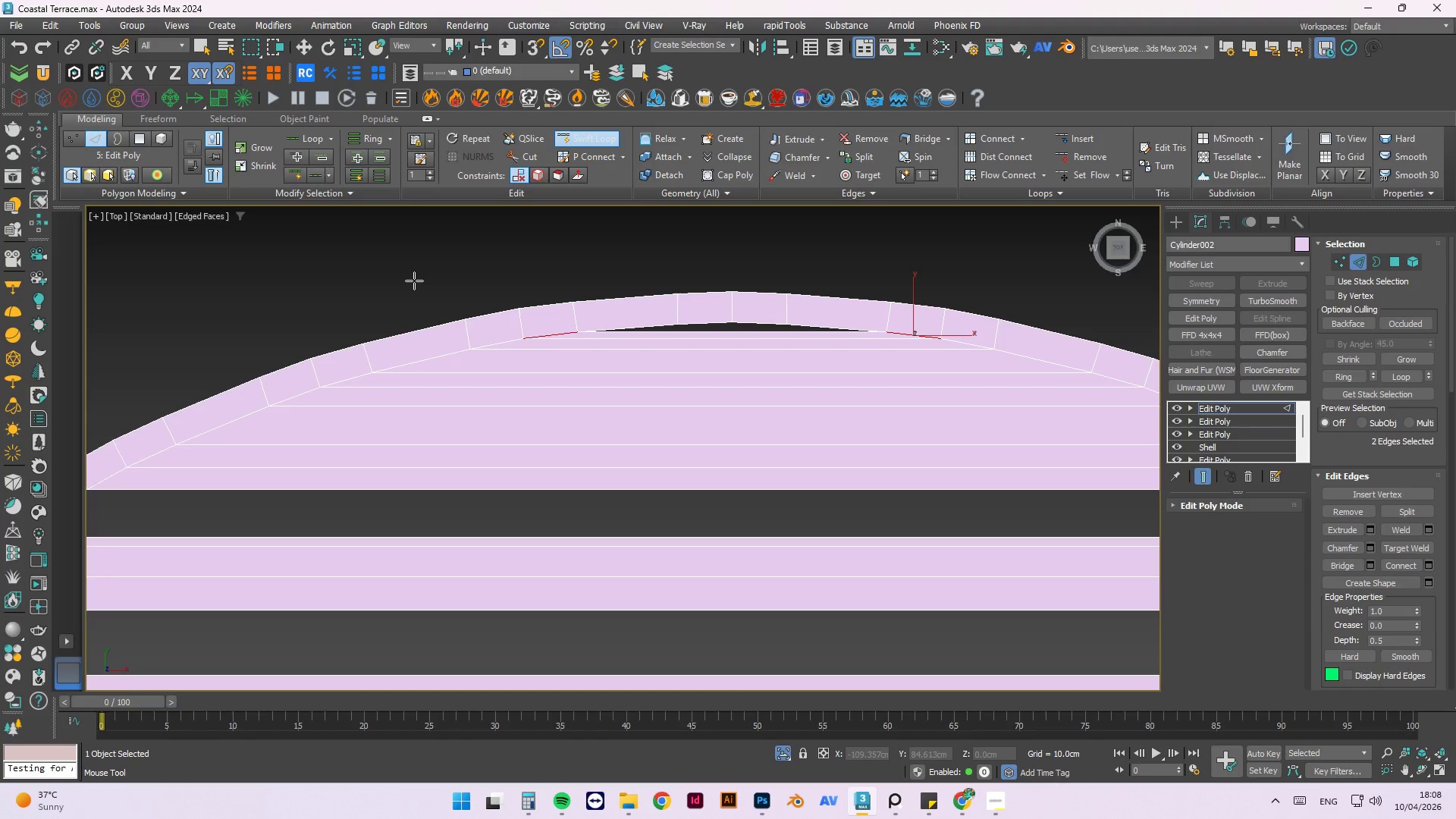 
hold_key(key=AltLeft, duration=0.58)
 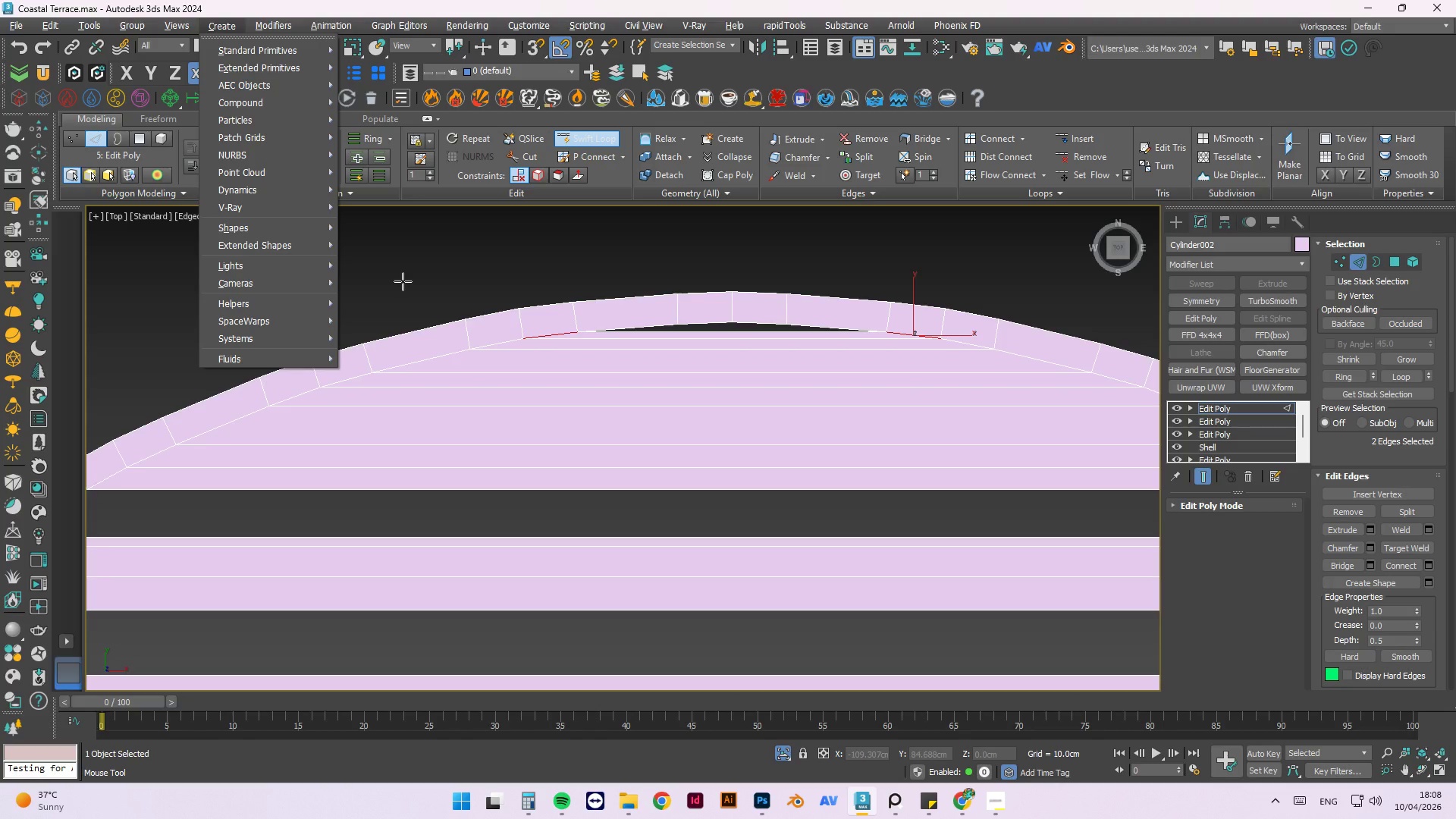 
hold_key(key=C, duration=0.33)
 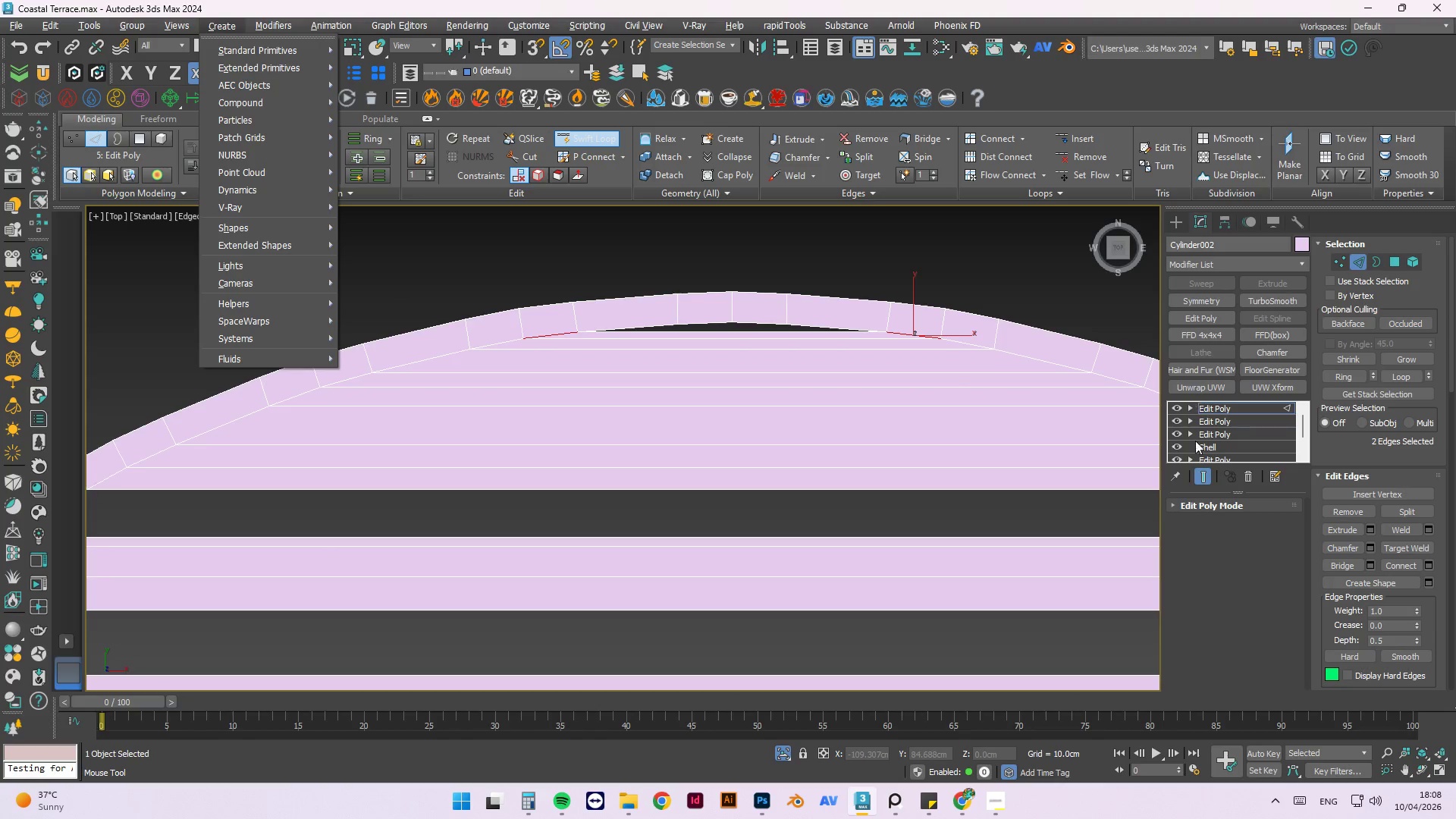 
scroll: coordinate [1341, 538], scroll_direction: down, amount: 5.0
 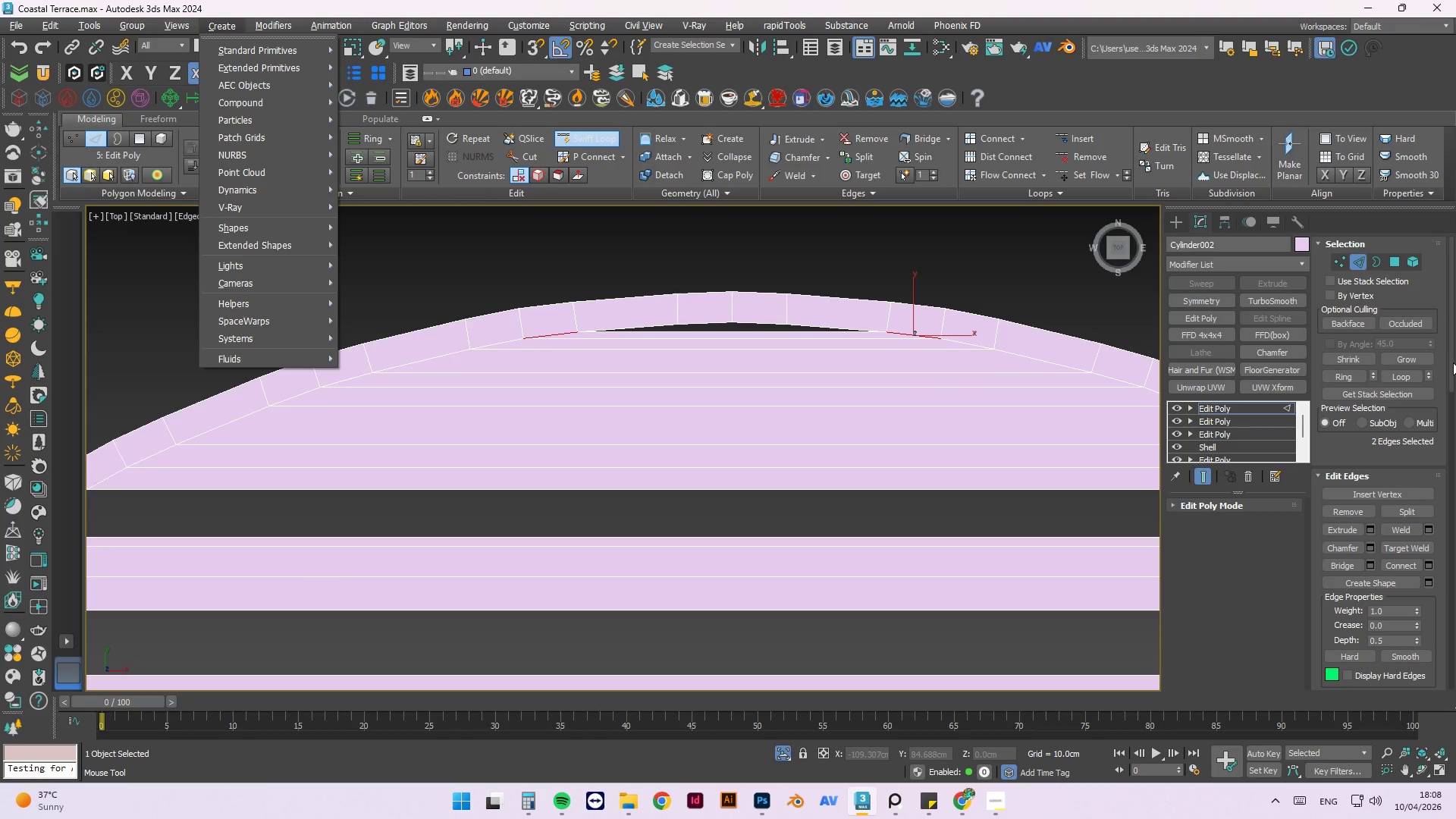 
hold_key(key=AltLeft, duration=0.66)
 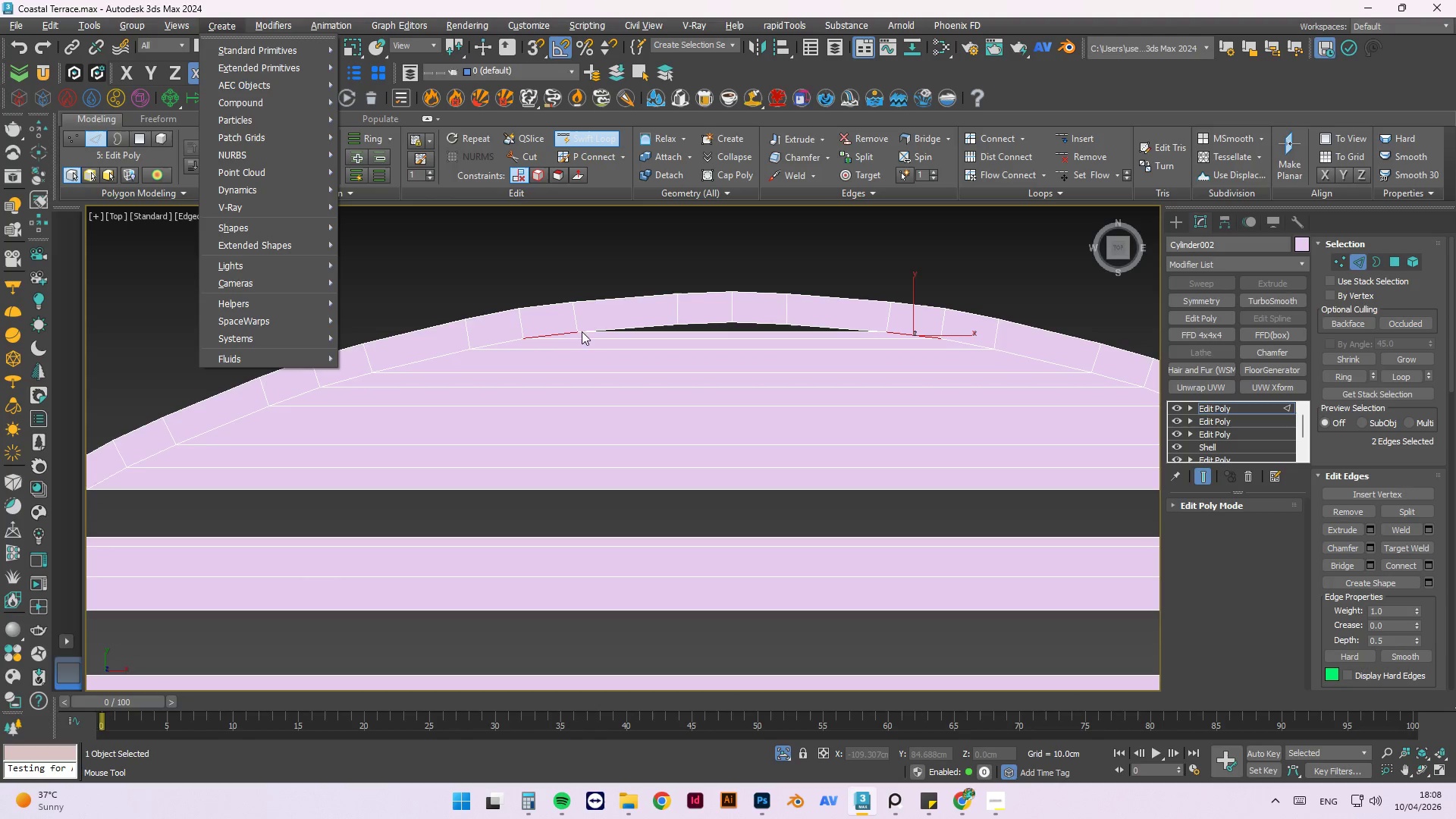 
hold_key(key=C, duration=0.39)
 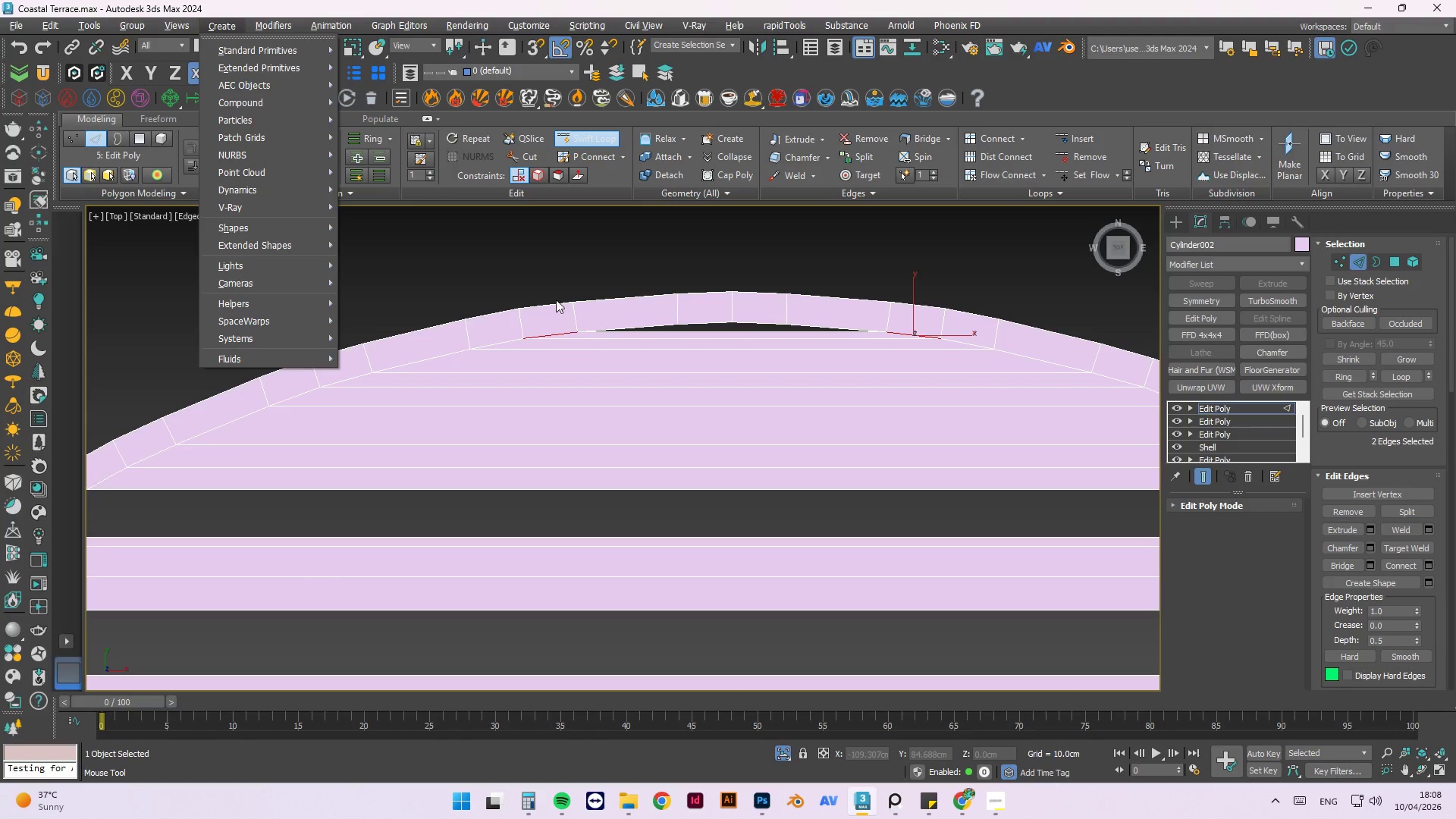 
left_click([540, 254])
 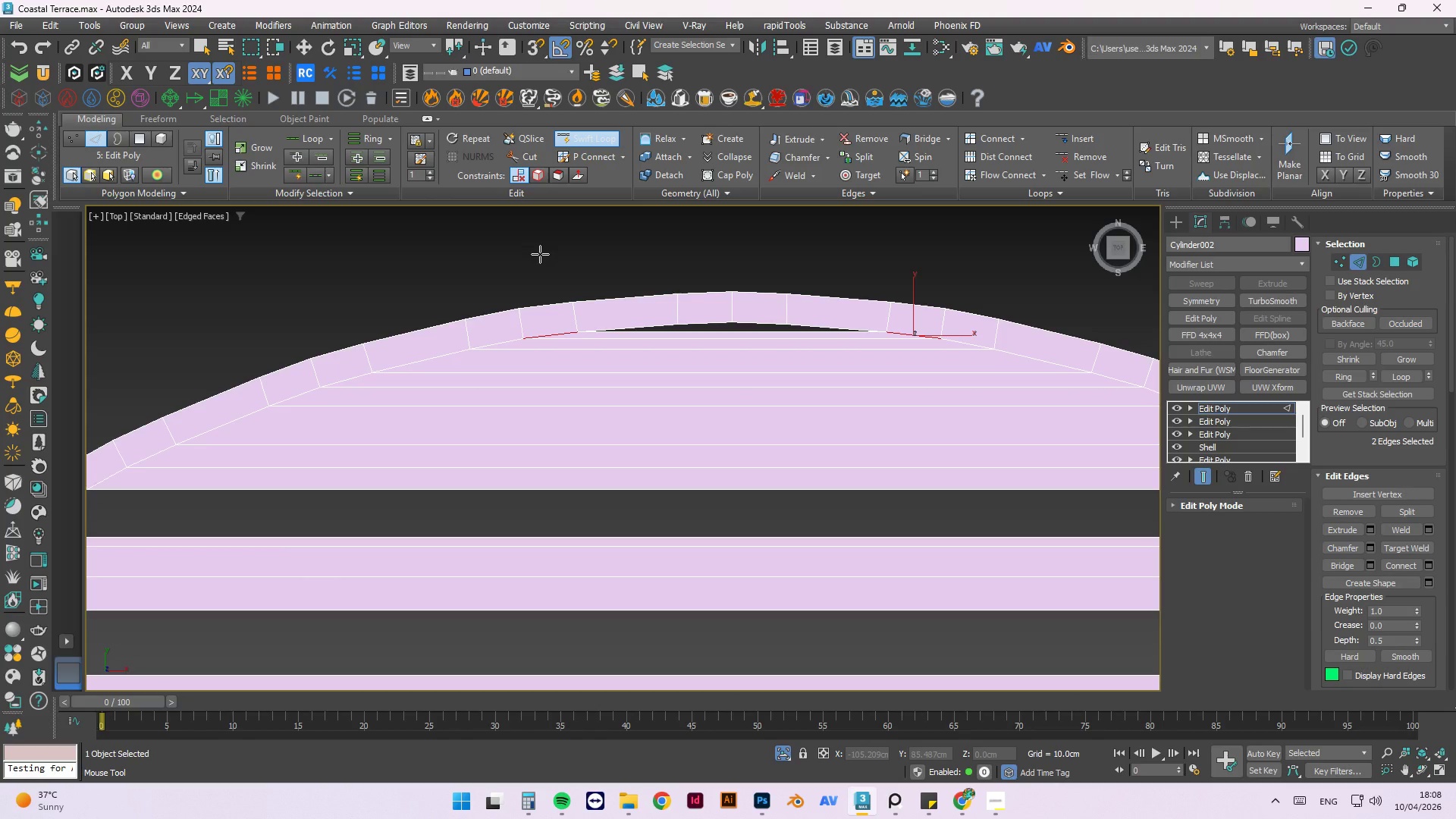 
key(X)
 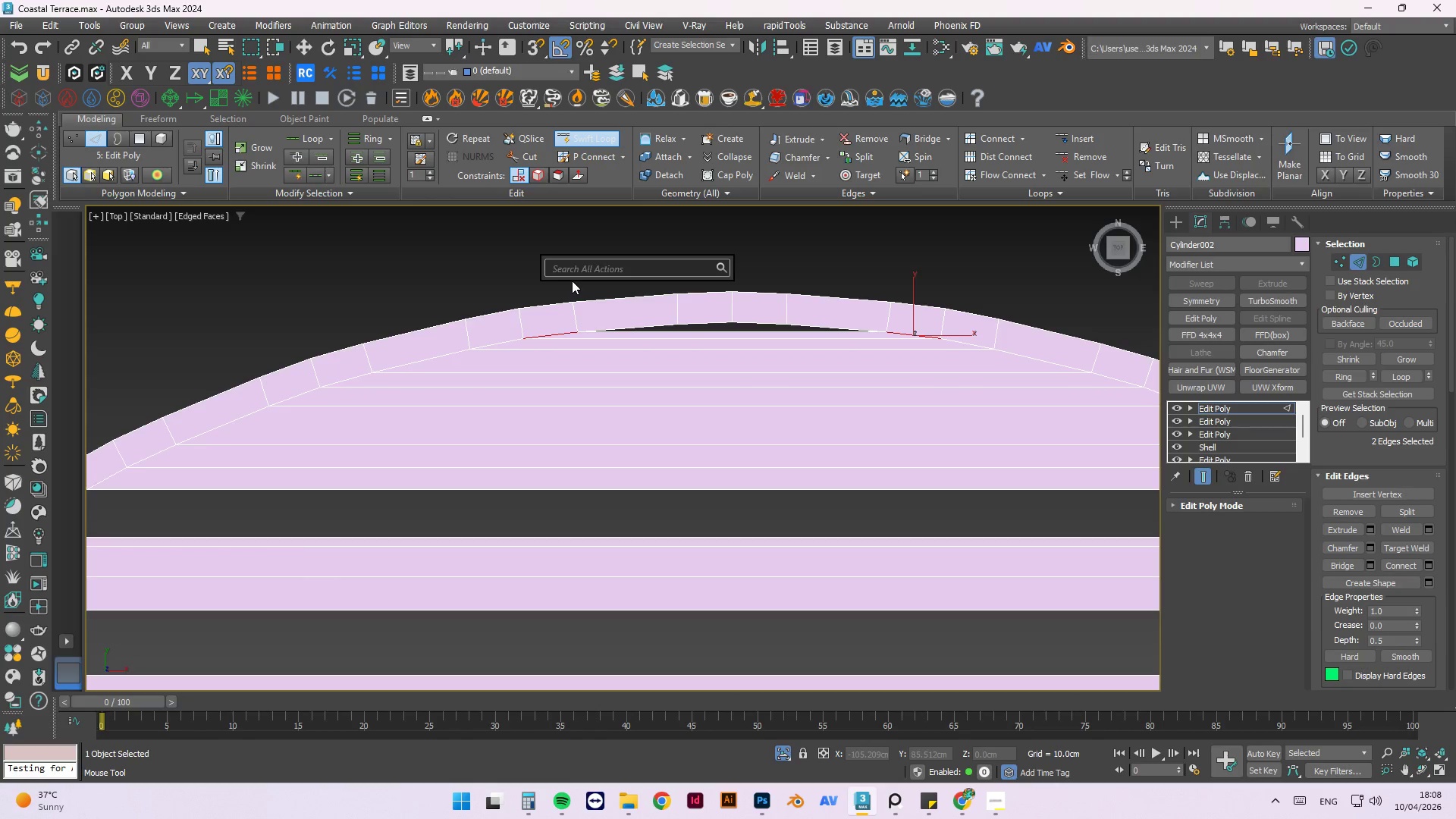 
type(cut)
 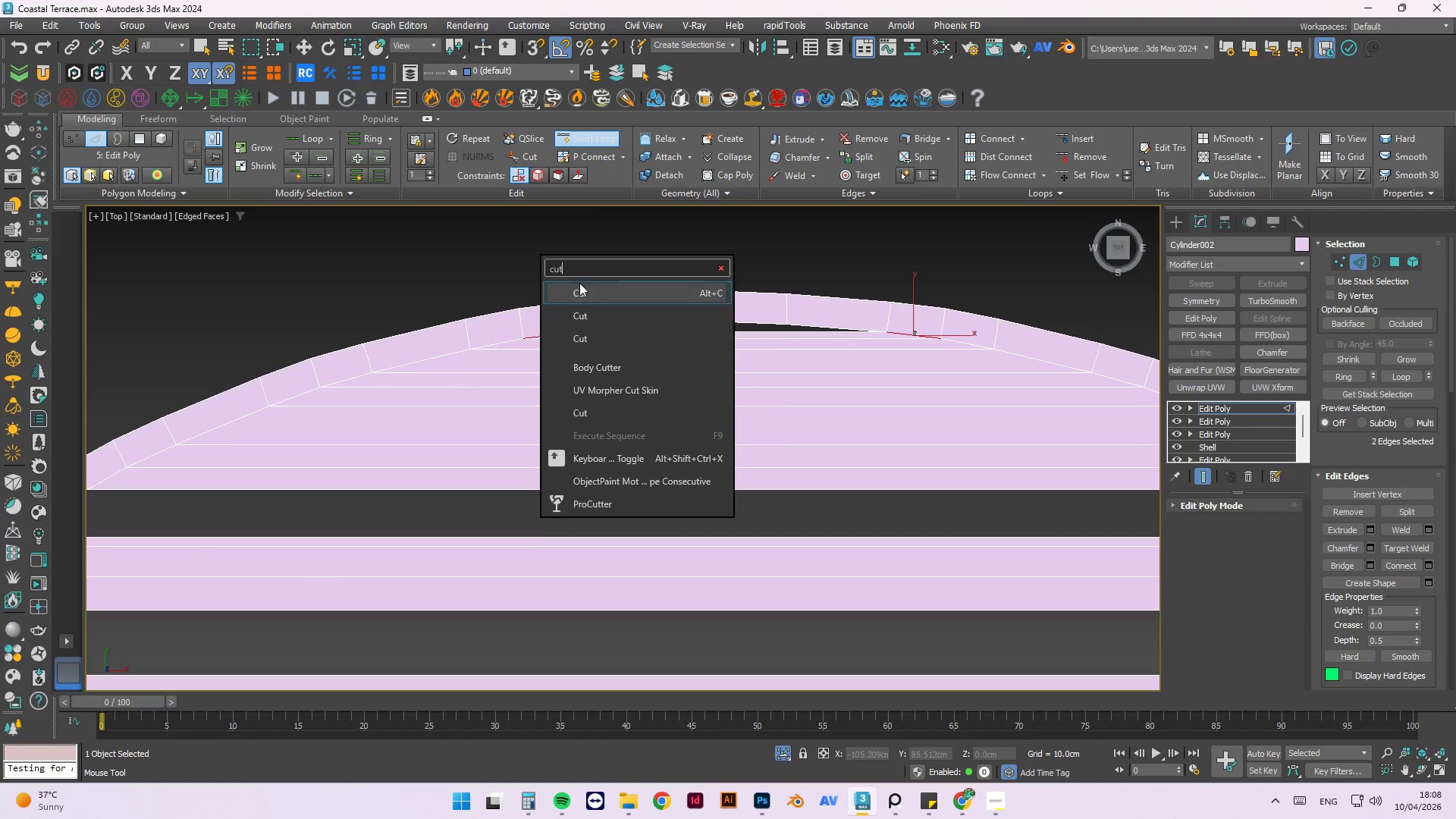 
left_click([578, 285])
 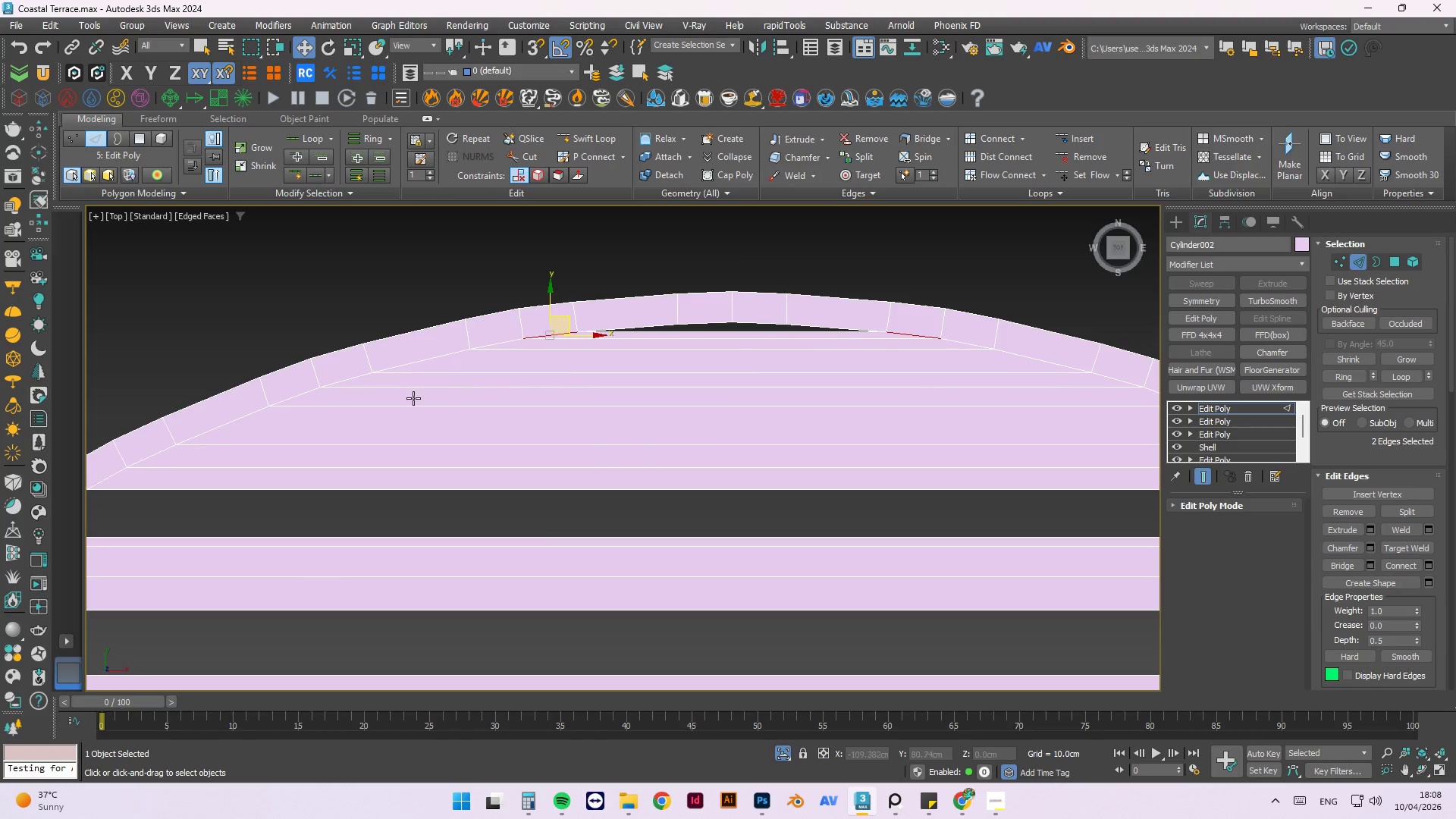 
scroll: coordinate [413, 397], scroll_direction: down, amount: 2.0
 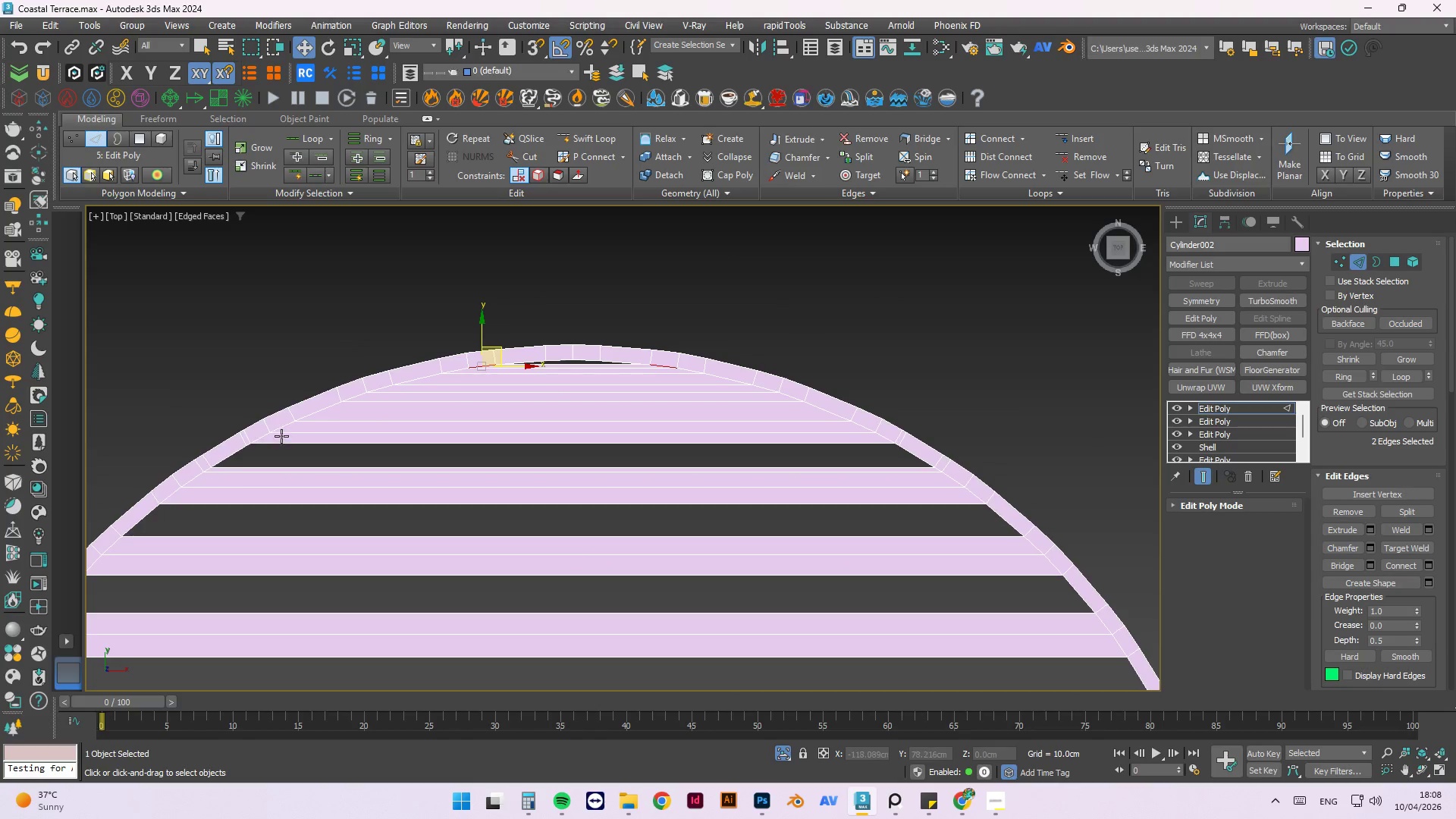 
scroll: coordinate [567, 445], scroll_direction: up, amount: 2.0
 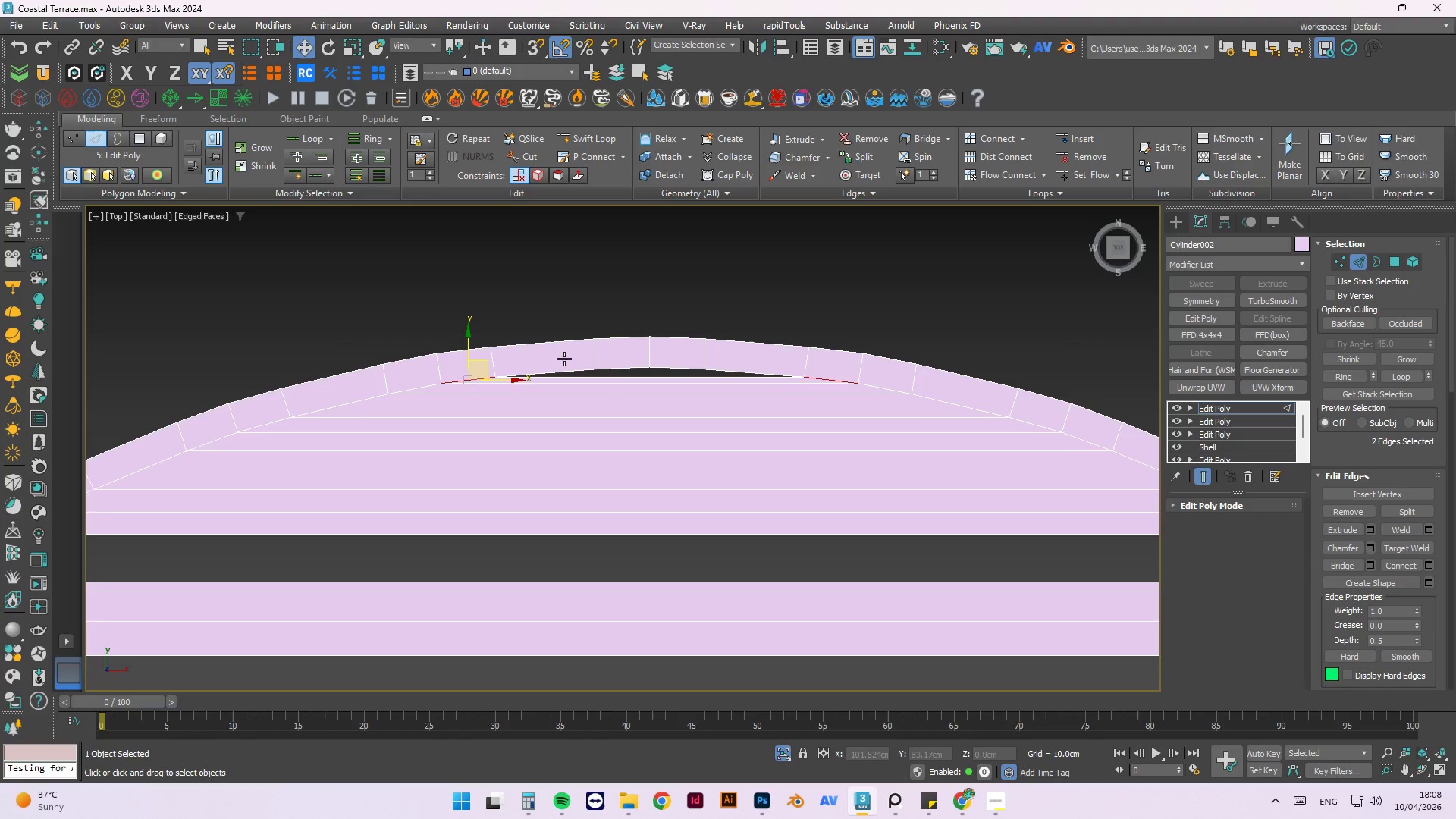 
left_click([551, 285])
 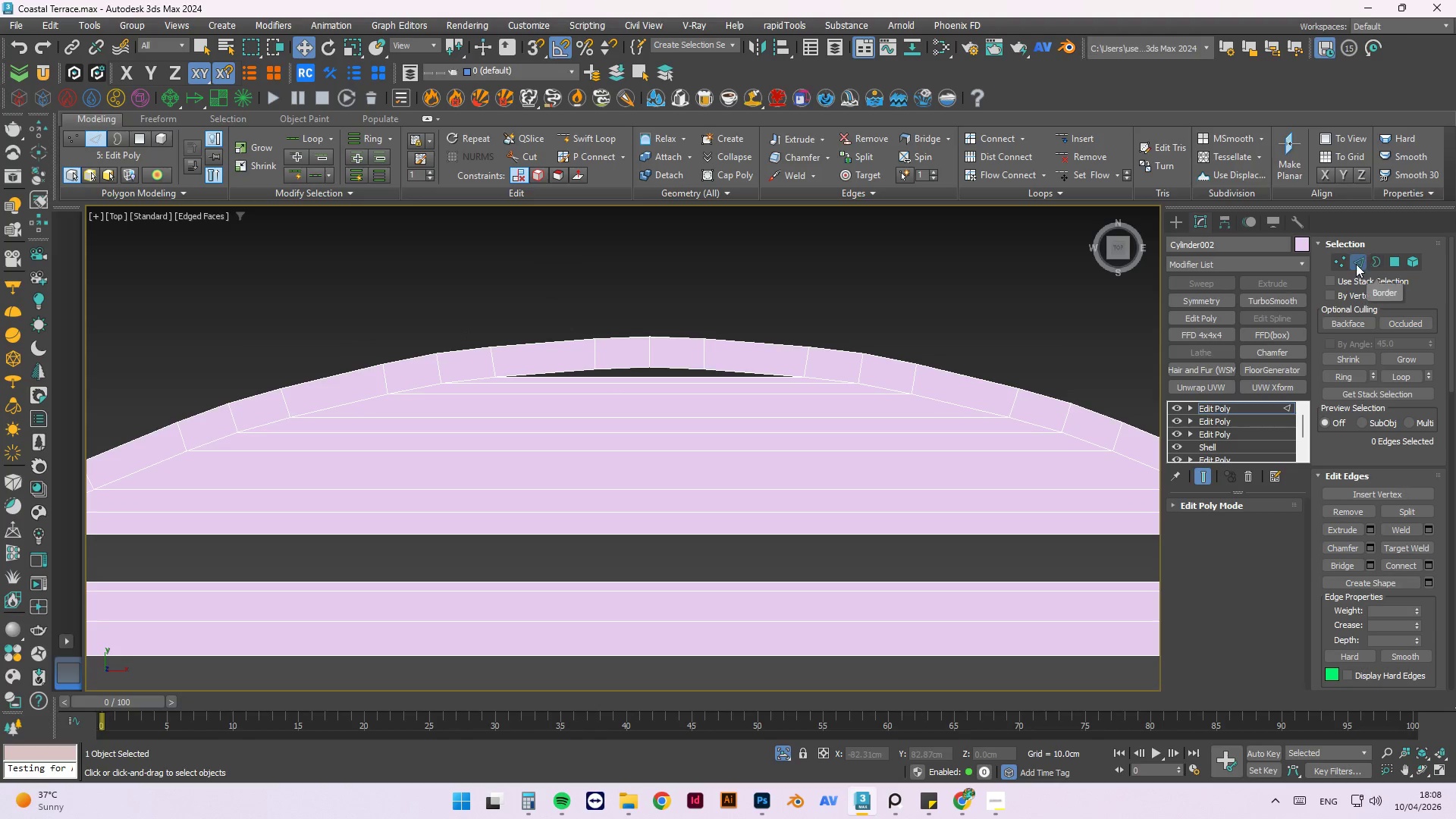 
left_click([1392, 265])
 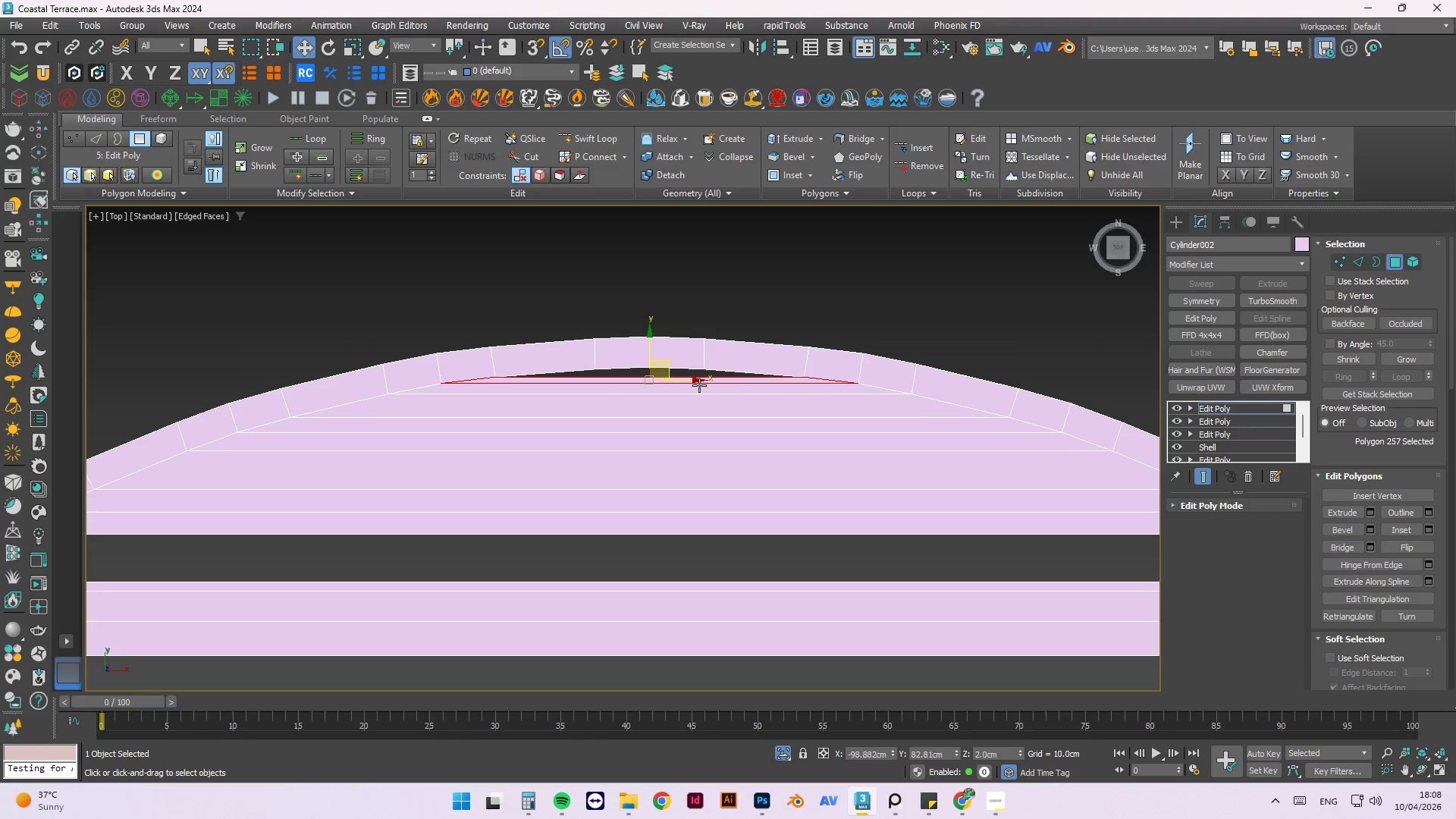 
key(Alt+C)
 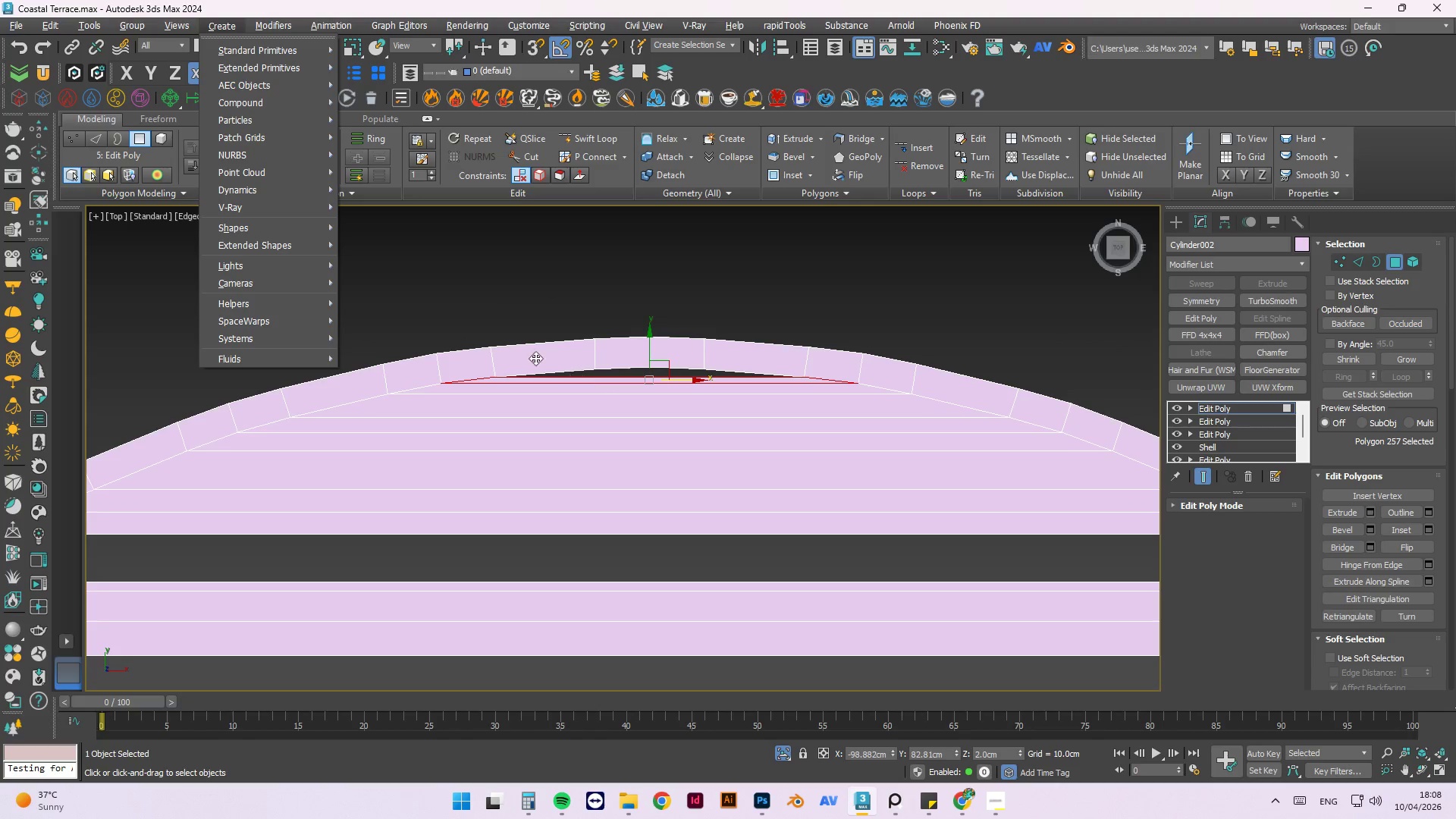 
left_click([487, 296])
 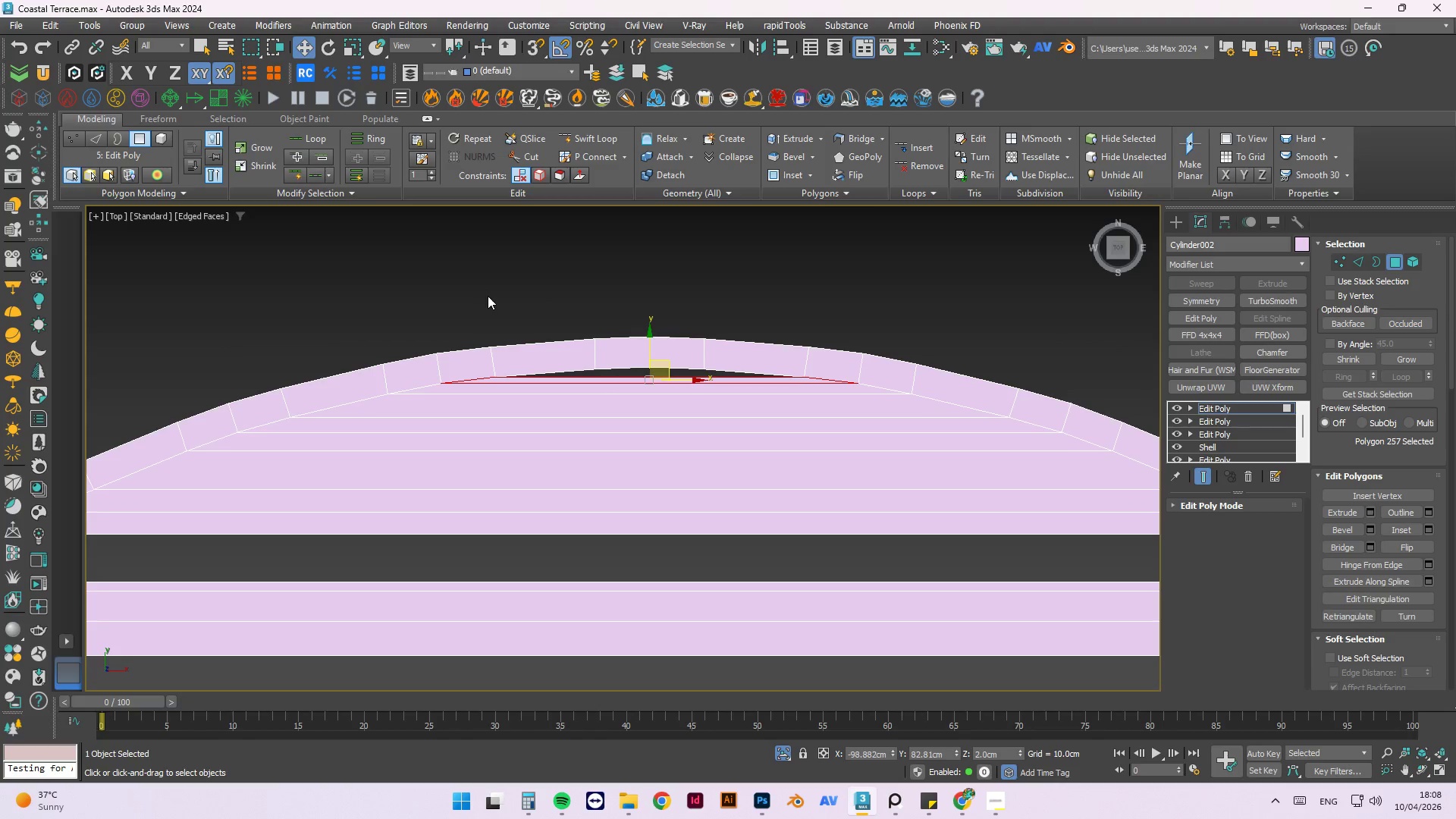 
key(X)
 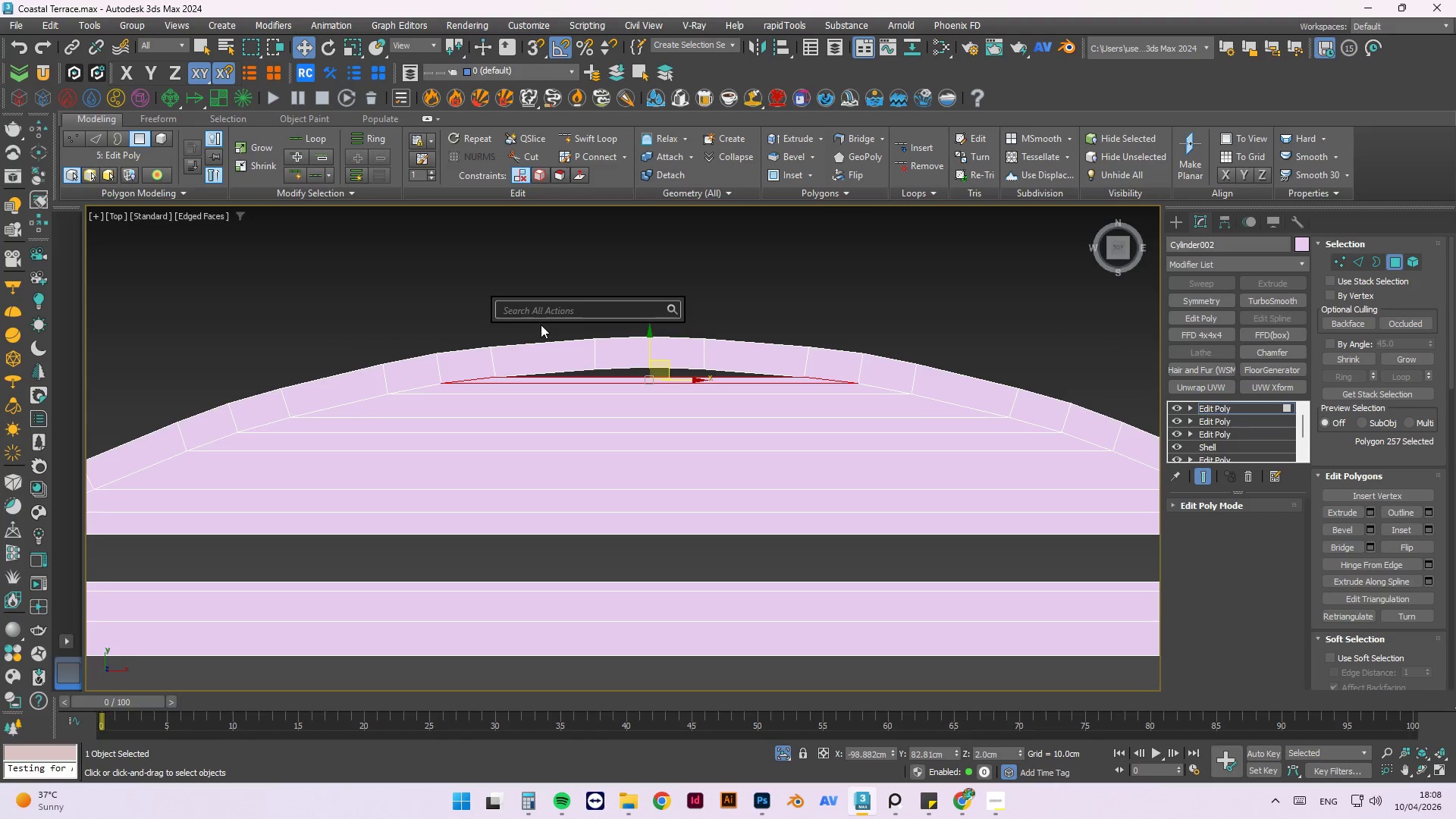 
type(cu)
 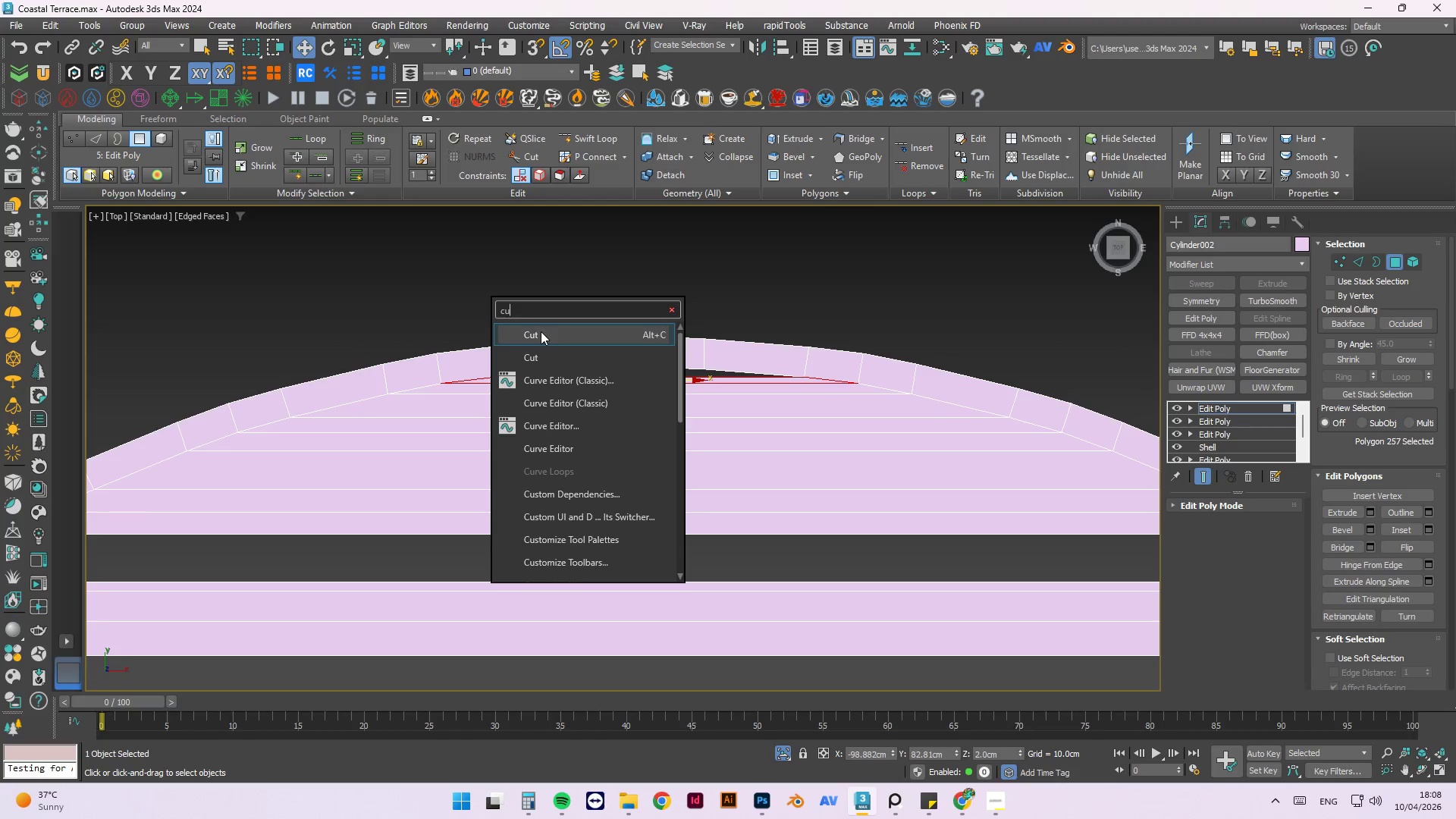 
left_click([541, 331])
 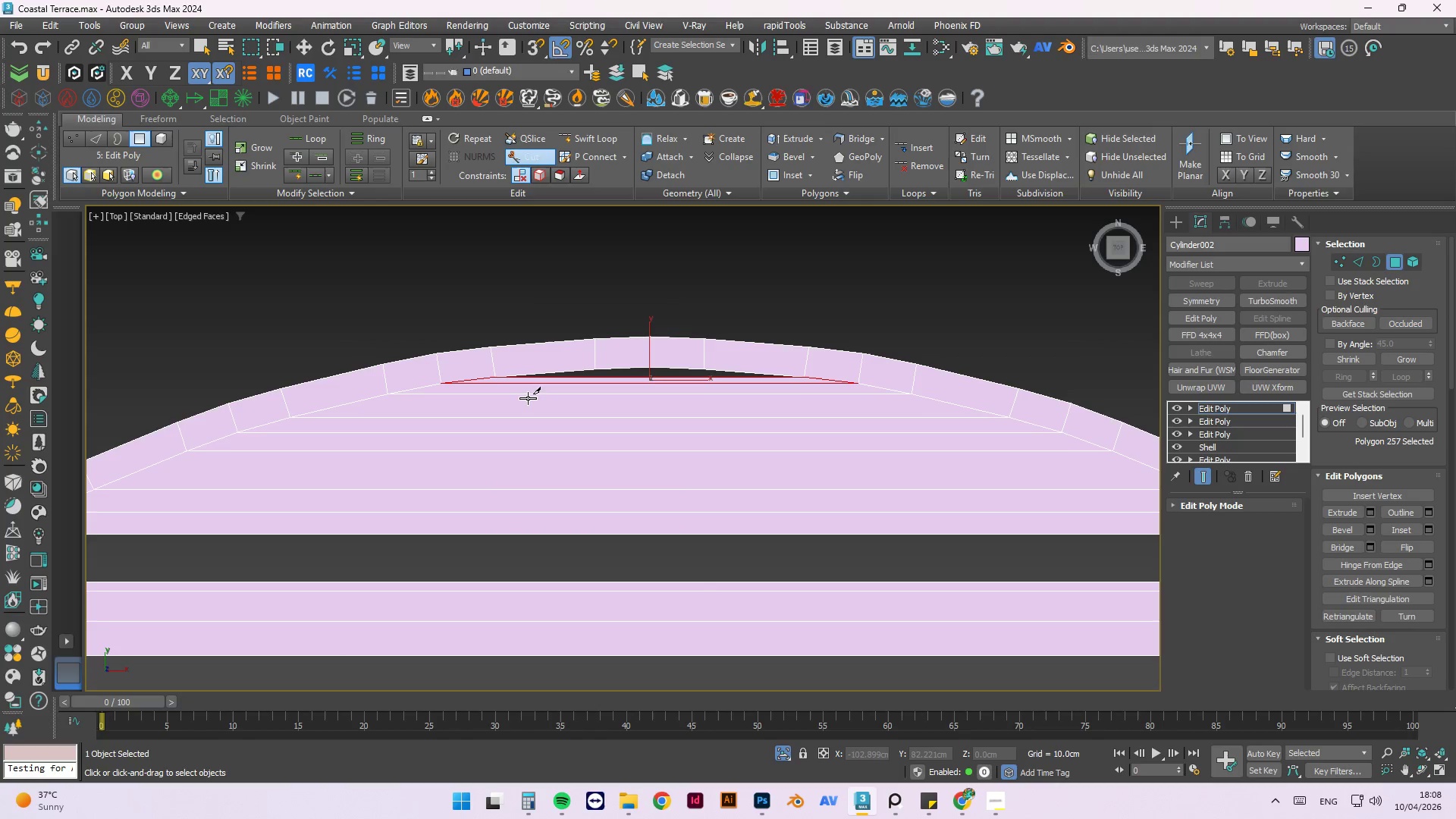 
scroll: coordinate [631, 376], scroll_direction: up, amount: 2.0
 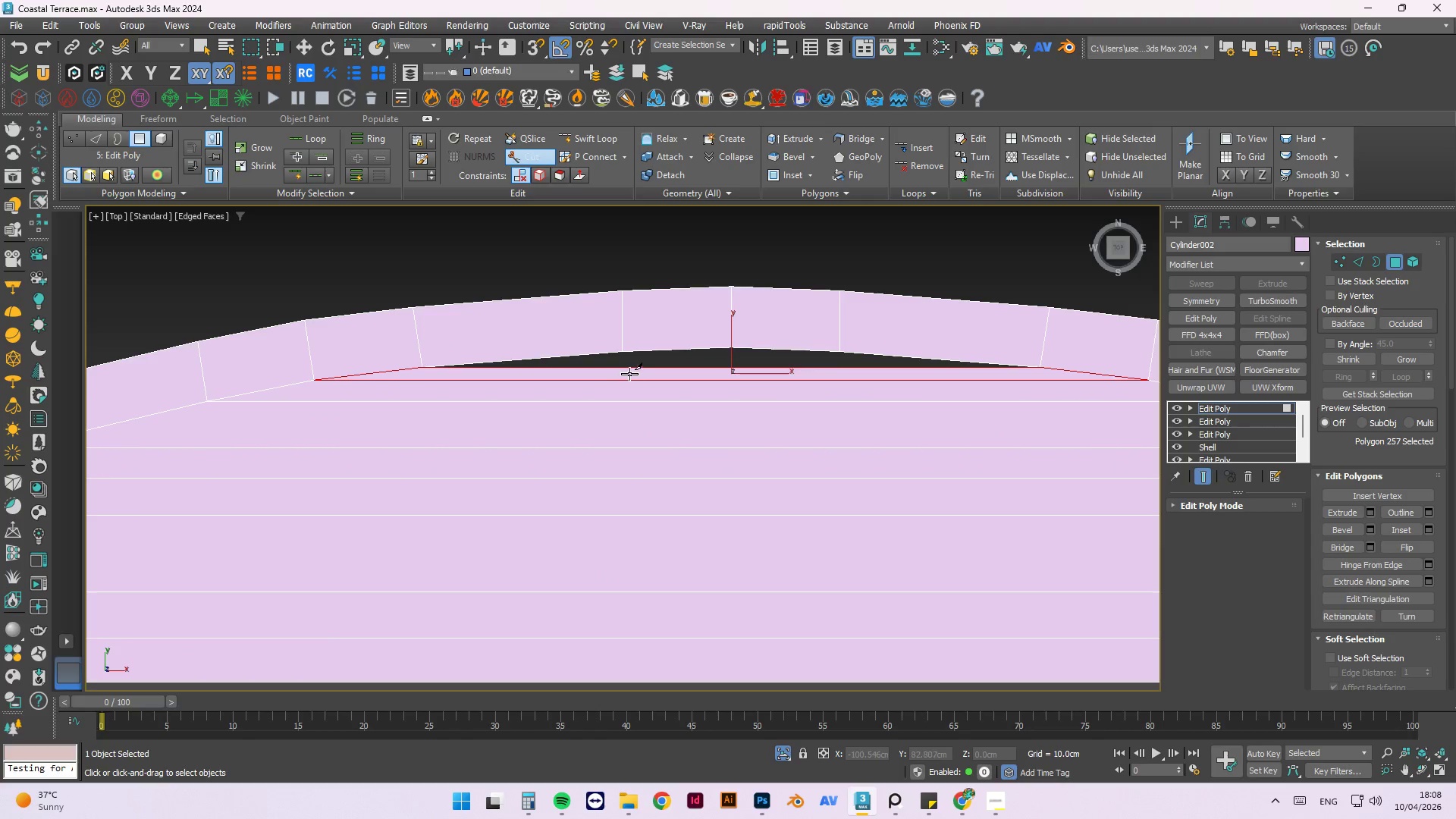 
scroll: coordinate [627, 366], scroll_direction: down, amount: 1.0
 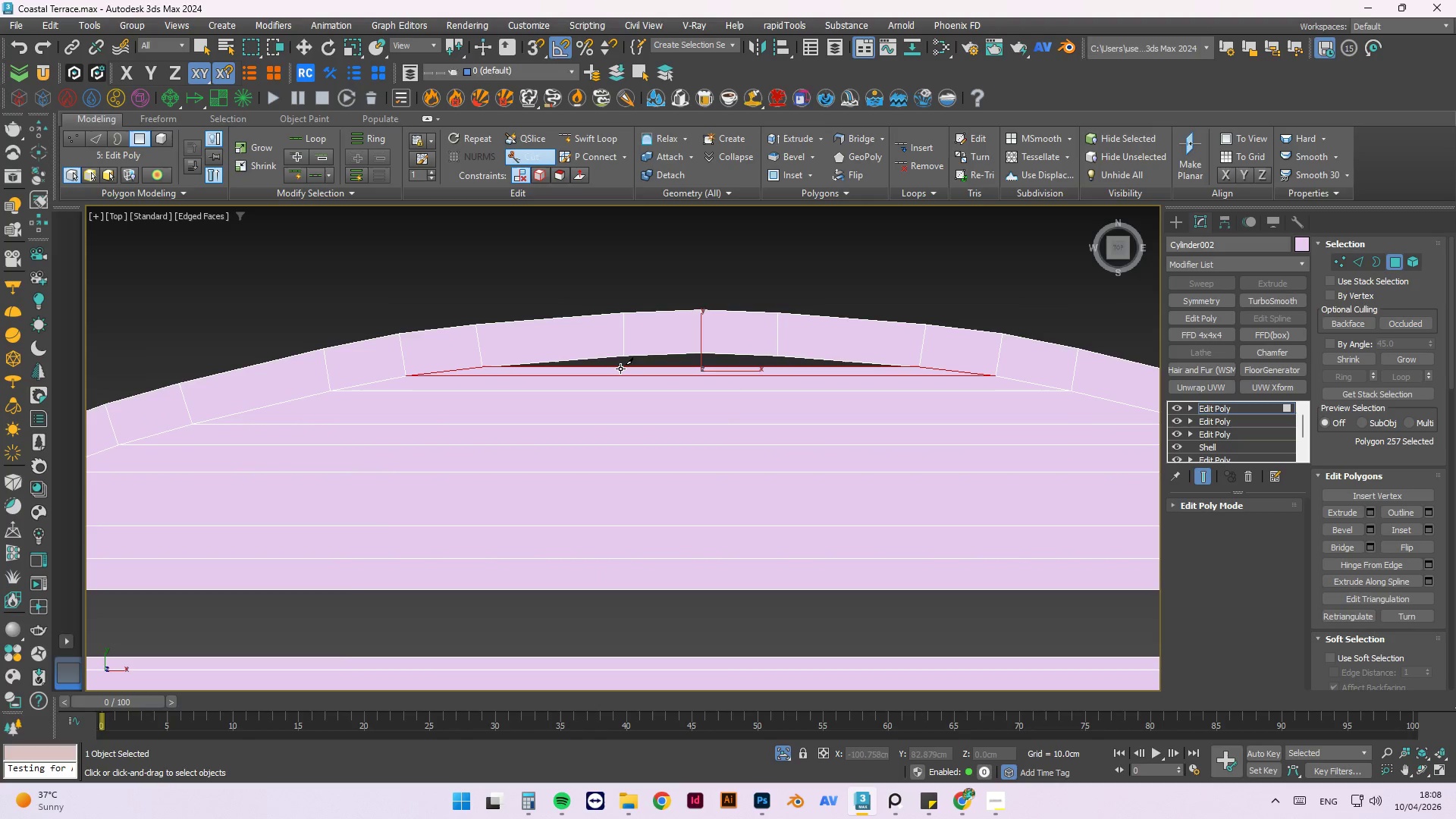 
left_click([620, 369])
 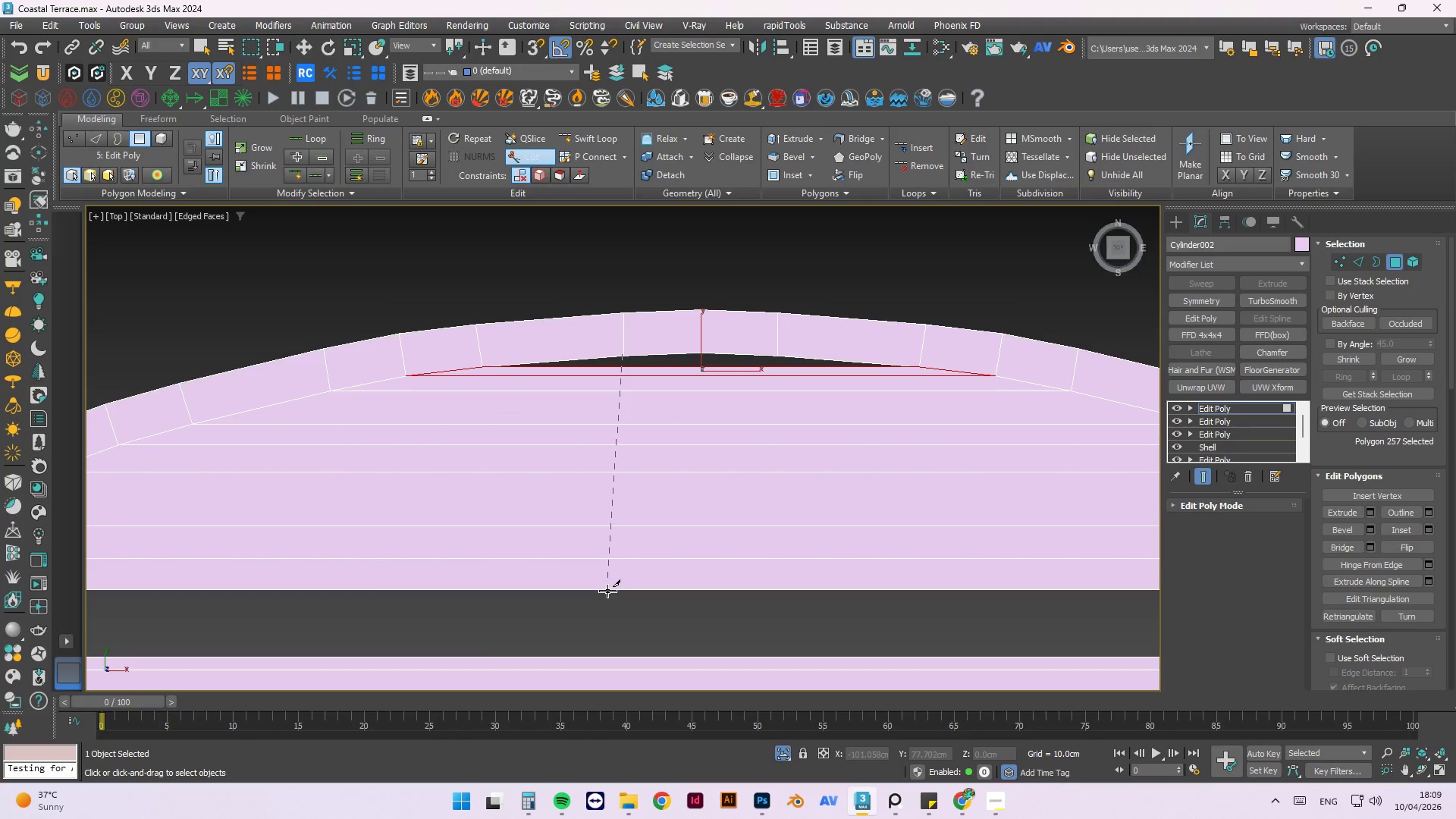 
left_click([607, 590])
 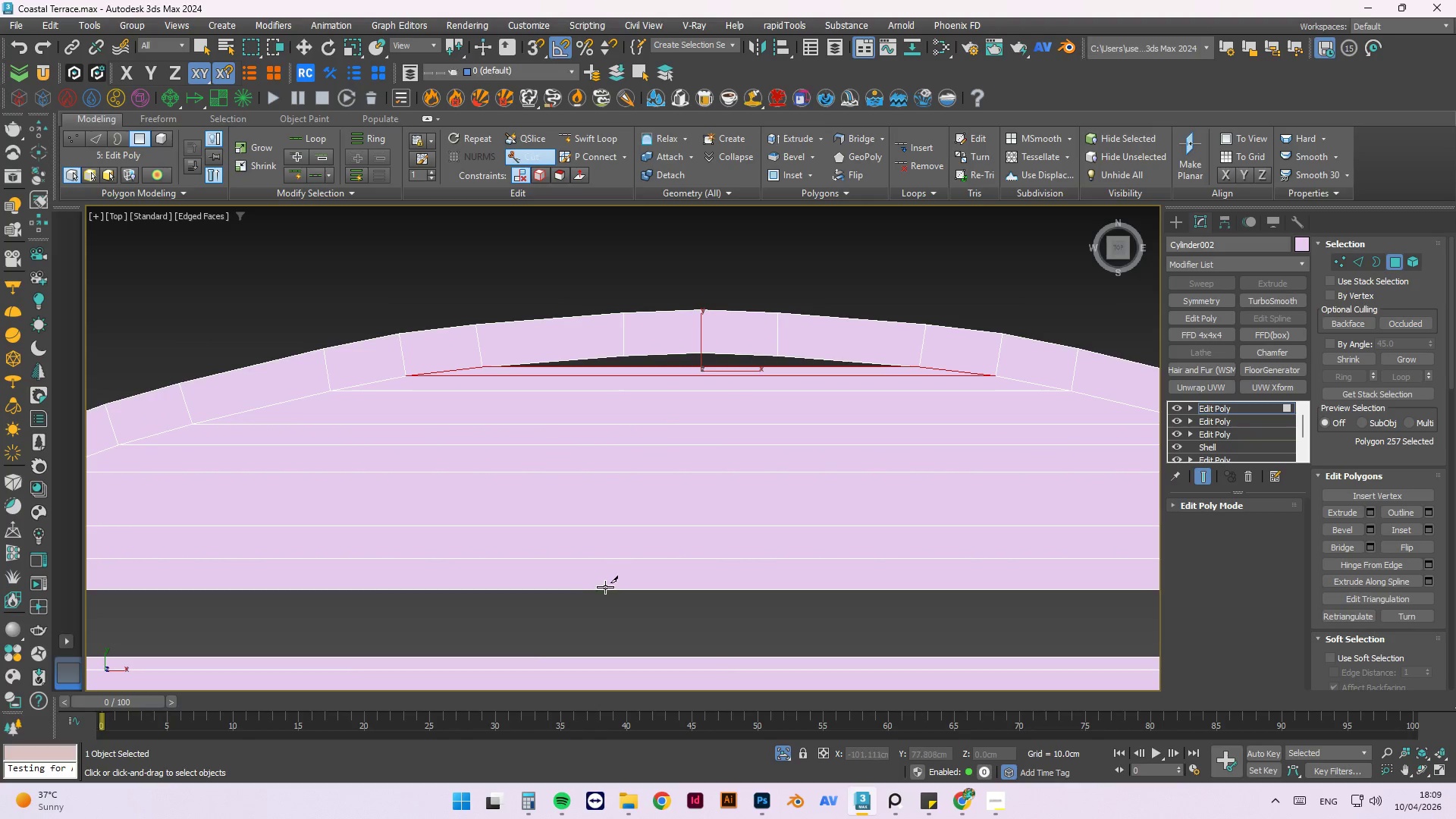 
left_click([605, 588])
 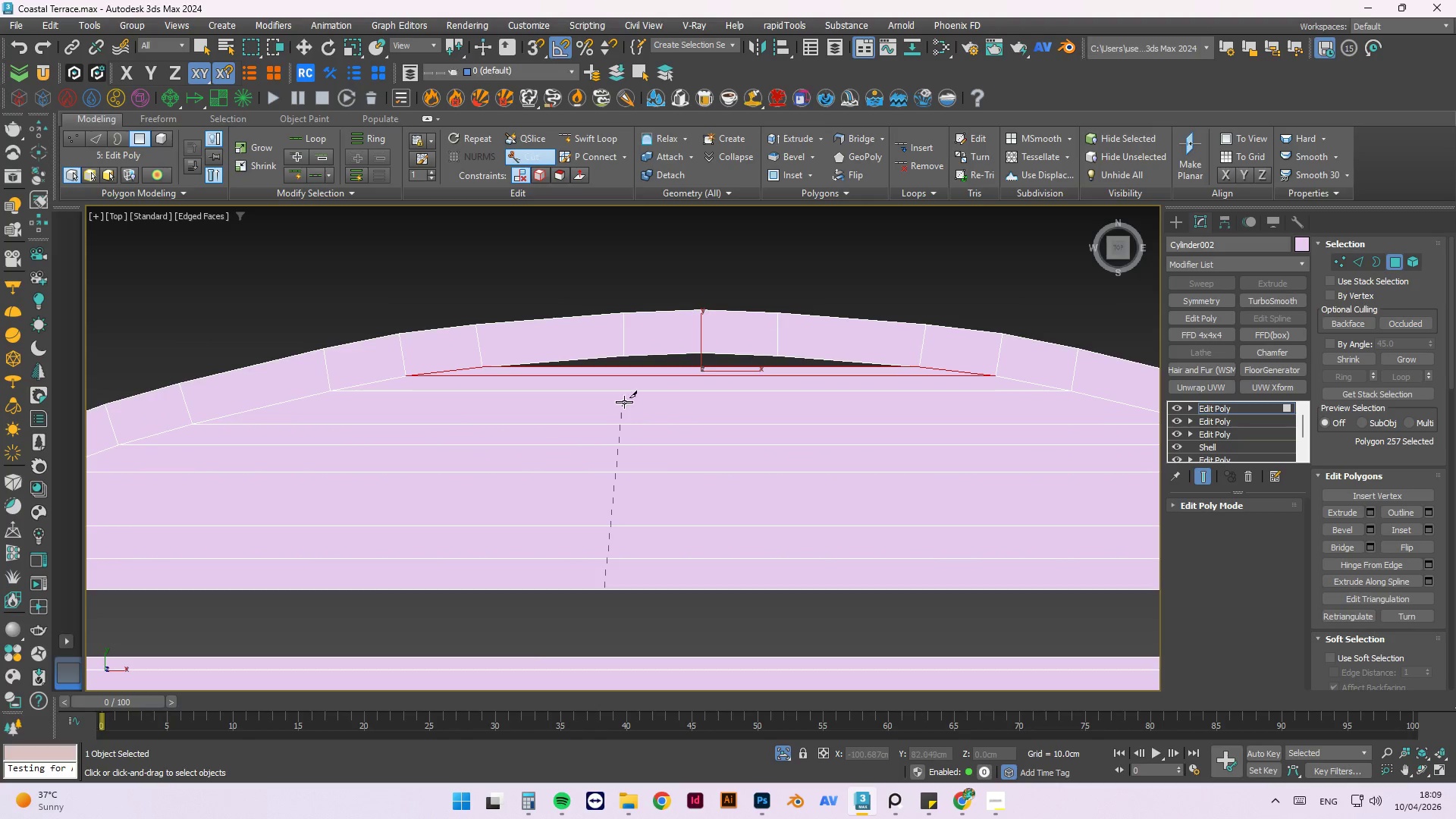 
scroll: coordinate [624, 396], scroll_direction: up, amount: 2.0
 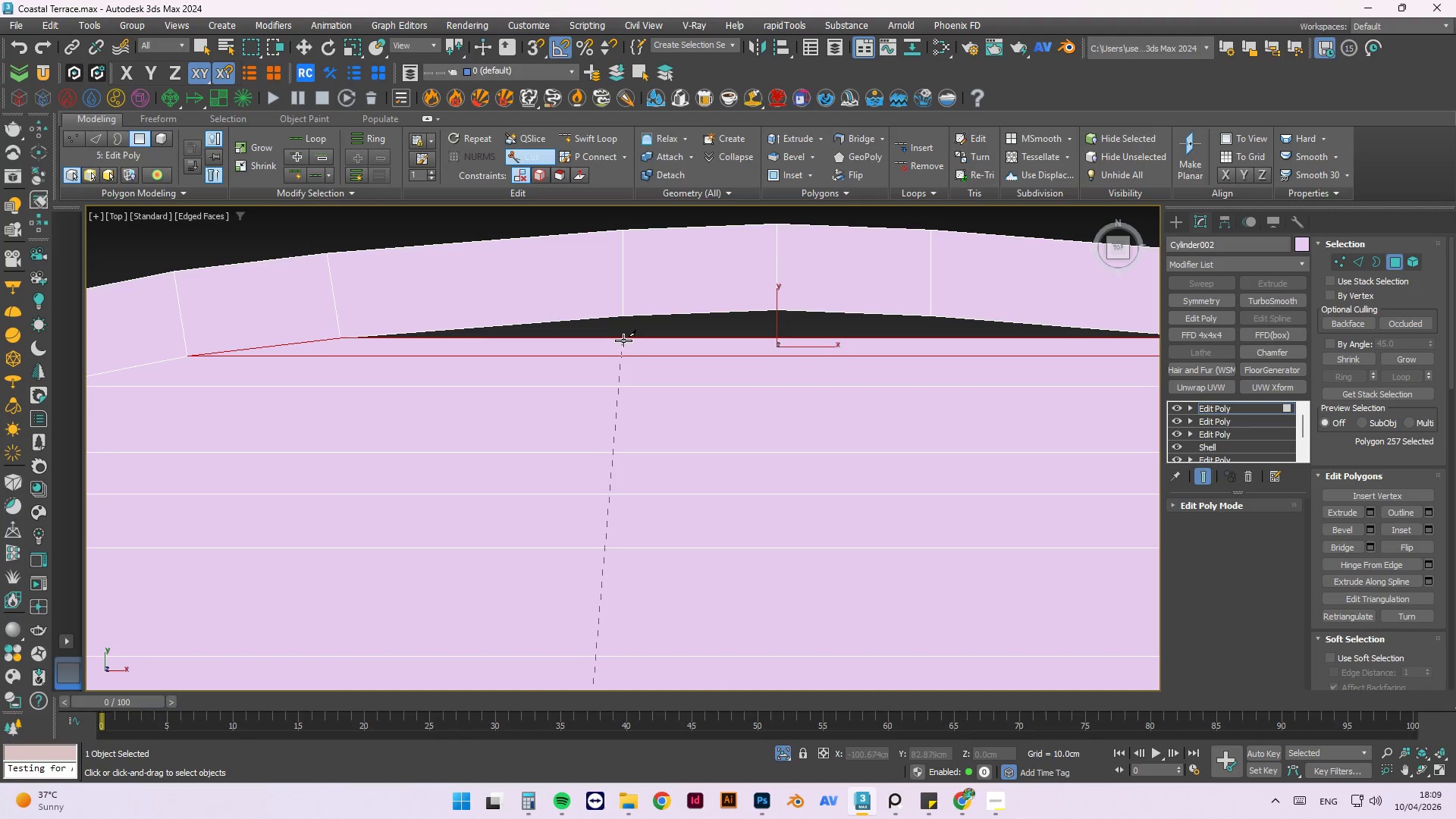 
left_click([623, 339])
 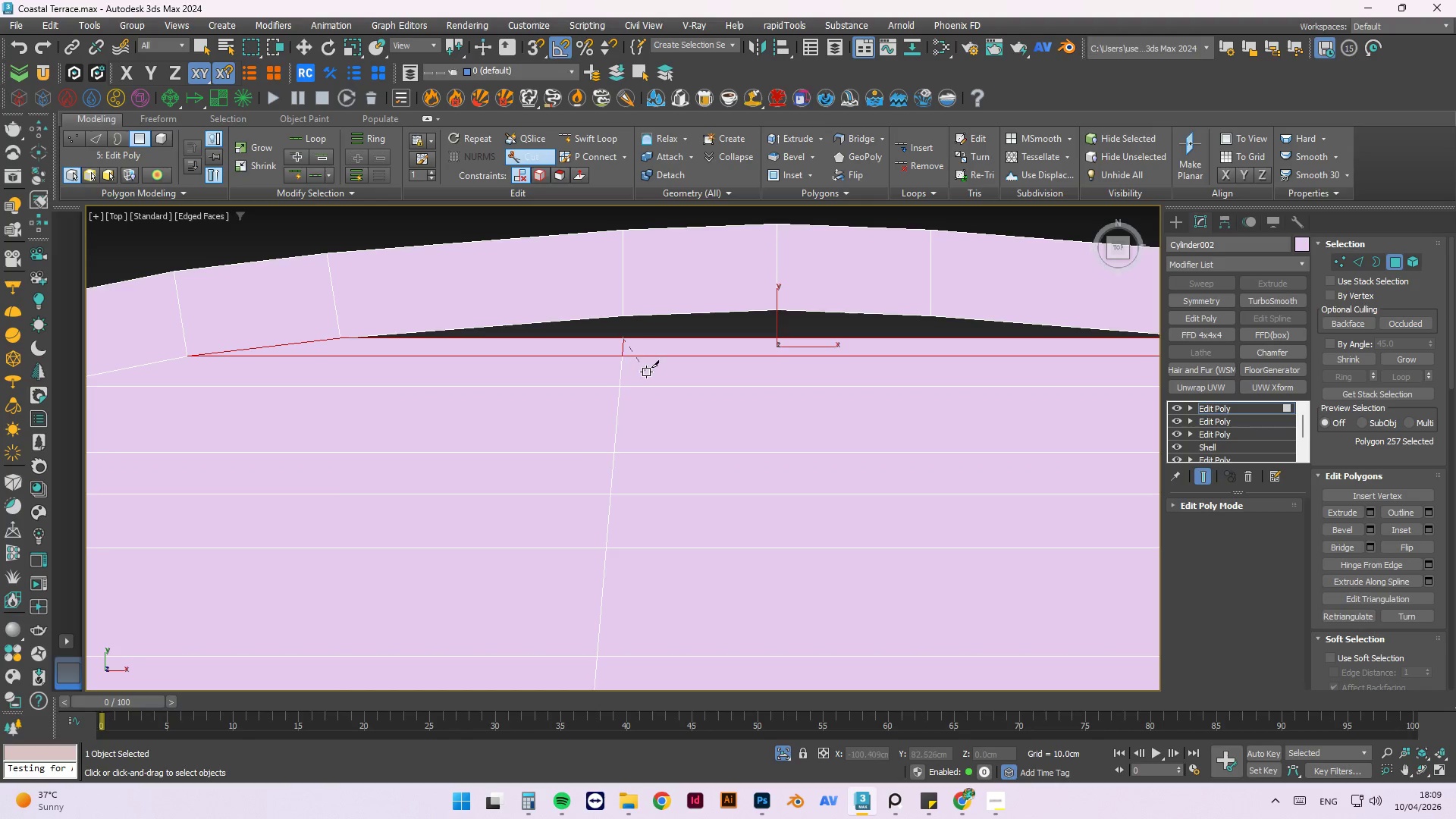 
right_click([646, 372])
 